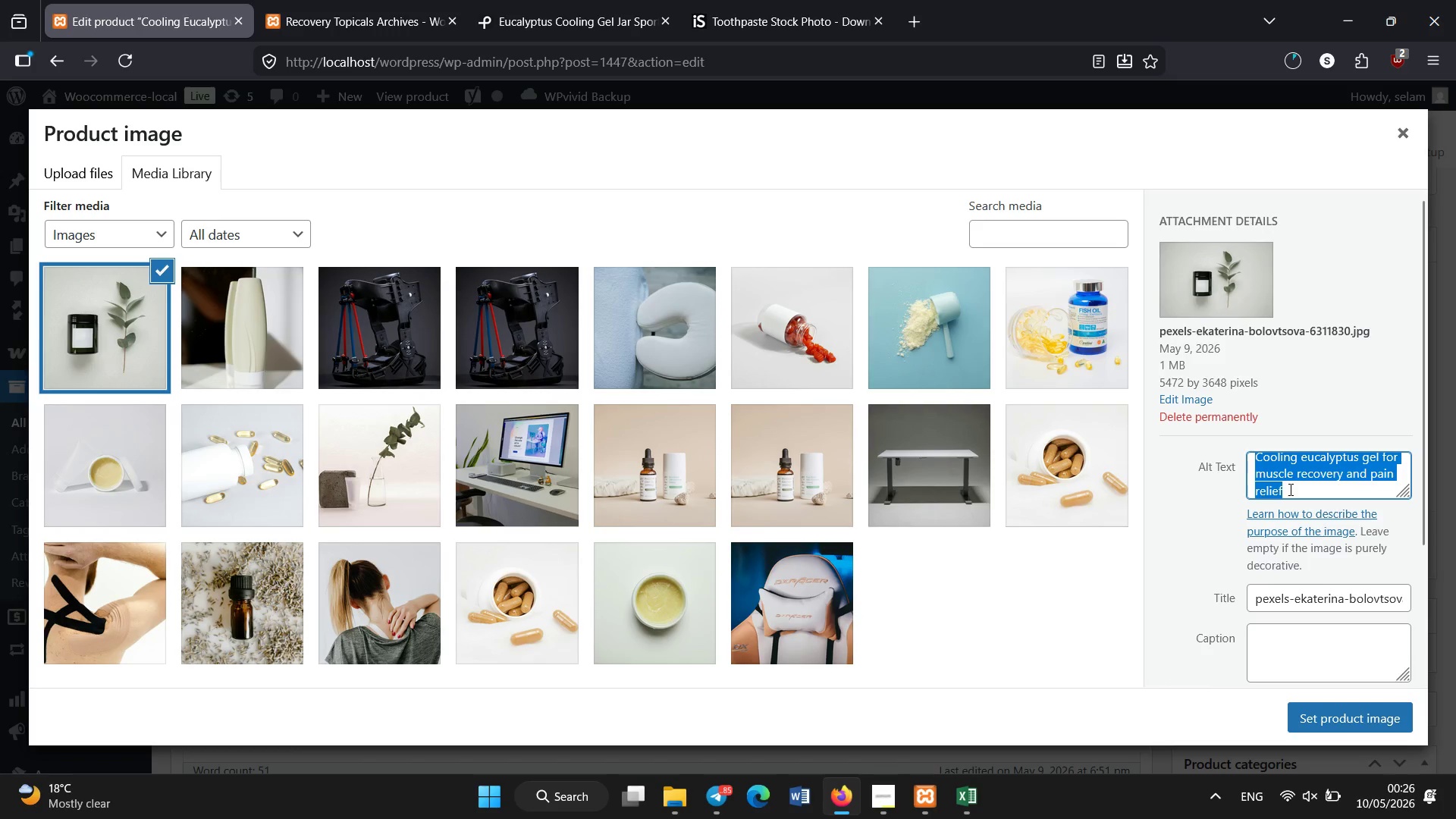 
key(Control+C)
 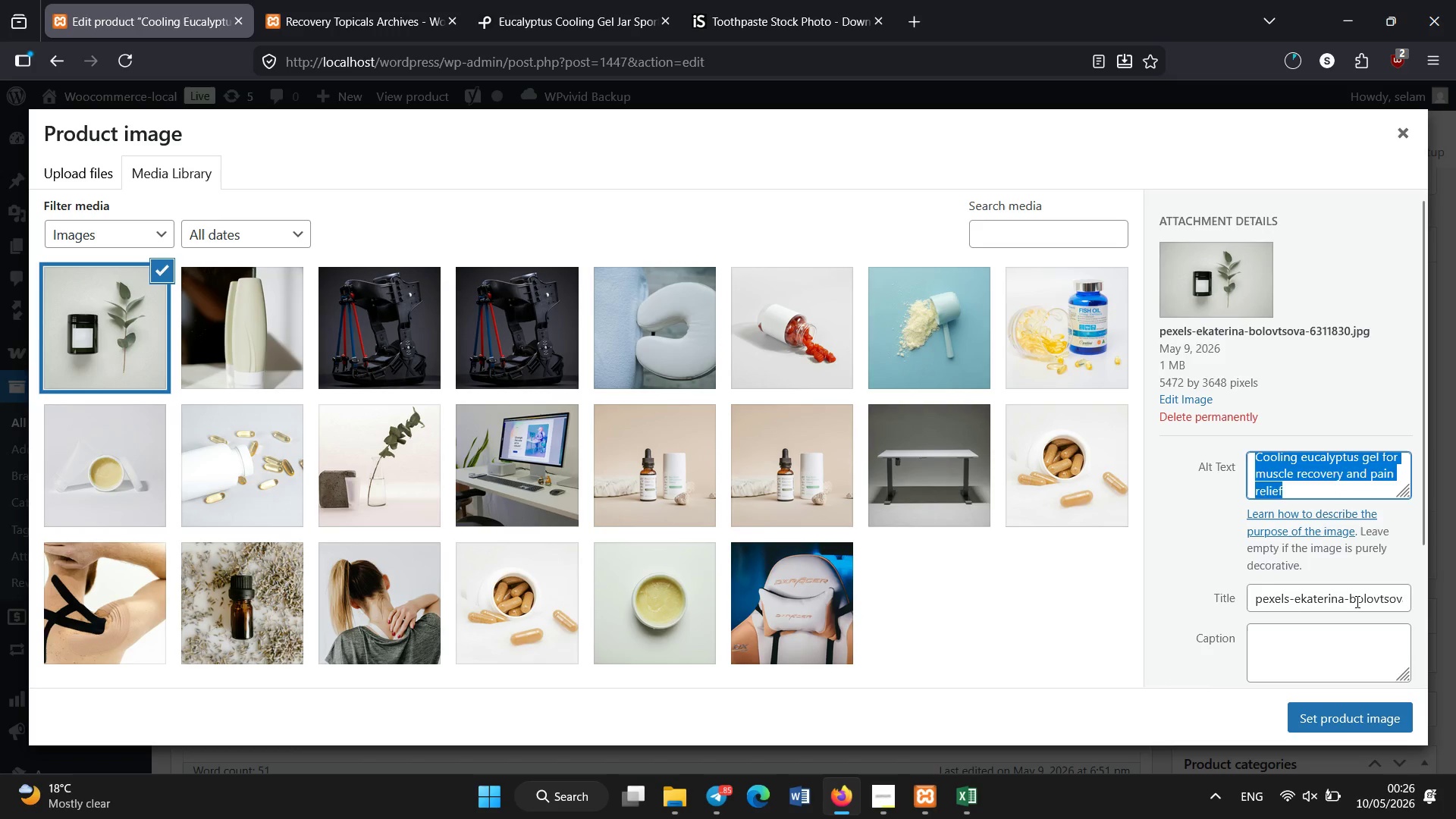 
left_click([1357, 602])
 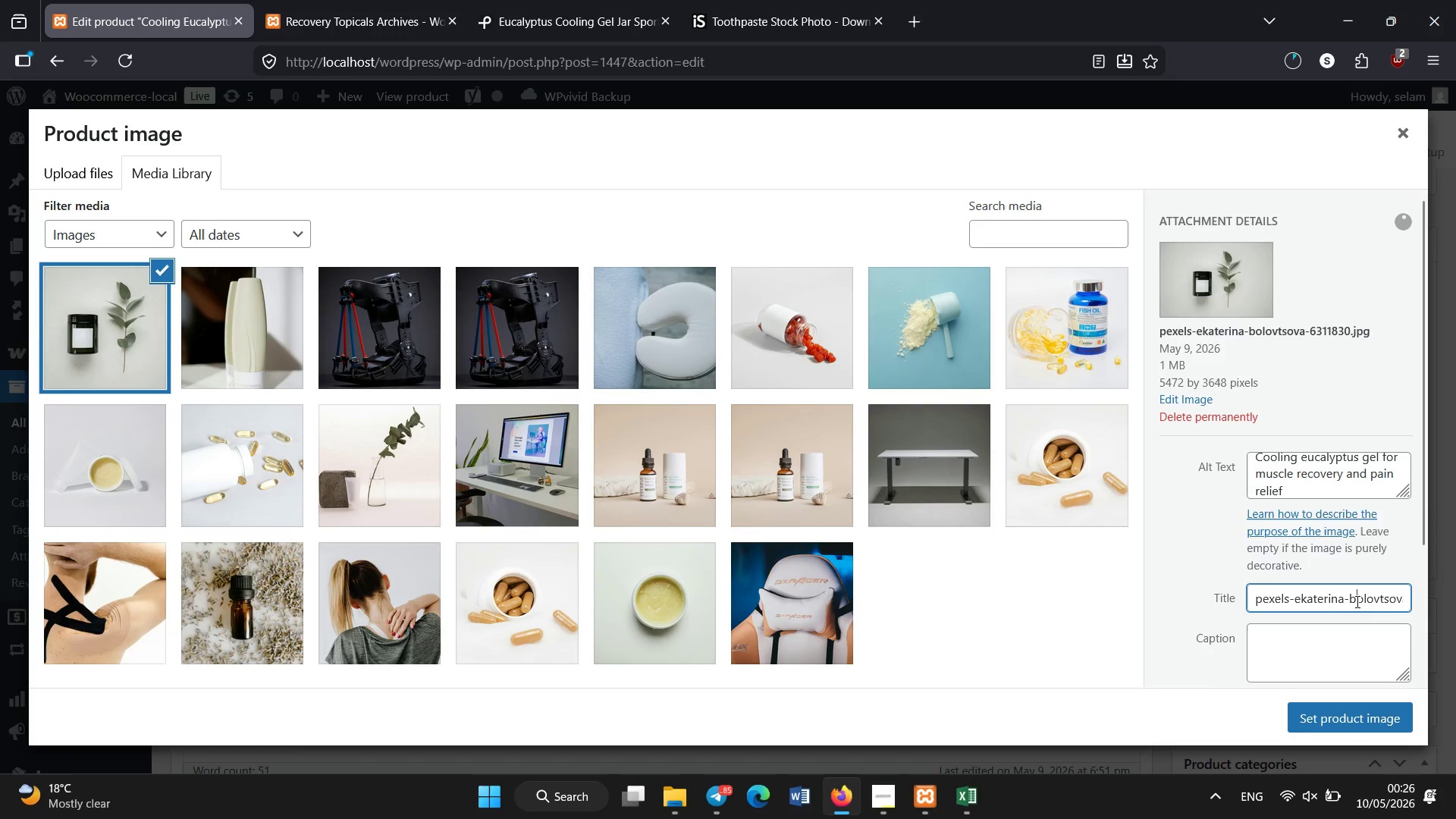 
key(Control+A)
 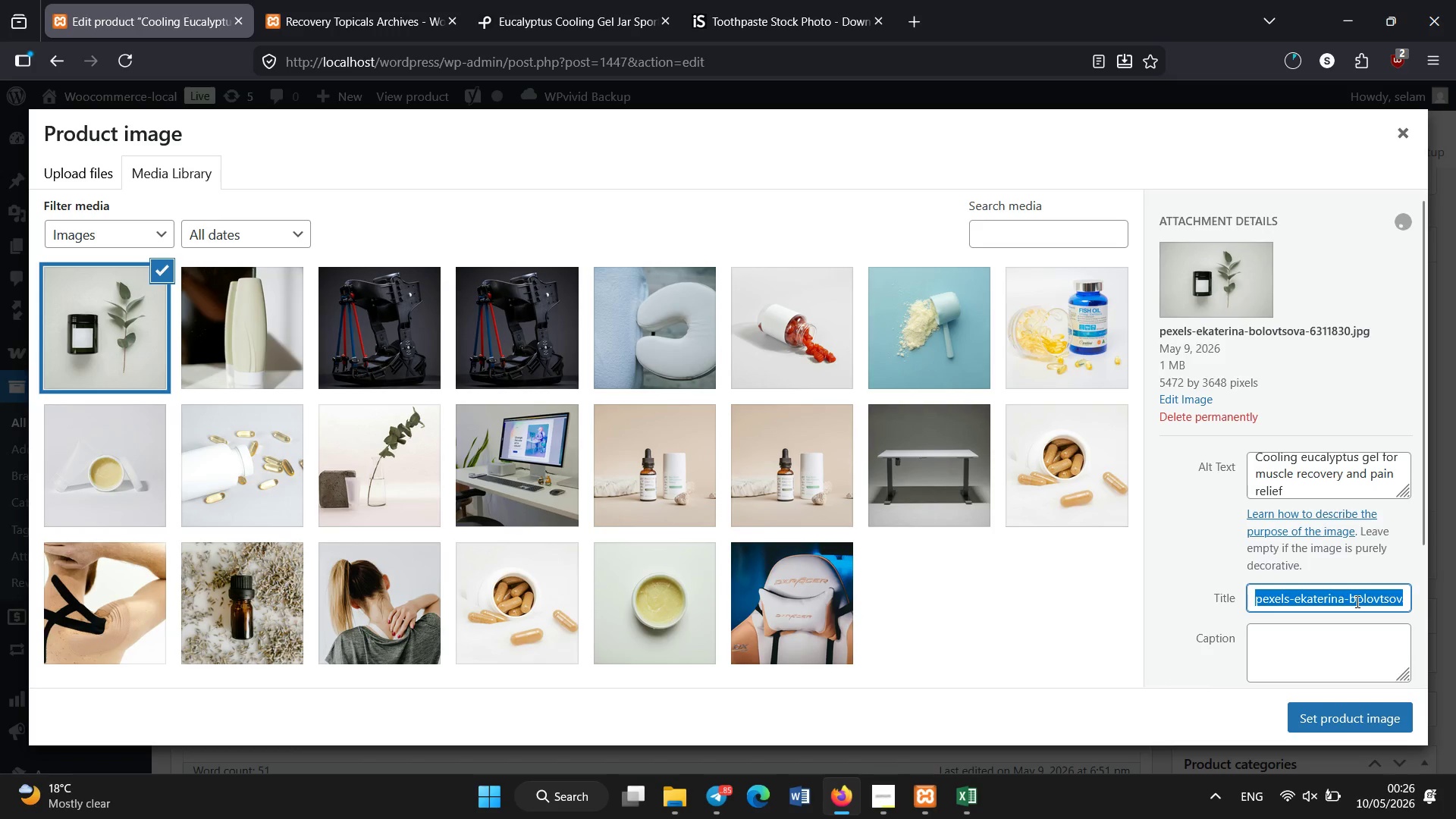 
key(Control+V)
 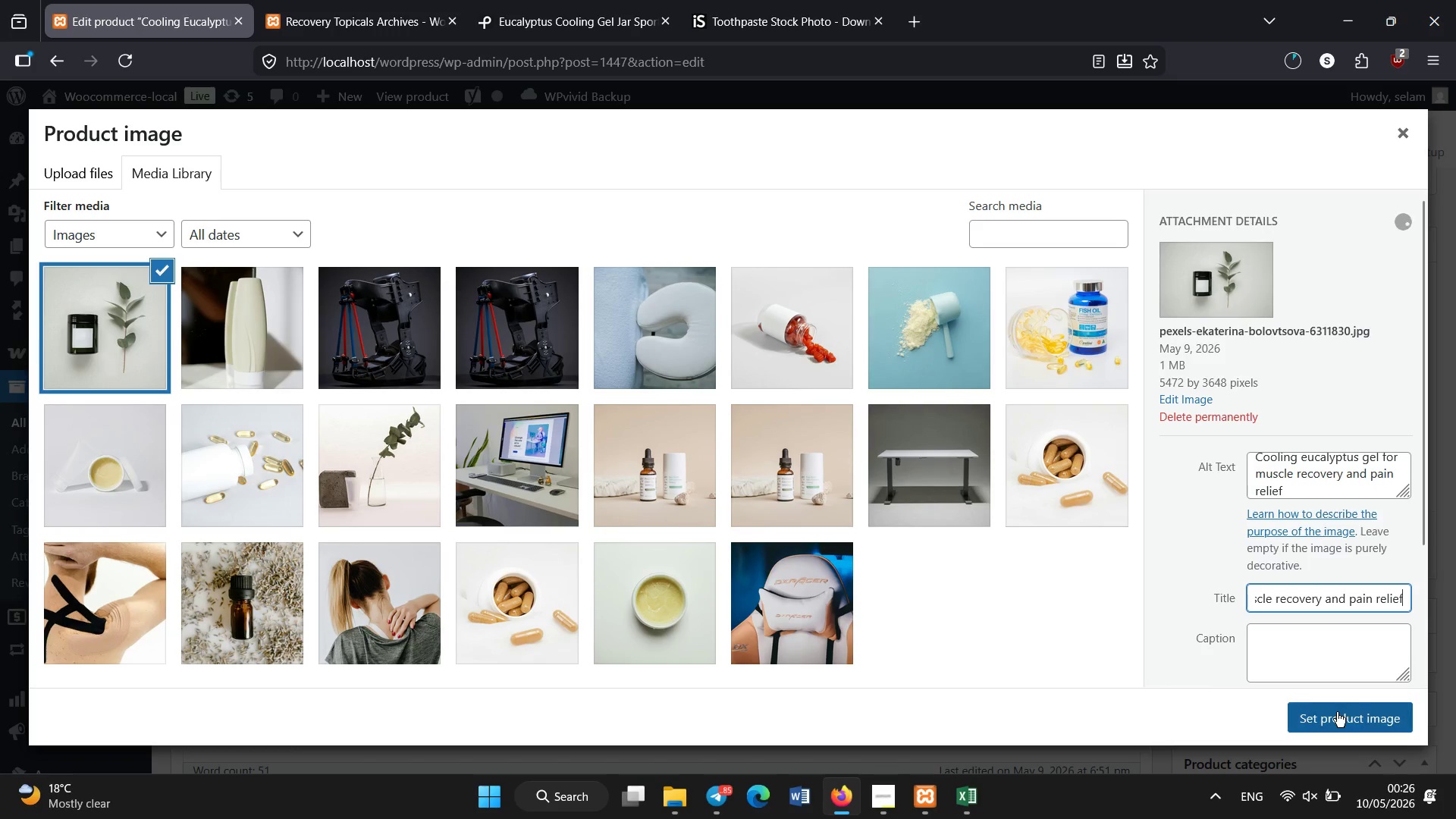 
left_click_drag(start_coordinate=[1335, 714], to_coordinate=[1335, 718])
 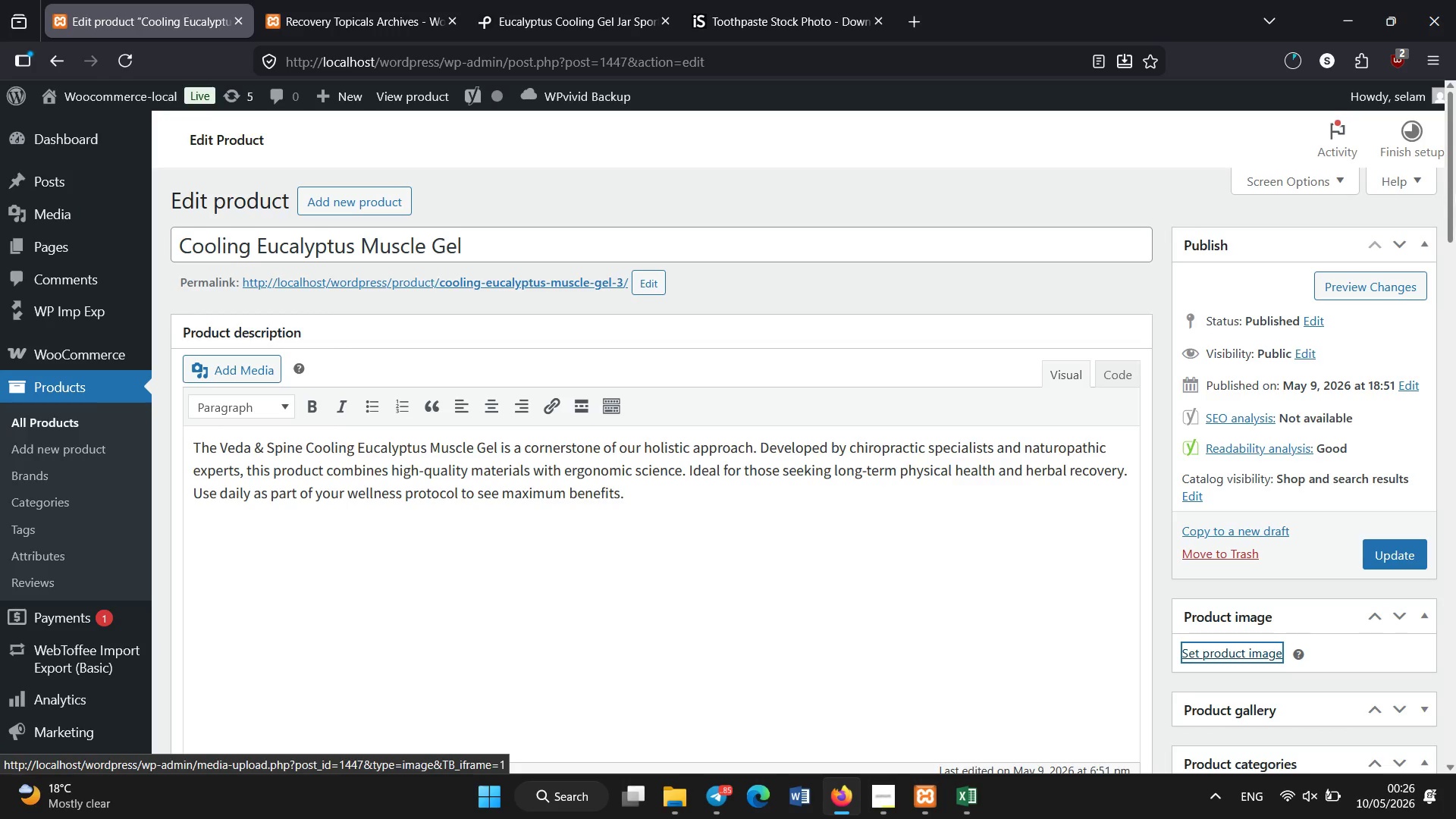 
left_click_drag(start_coordinate=[1455, 193], to_coordinate=[1455, 278])
 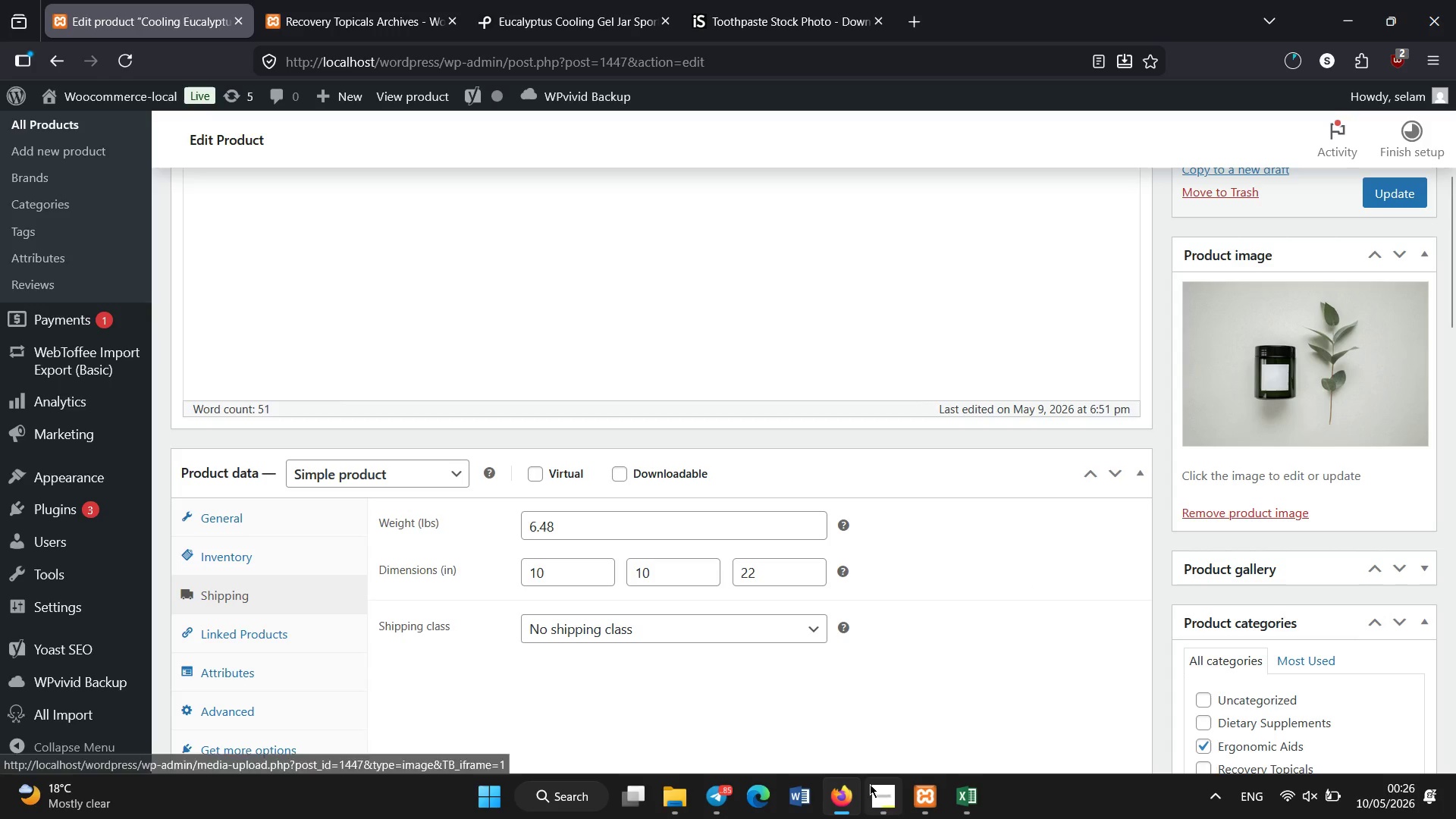 
wait(5.53)
 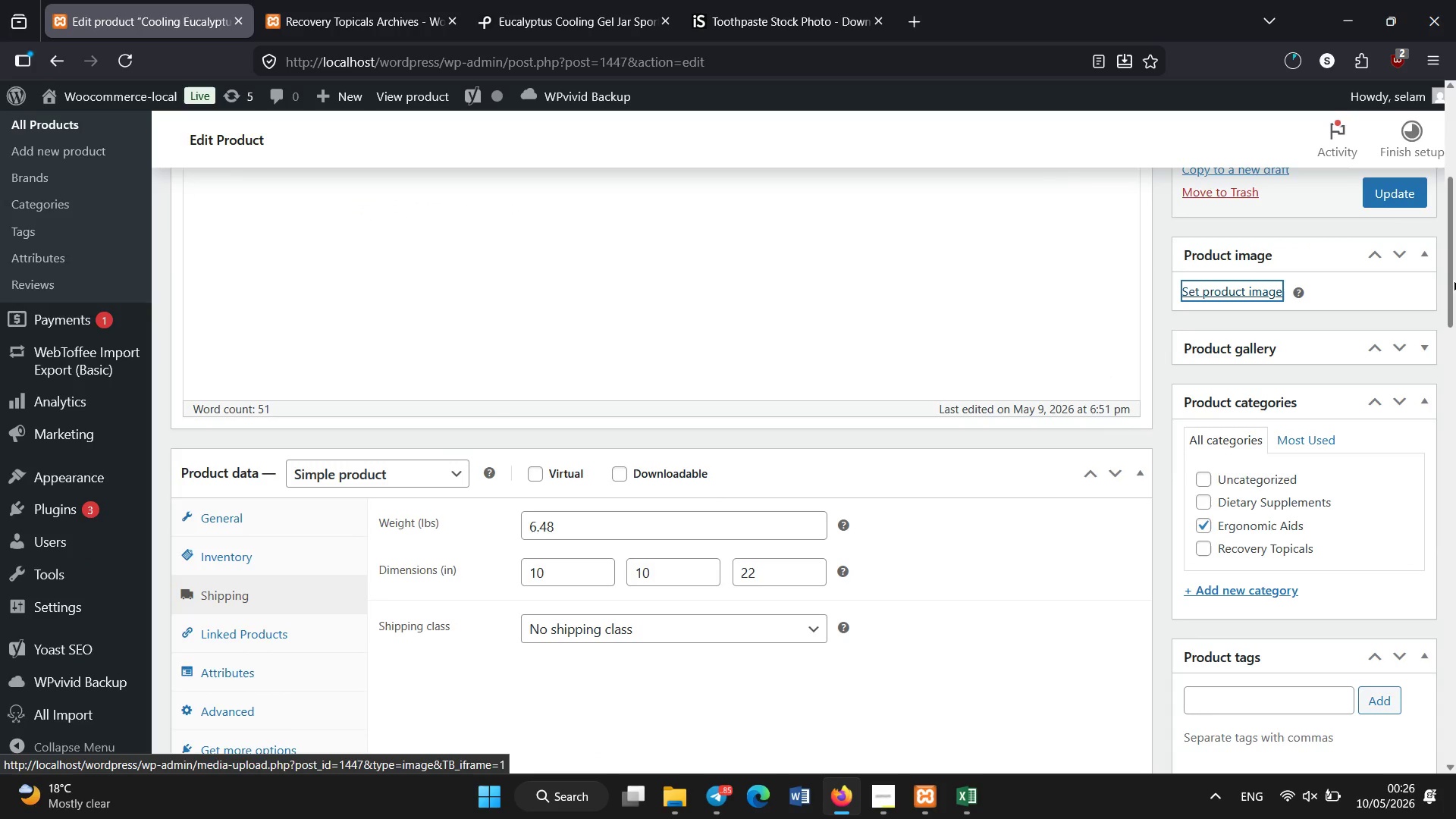 
left_click([882, 804])
 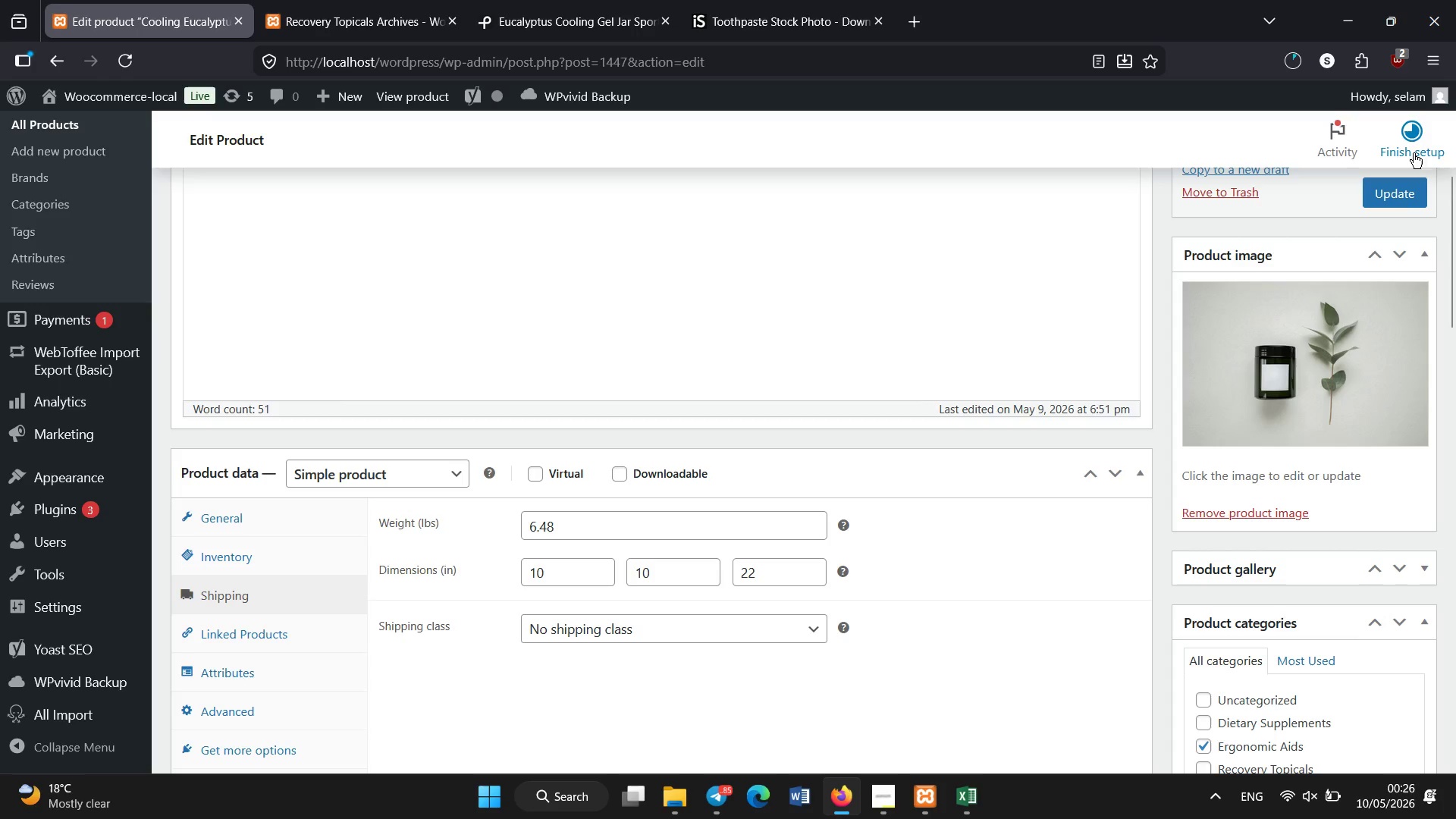 
left_click_drag(start_coordinate=[1407, 194], to_coordinate=[1408, 198])
 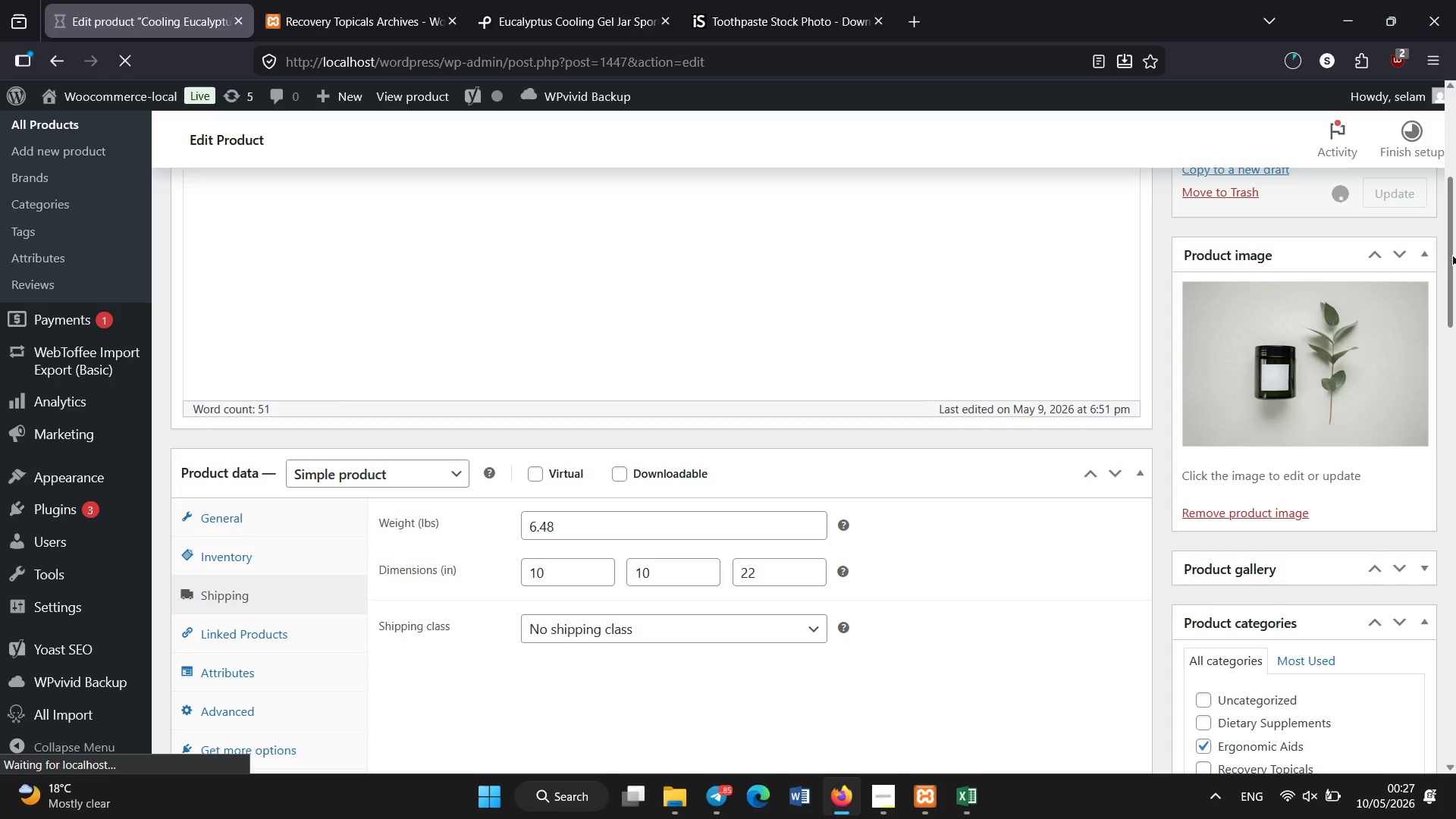 
left_click_drag(start_coordinate=[1449, 268], to_coordinate=[1455, 178])
 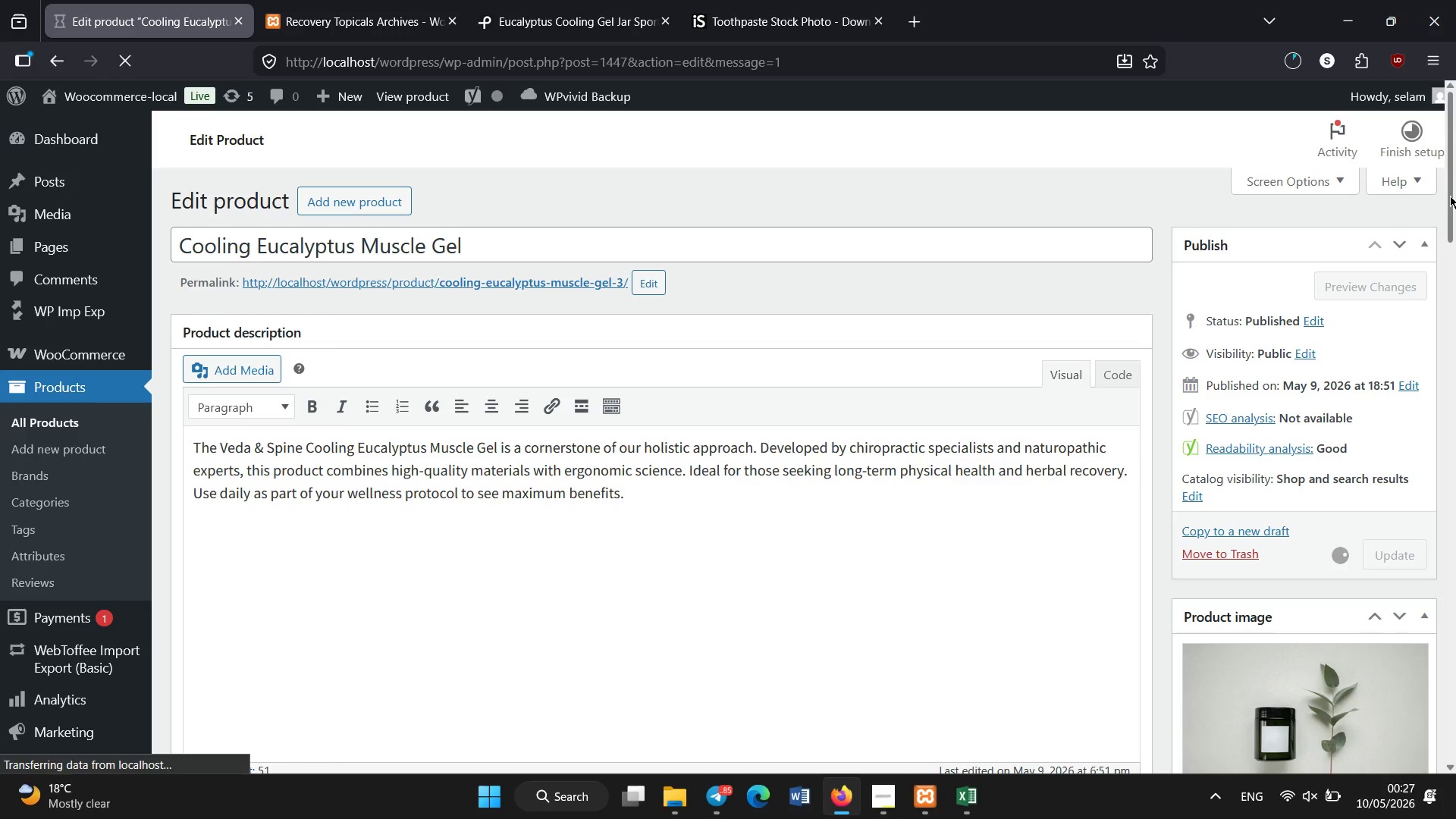 
wait(24.12)
 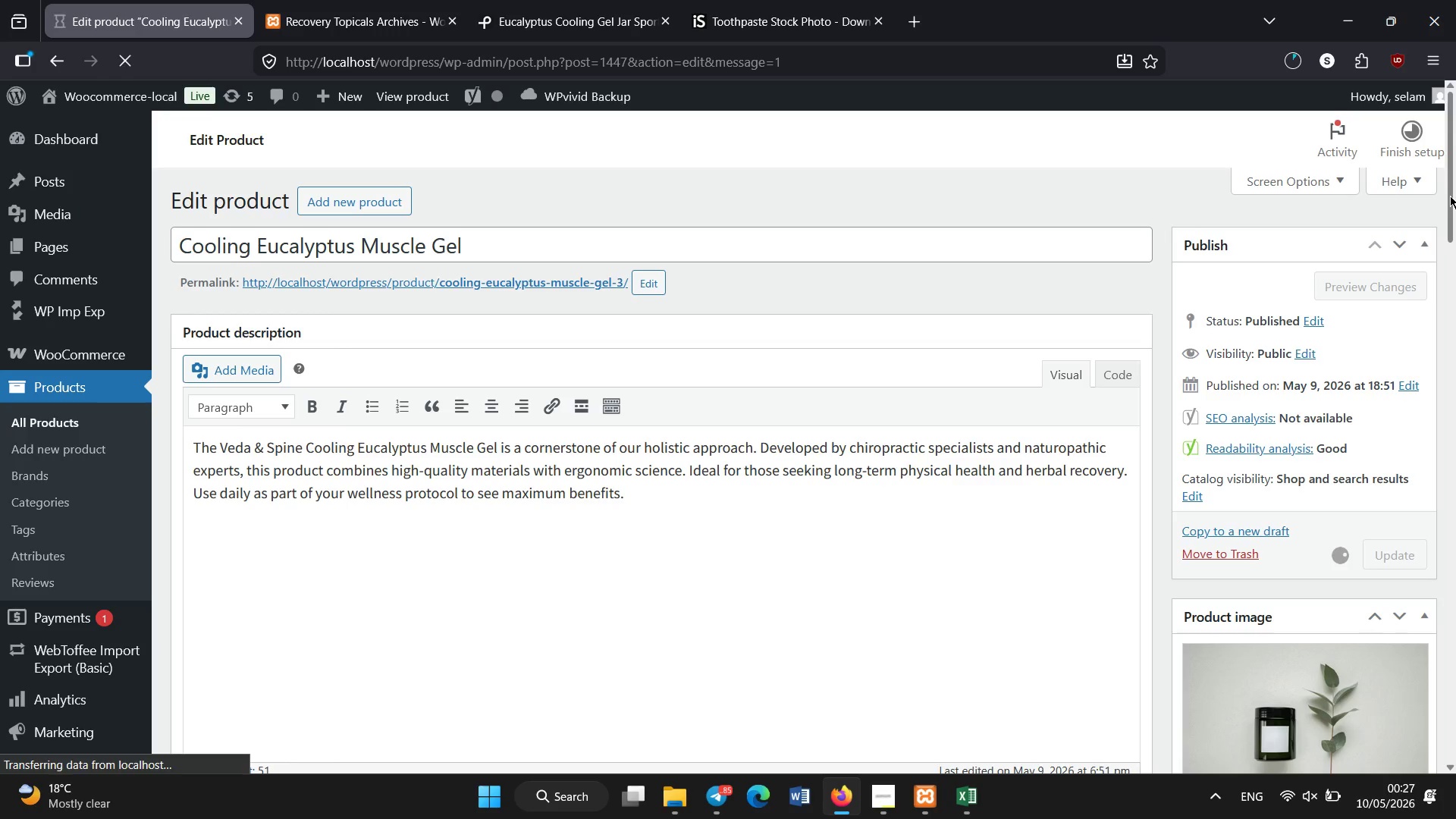 
left_click([58, 419])
 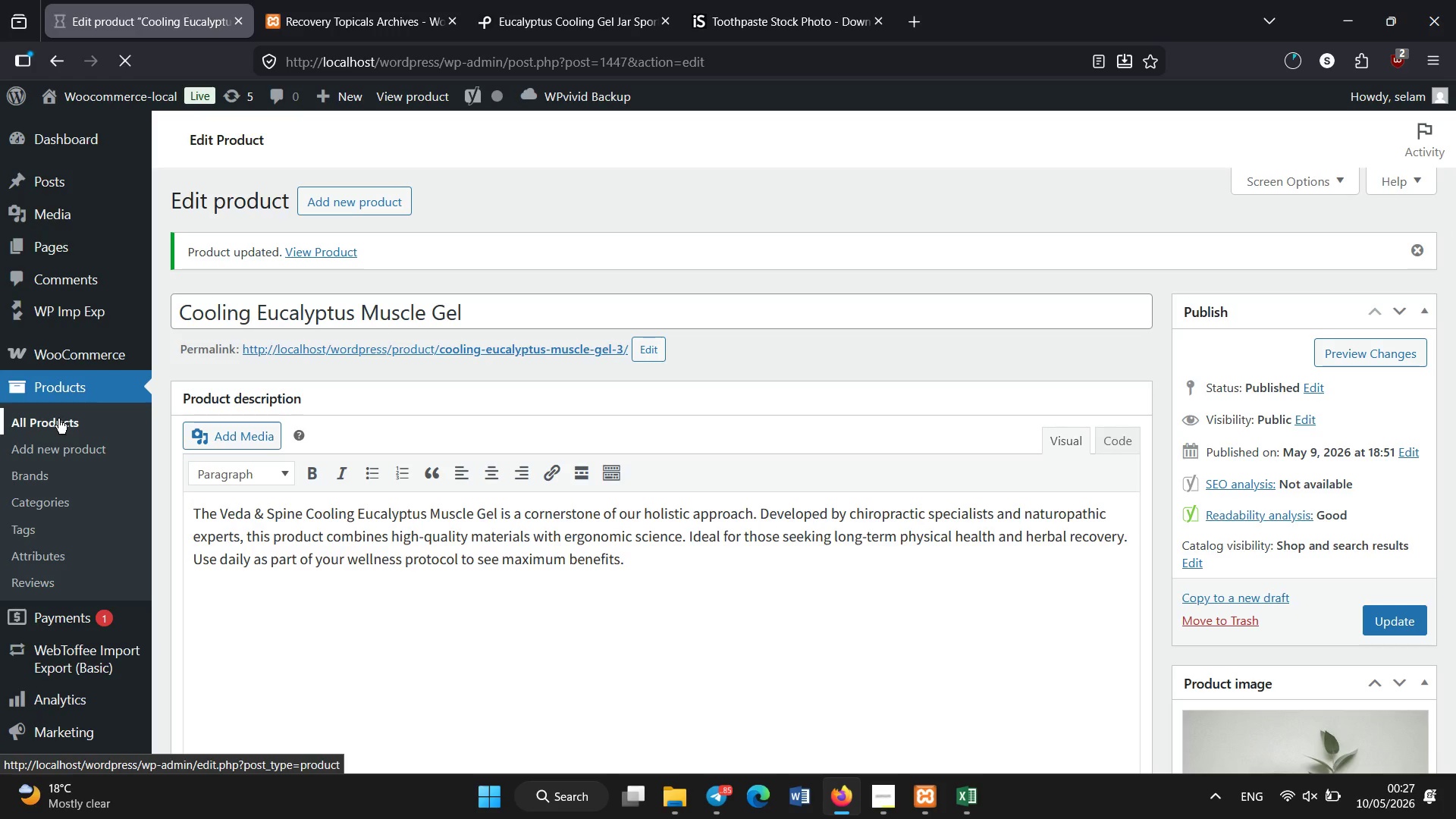 
wait(8.16)
 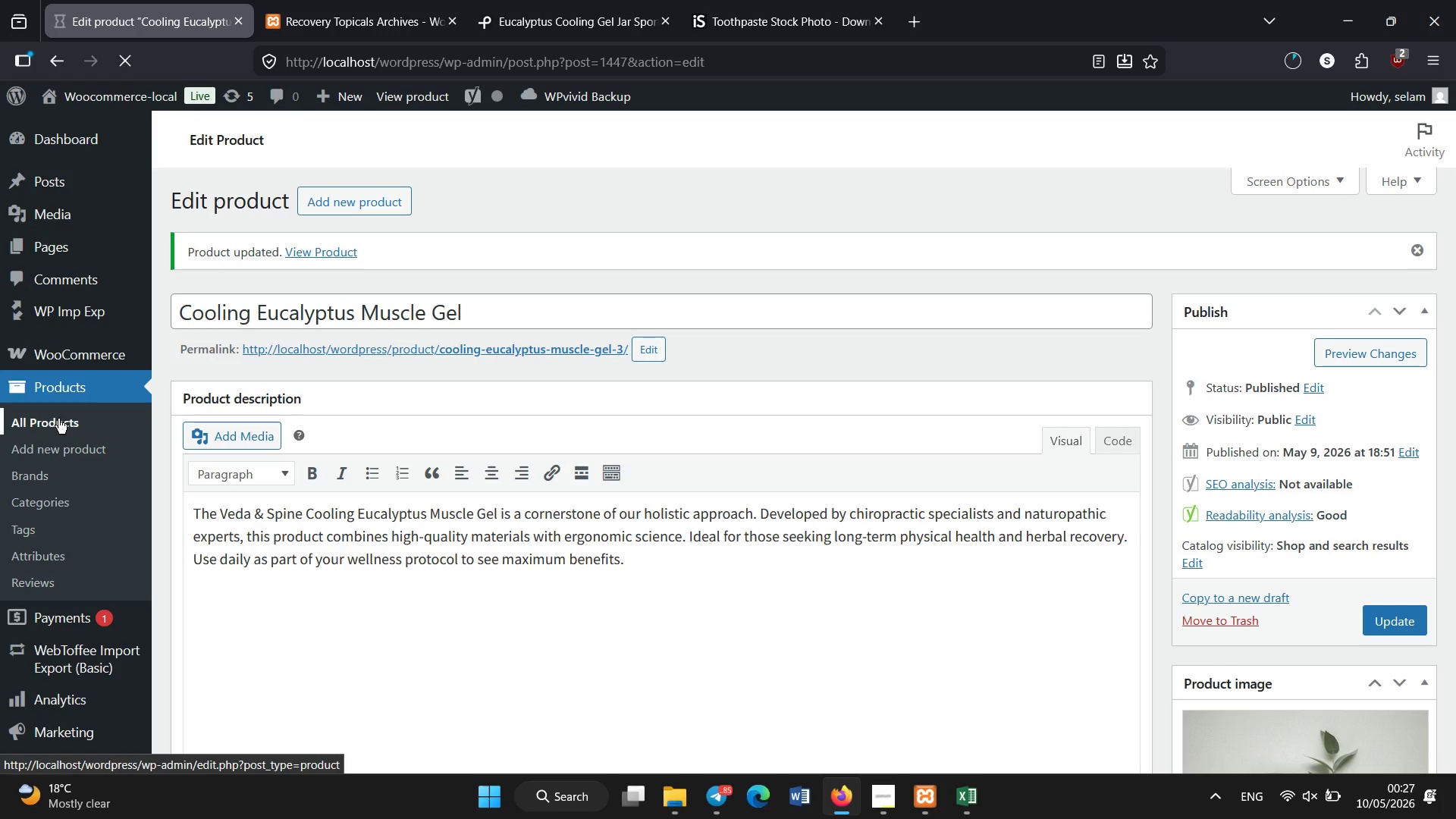 
scroll: coordinate [450, 442], scroll_direction: down, amount: 22.0
 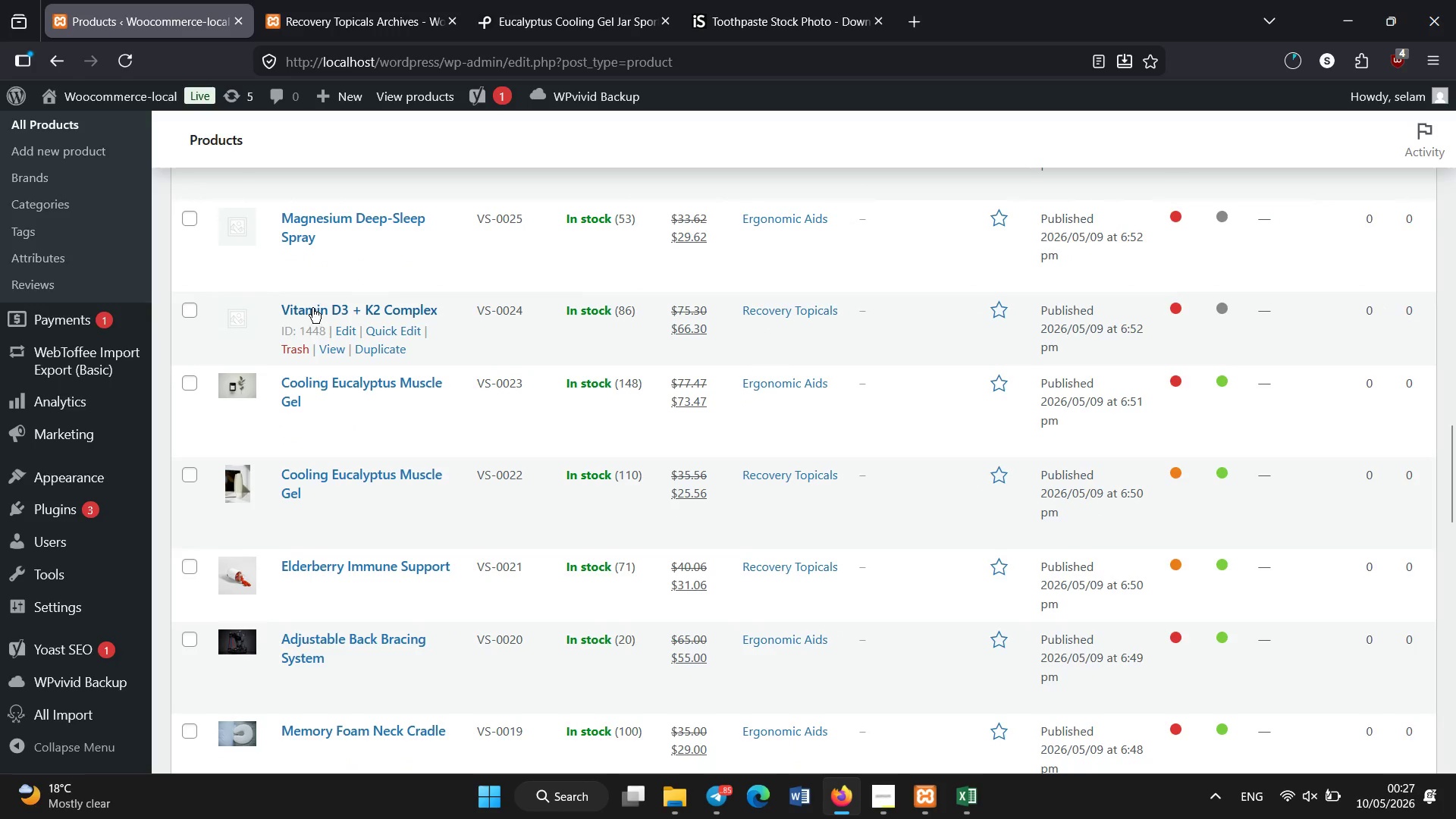 
left_click([311, 306])
 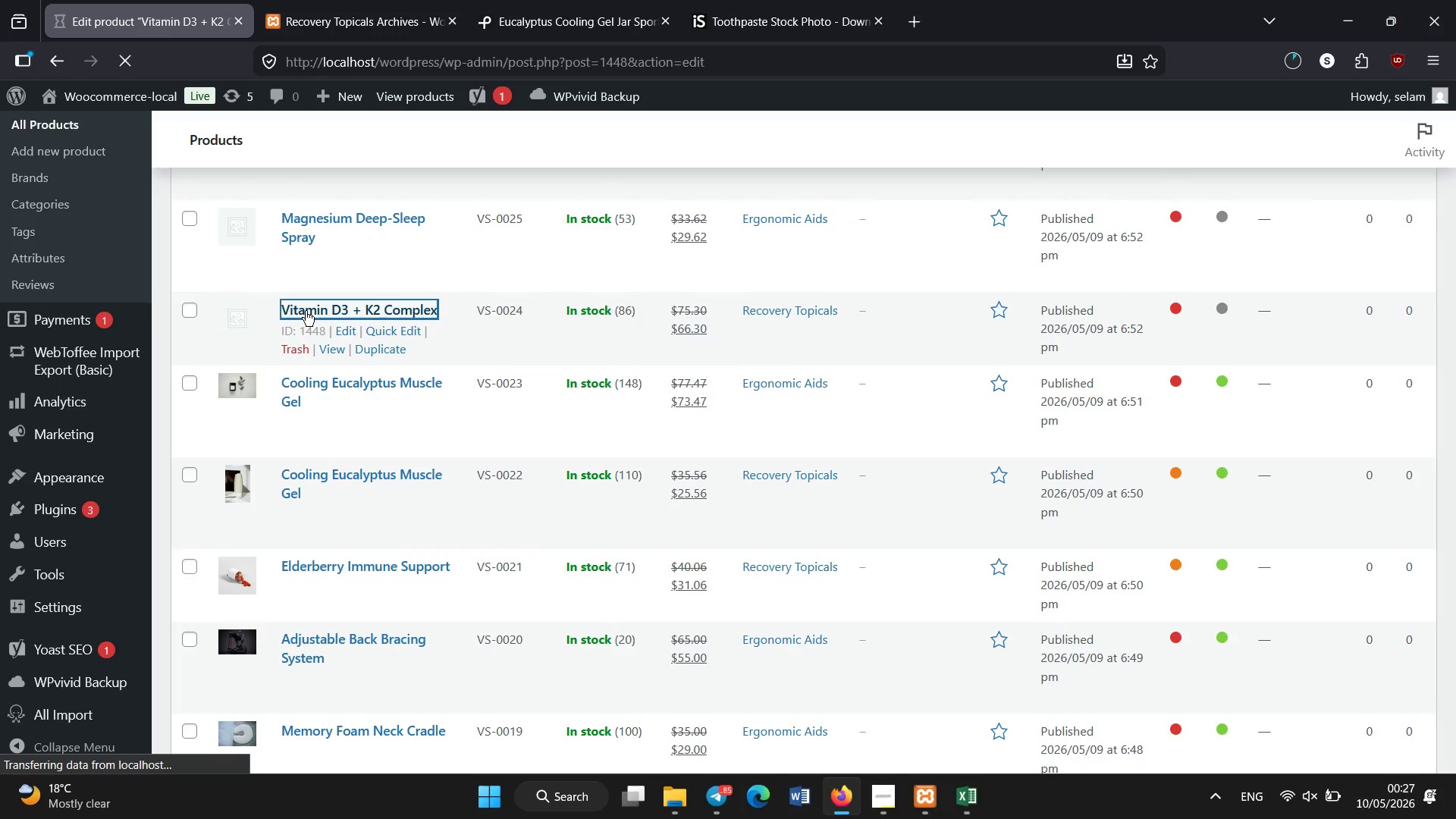 
wait(10.64)
 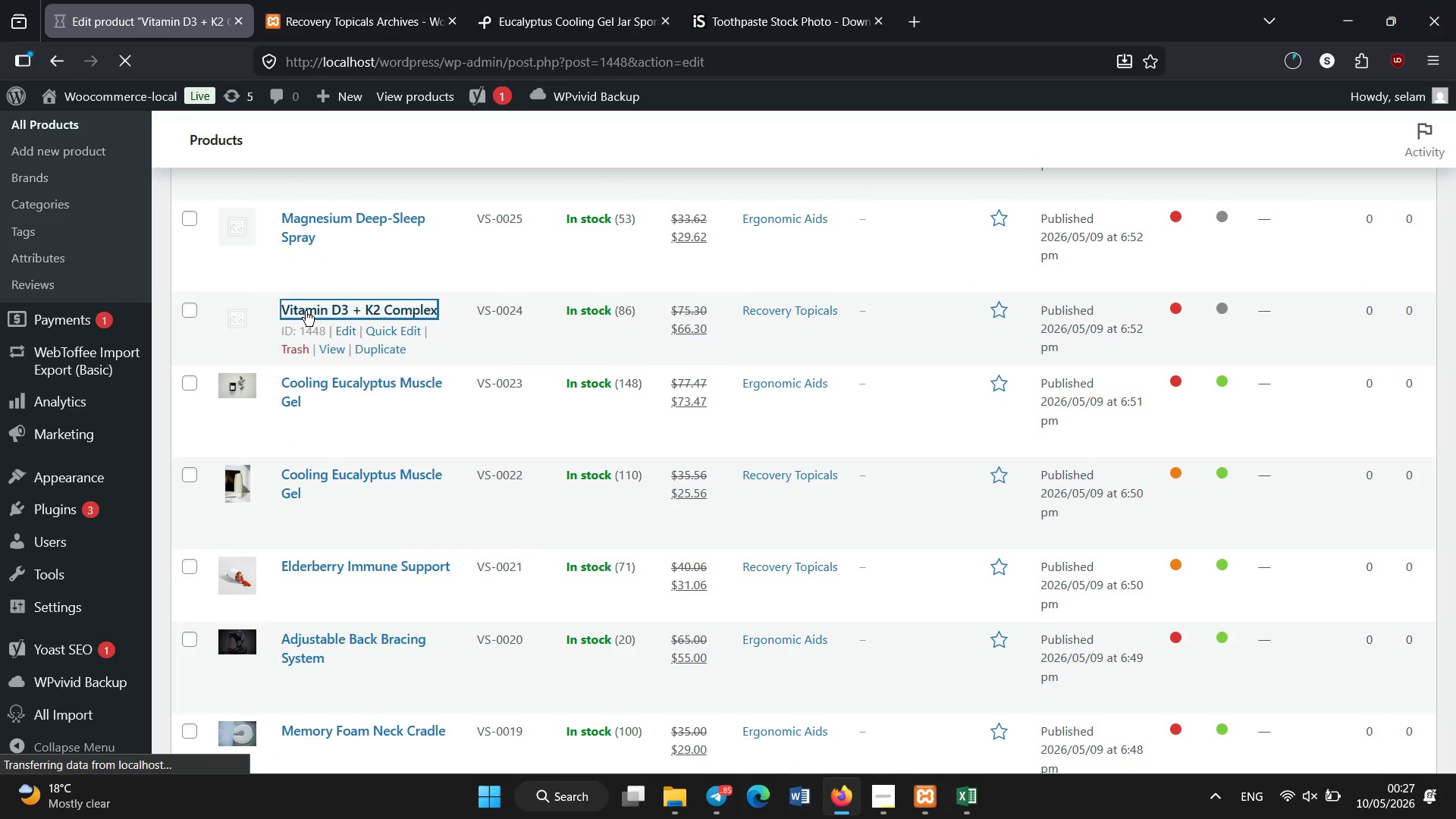 
scroll: coordinate [305, 318], scroll_direction: down, amount: 5.0
 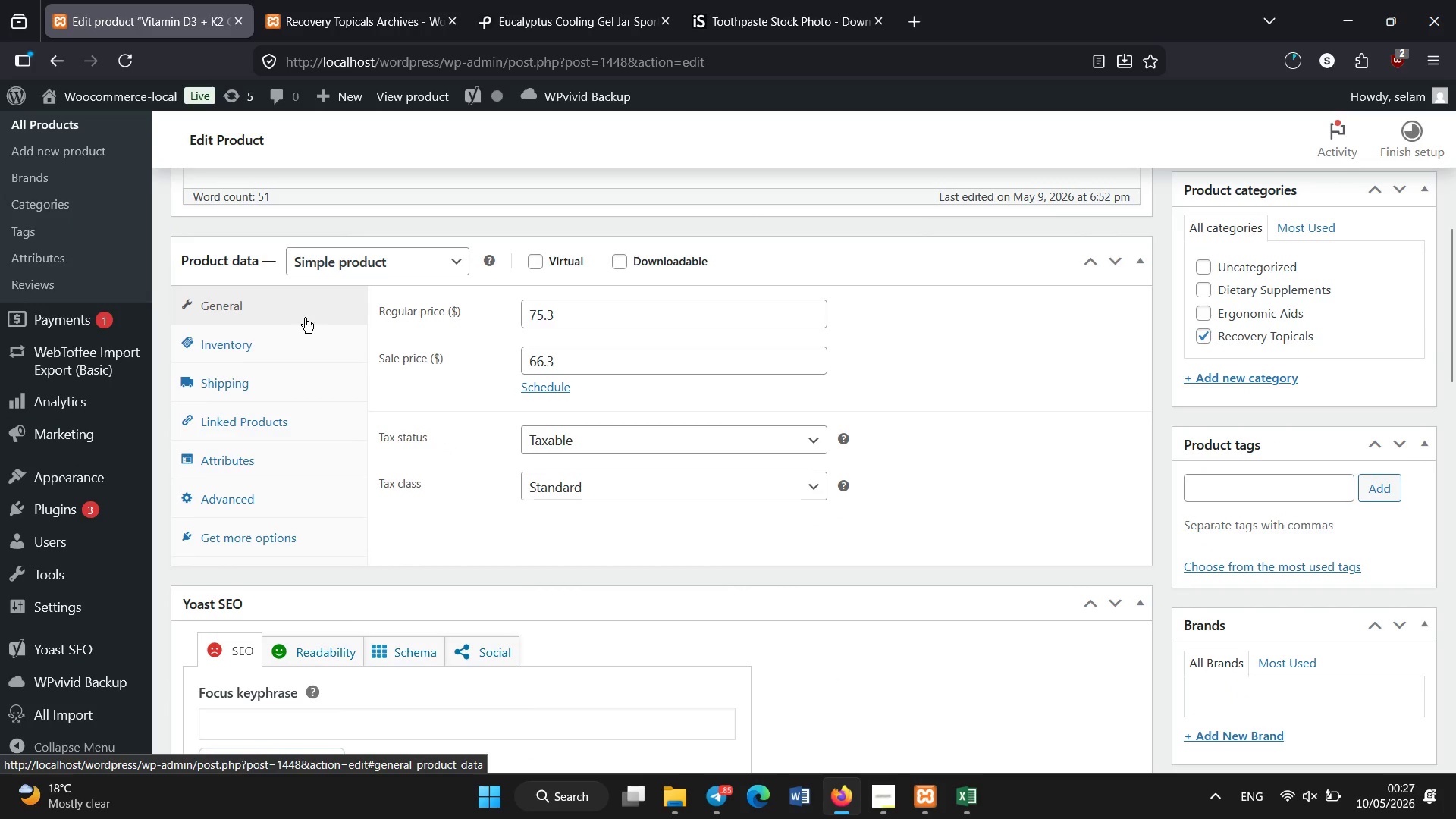 
scroll: coordinate [303, 316], scroll_direction: up, amount: 5.0
 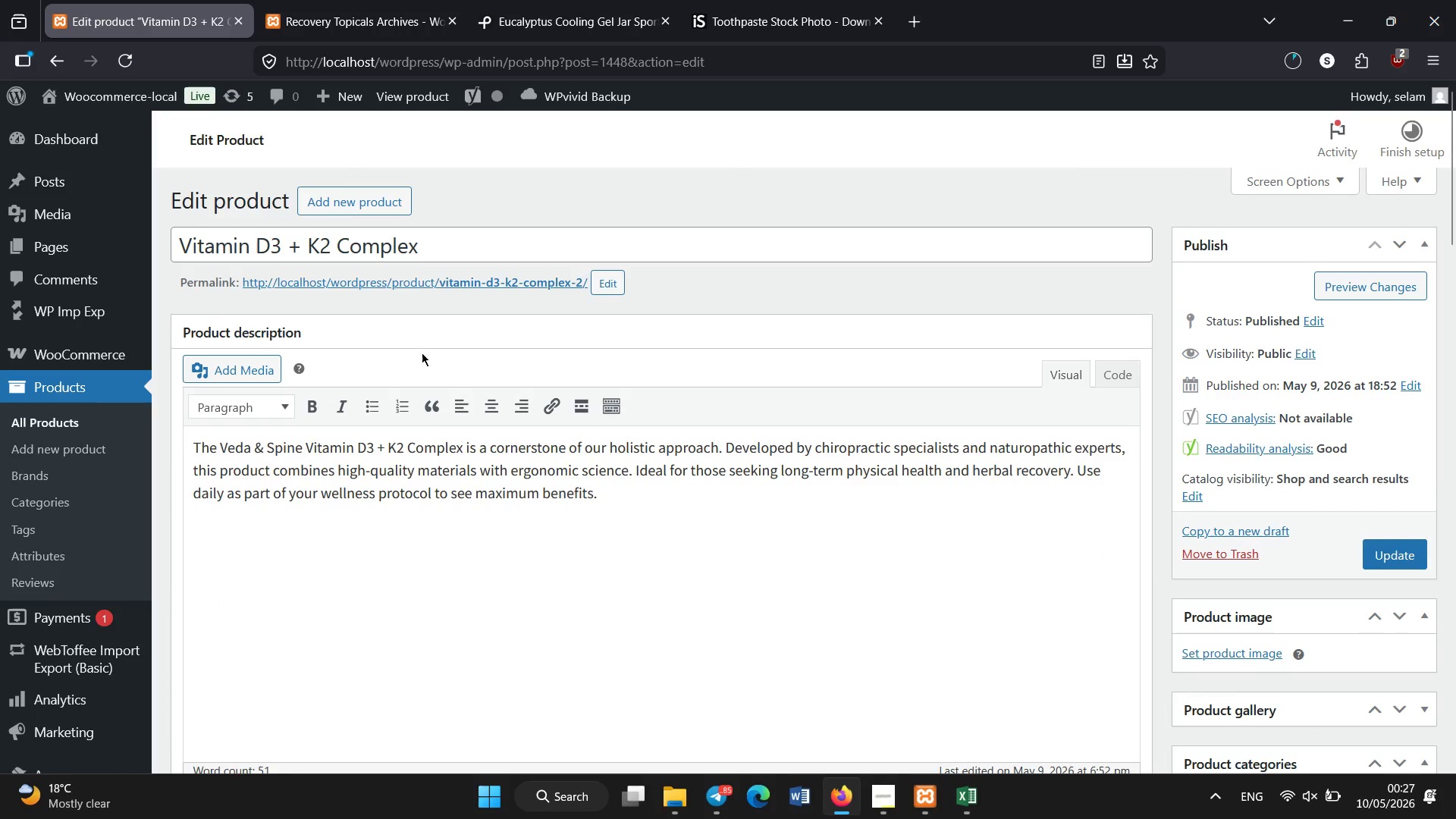 
scroll: coordinate [349, 531], scroll_direction: down, amount: 3.0
 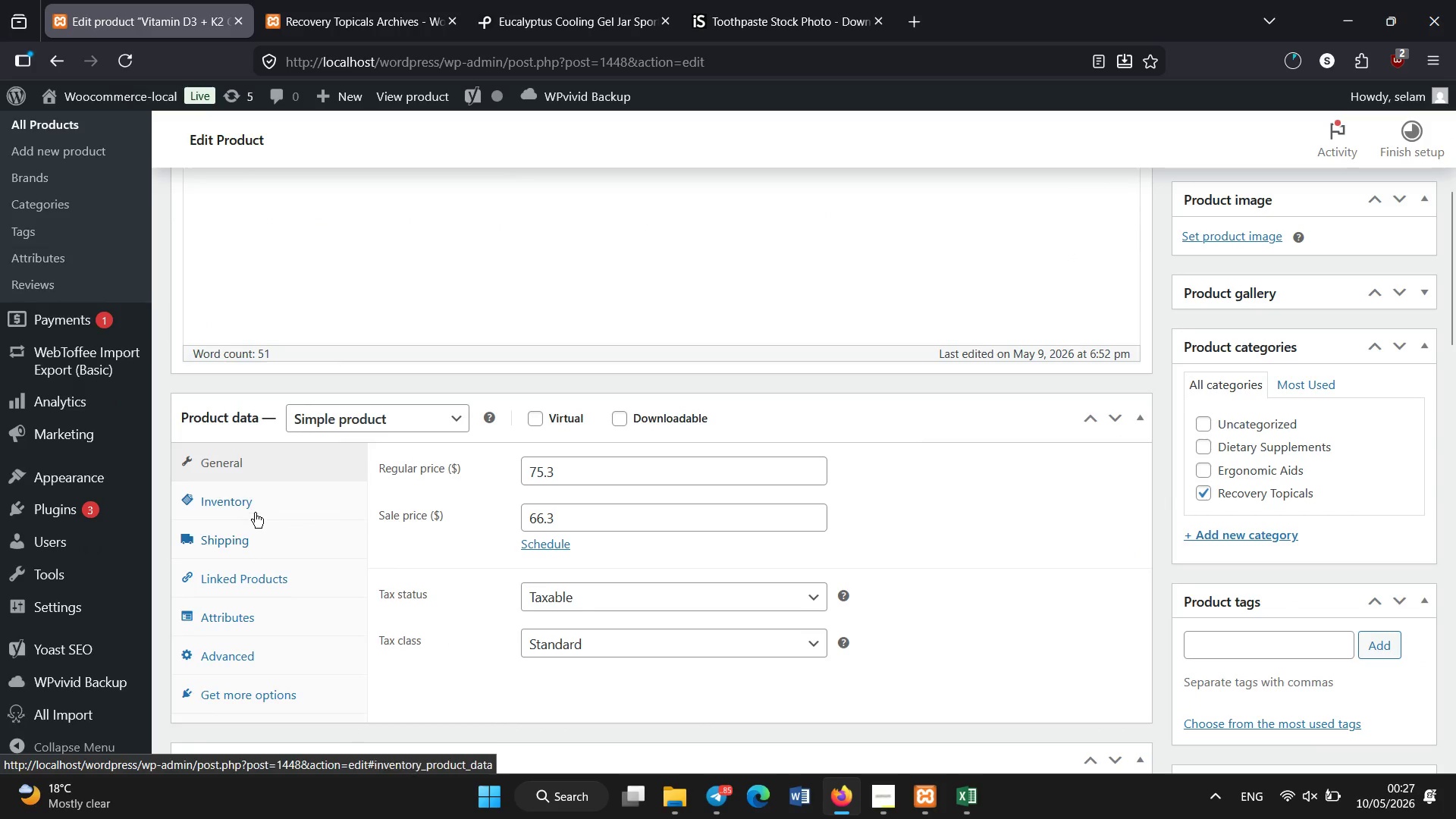 
left_click([255, 512])
 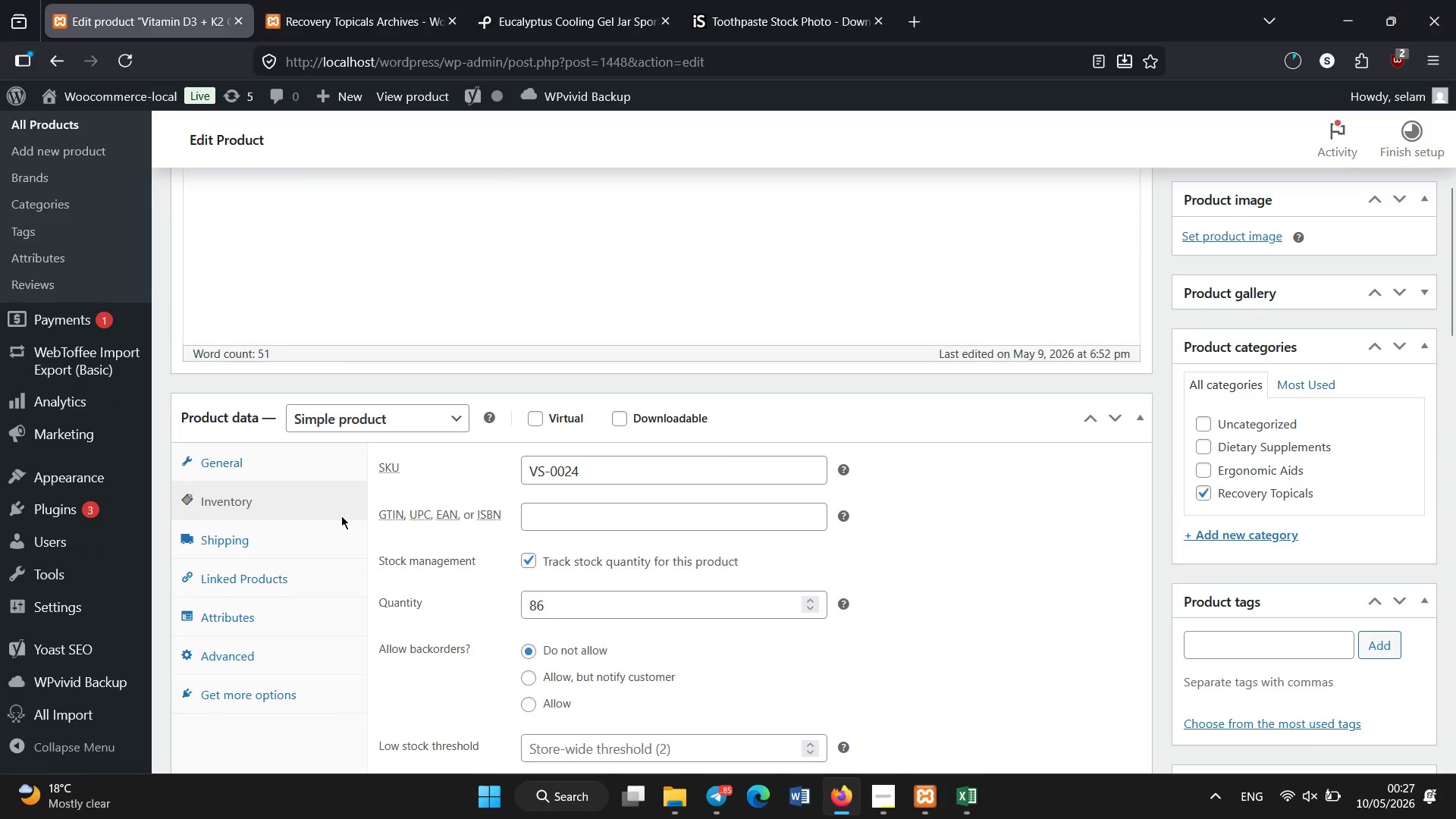 
left_click([291, 534])
 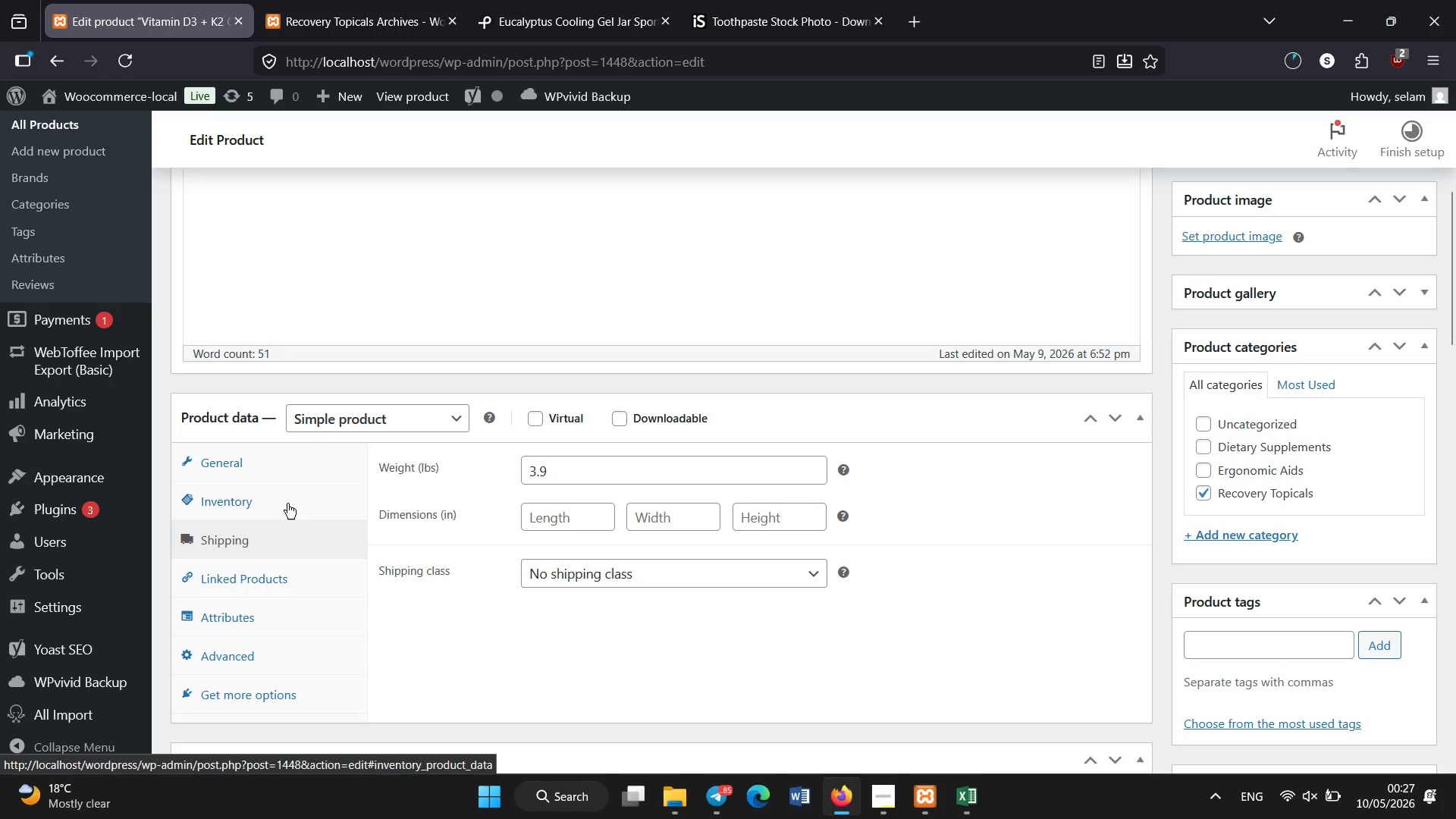 
left_click([284, 499])
 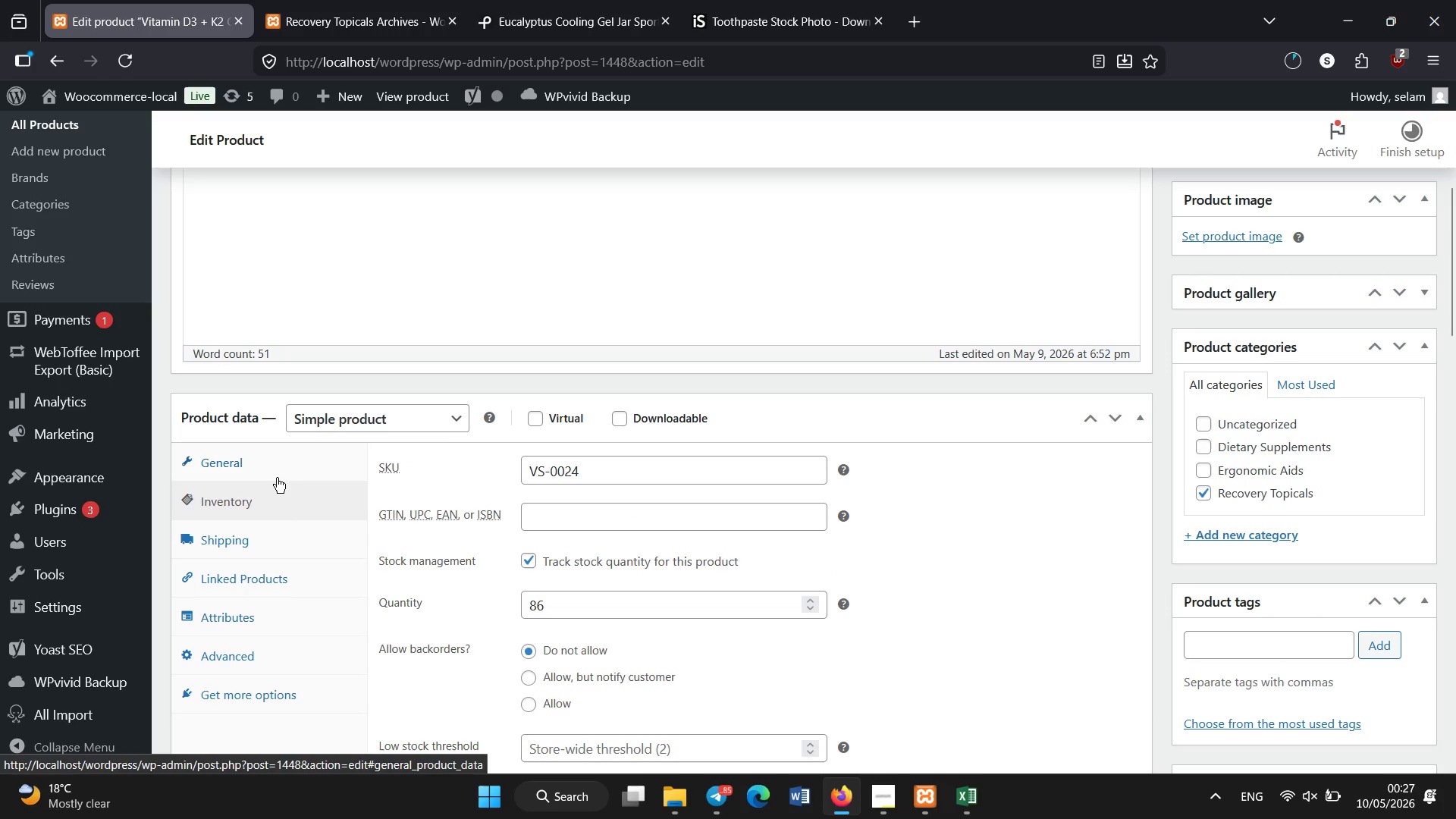 
left_click([277, 476])
 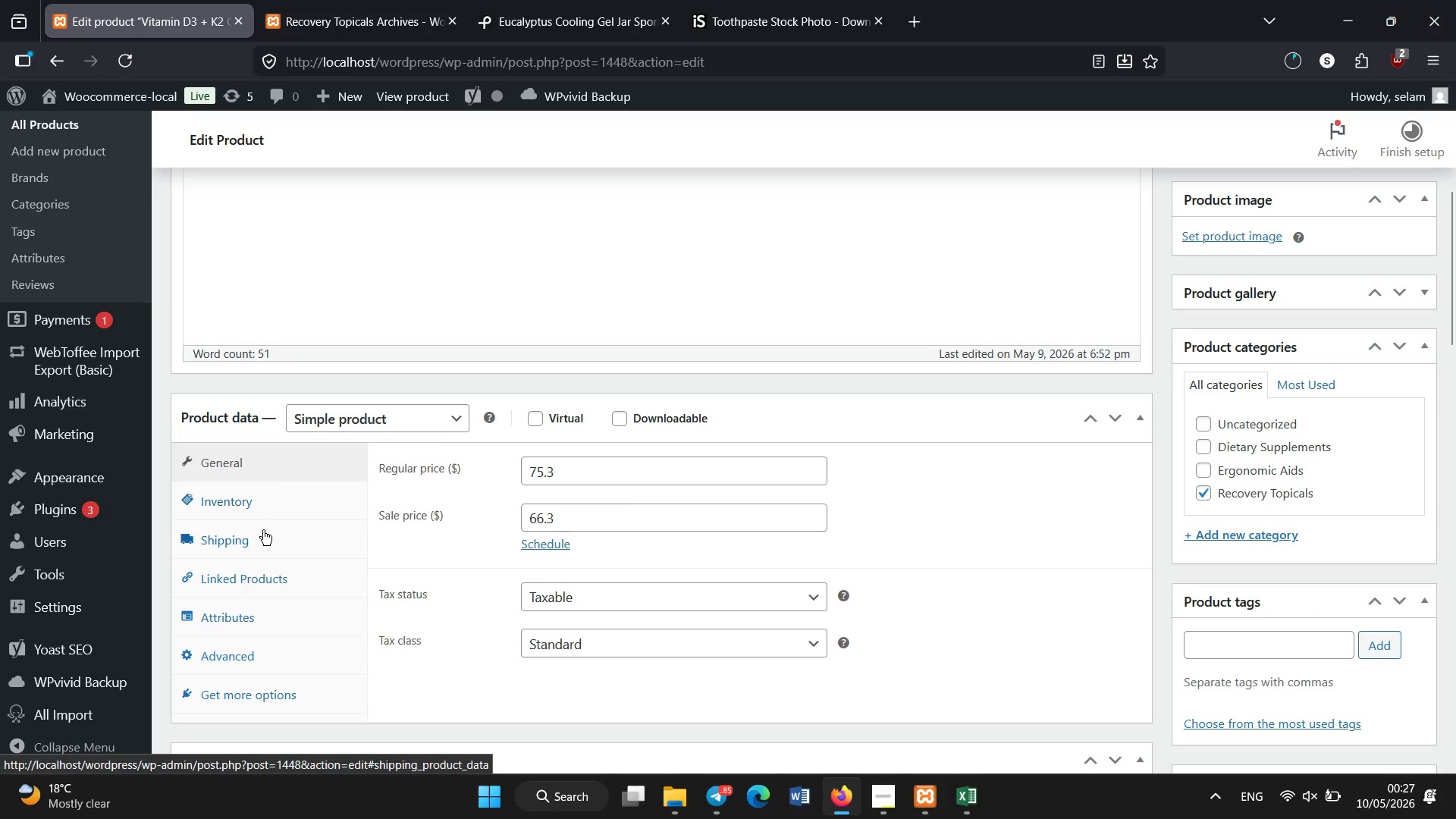 
left_click([260, 535])
 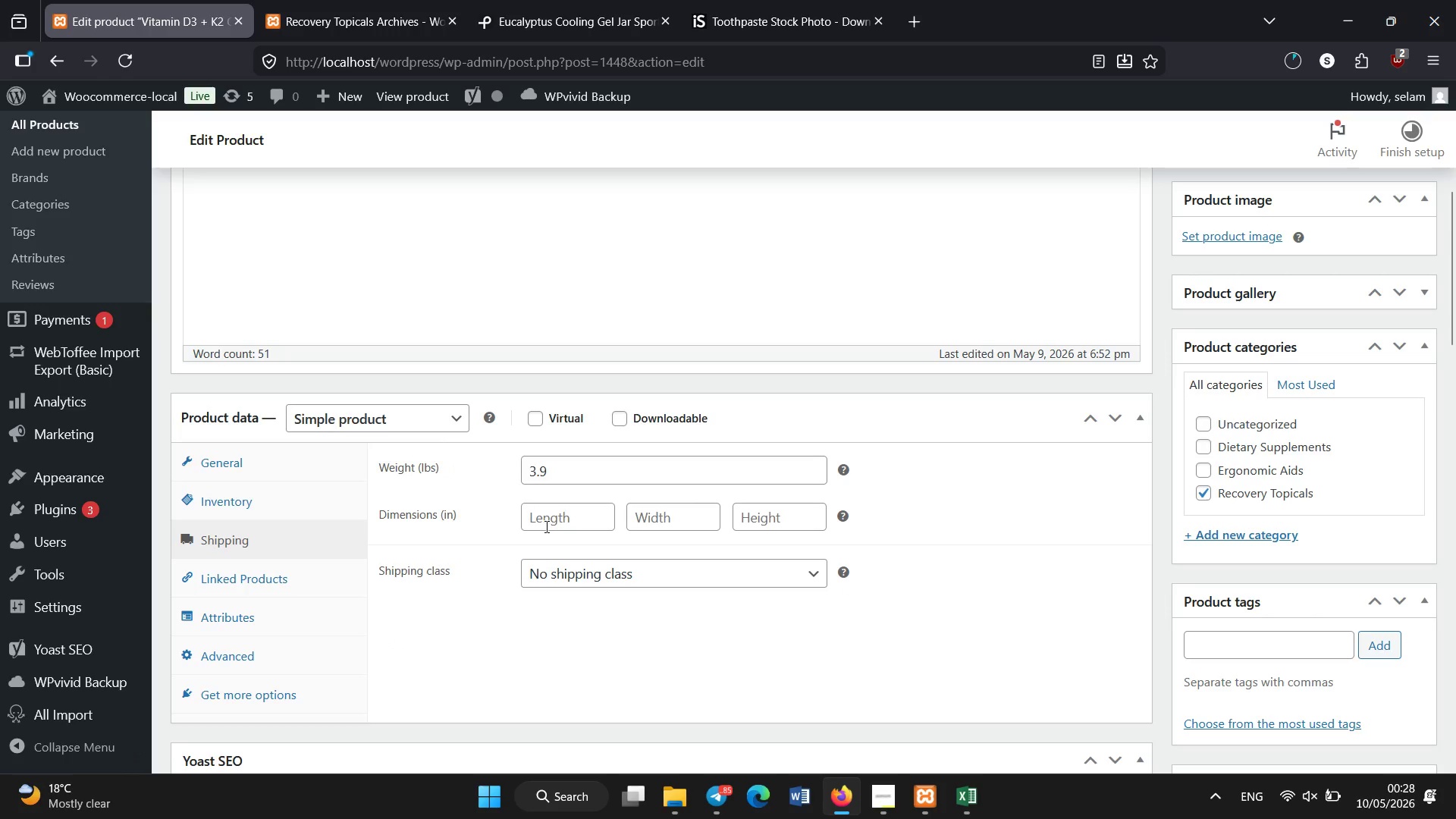 
left_click([558, 525])
 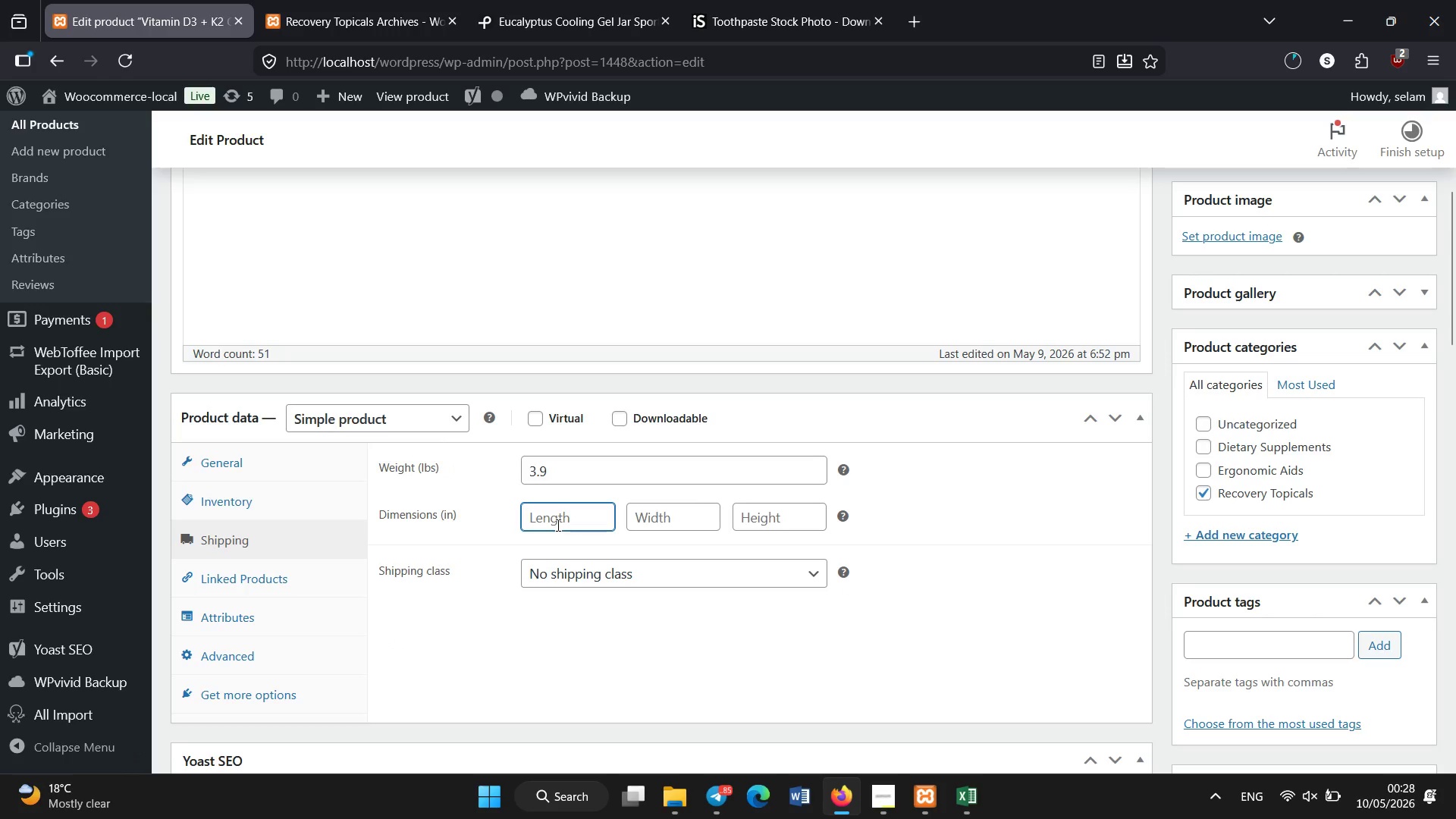 
key(Numpad1)
 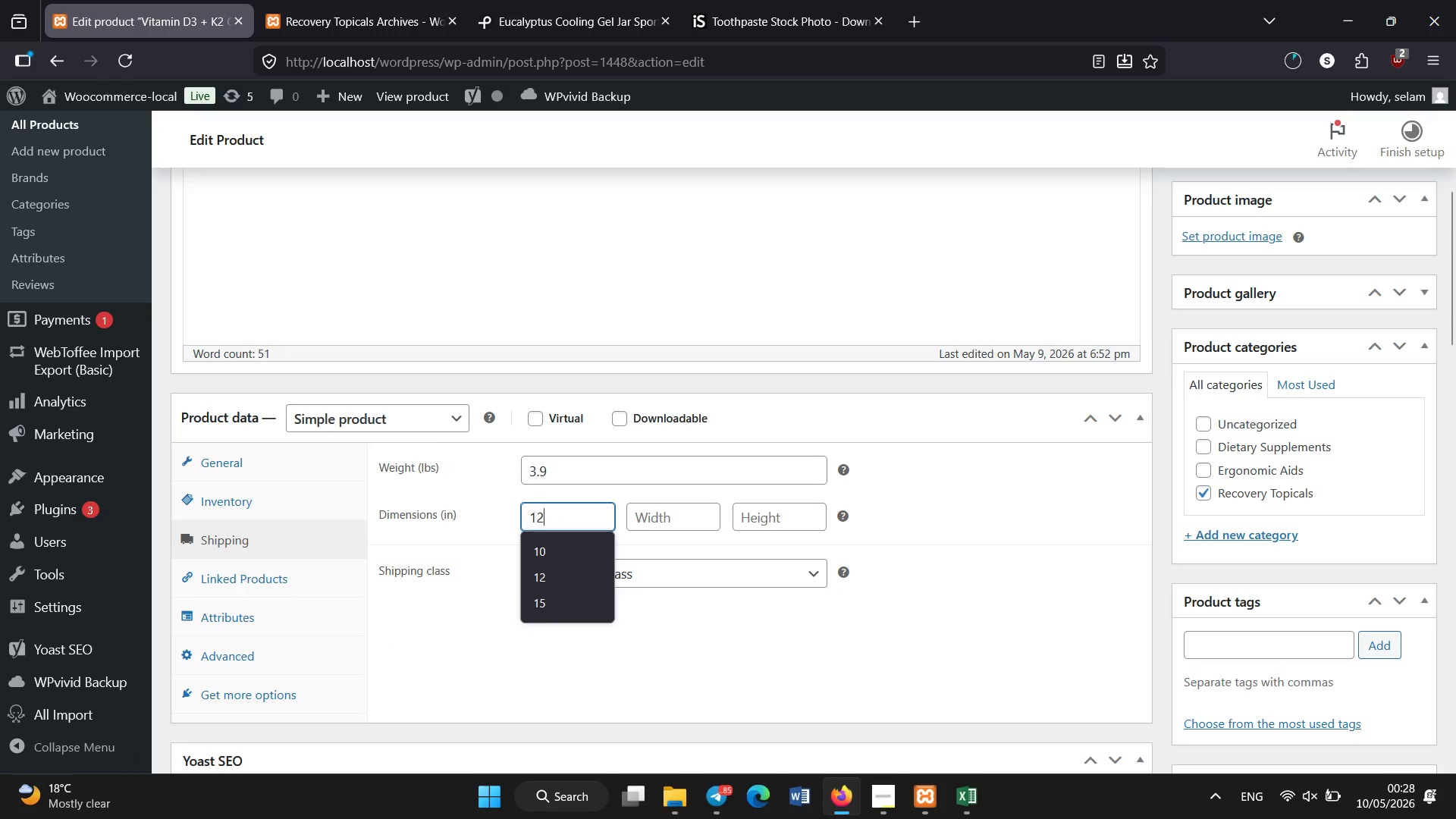 
key(Numpad2)
 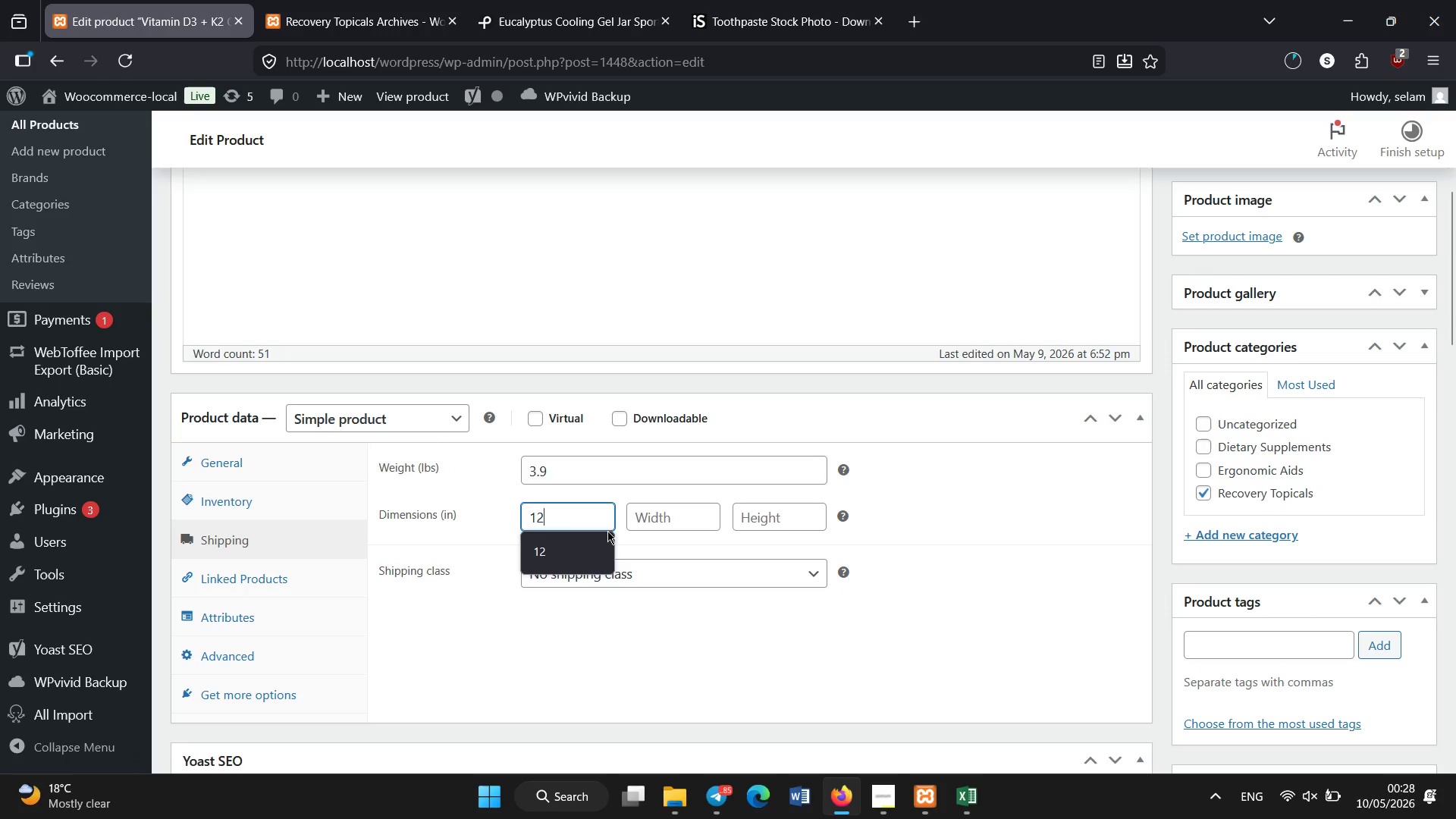 
left_click([650, 521])
 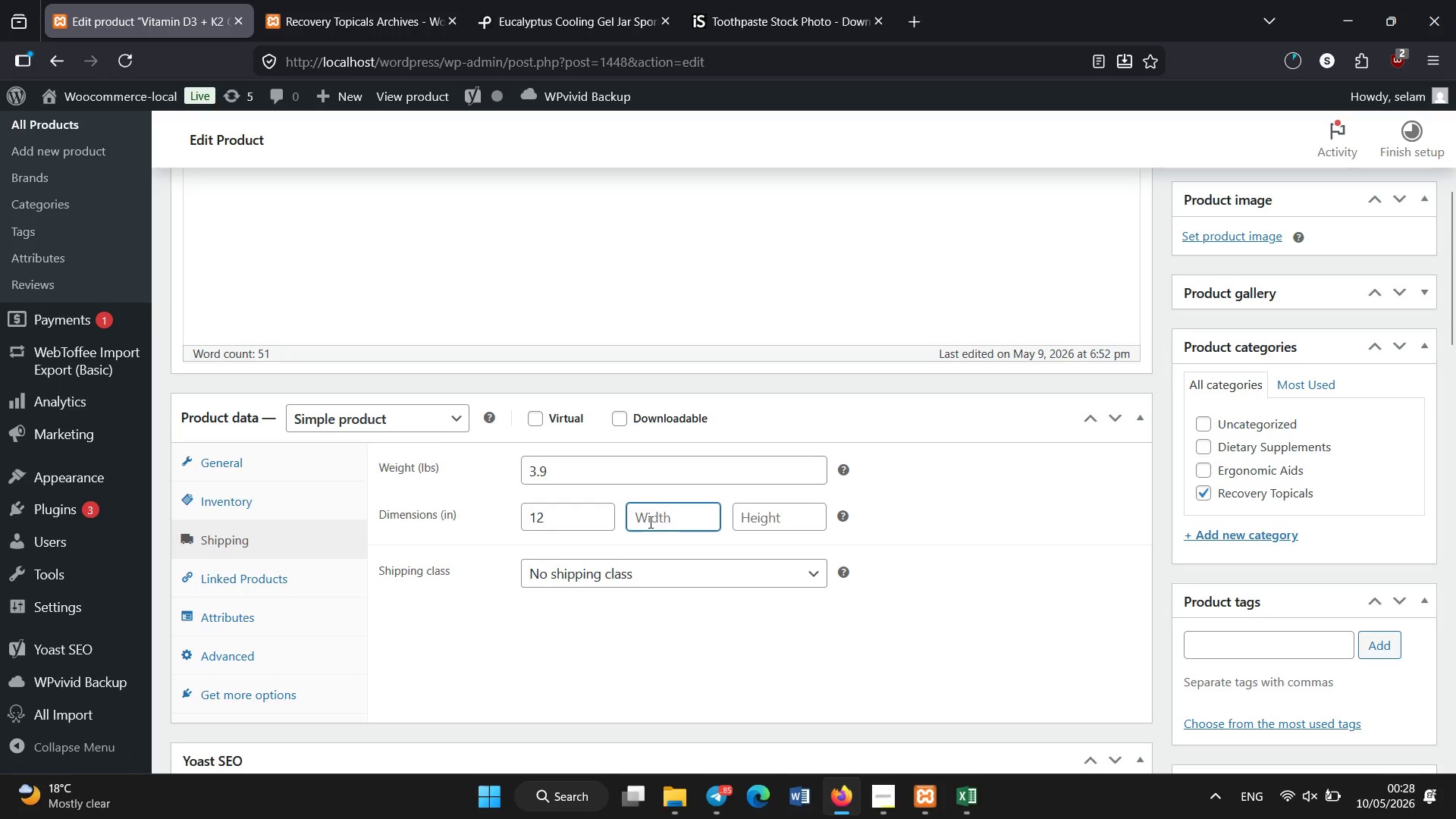 
key(Numpad8)
 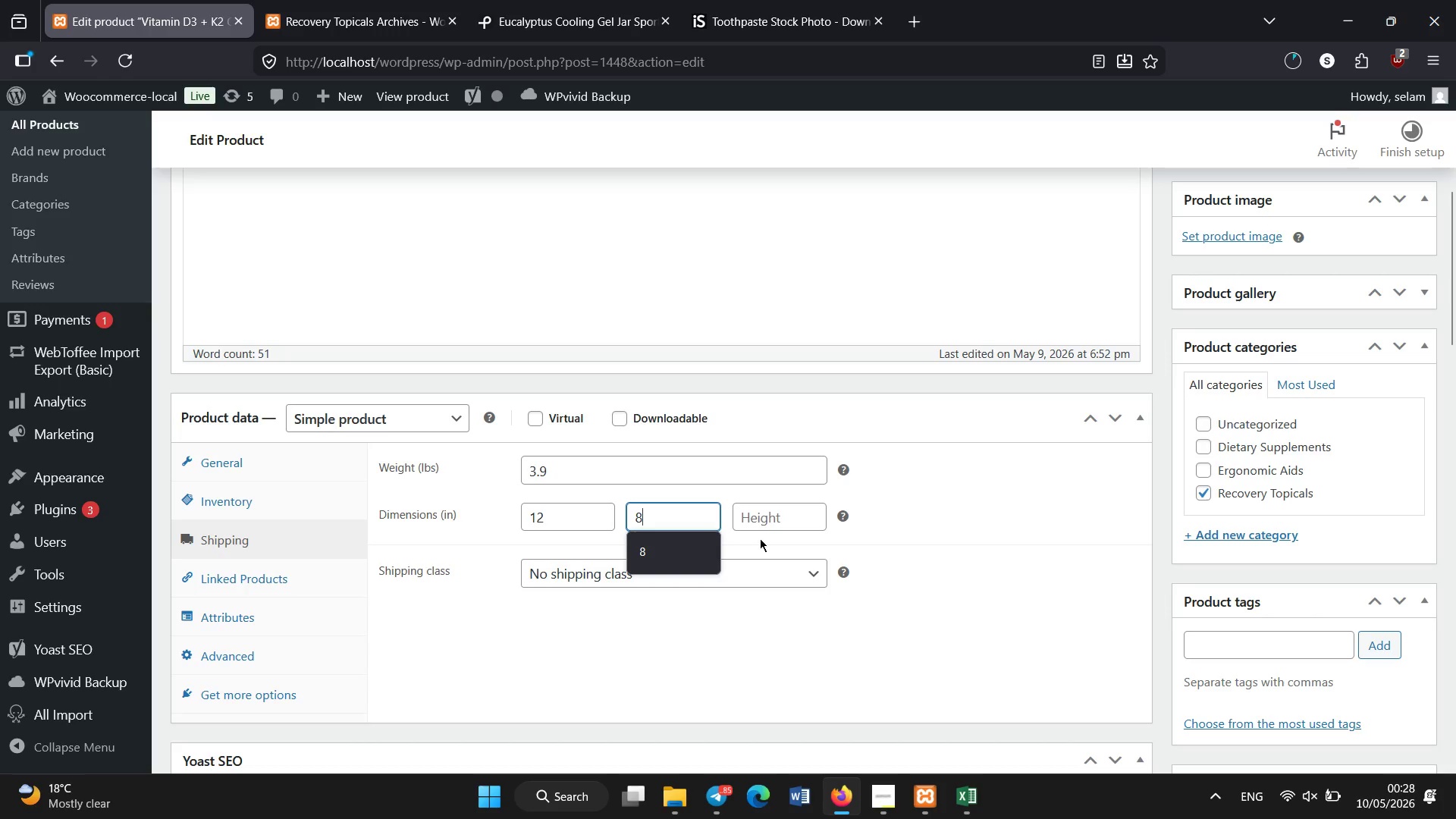 
left_click([767, 520])
 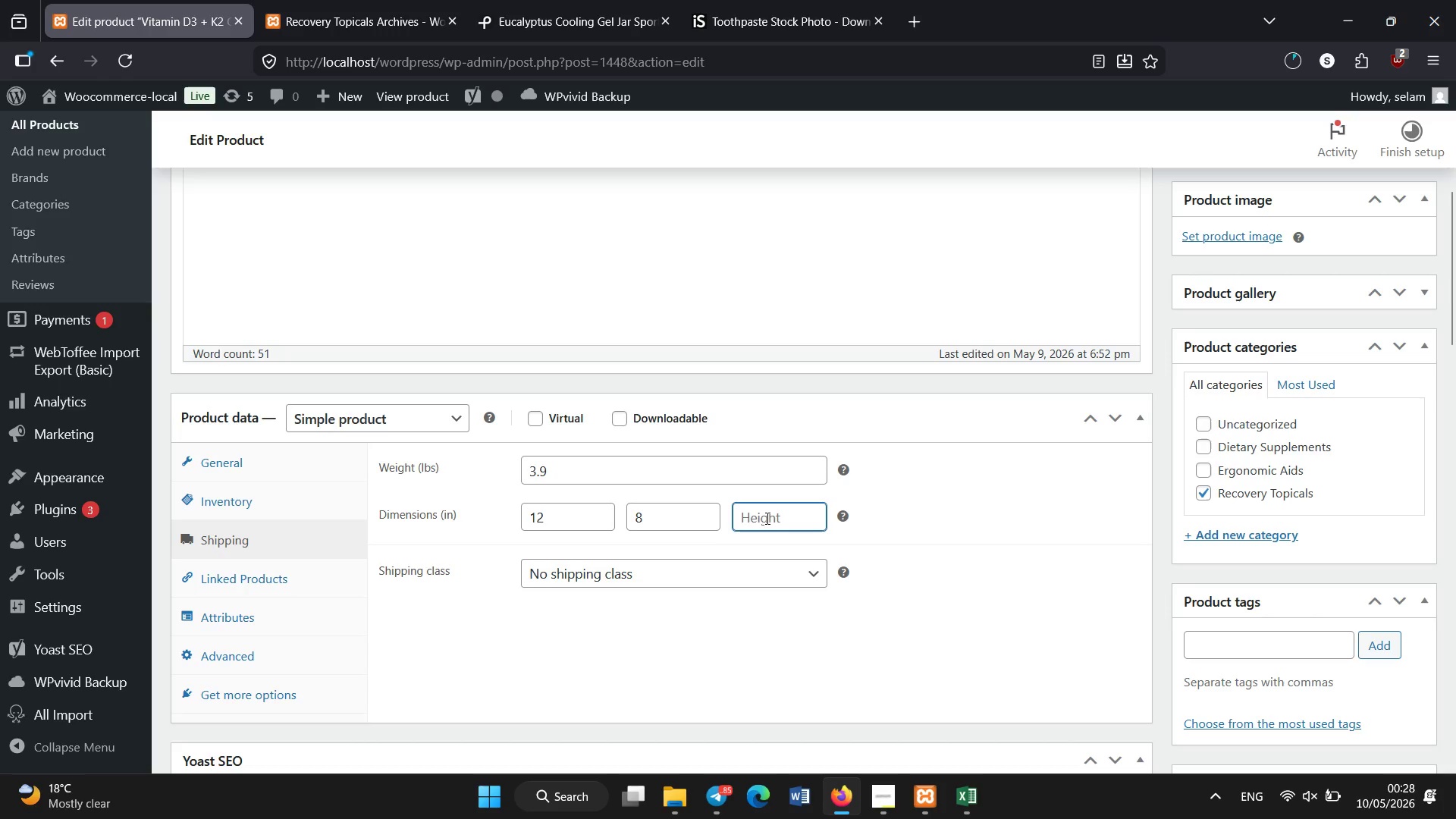 
key(Numpad1)
 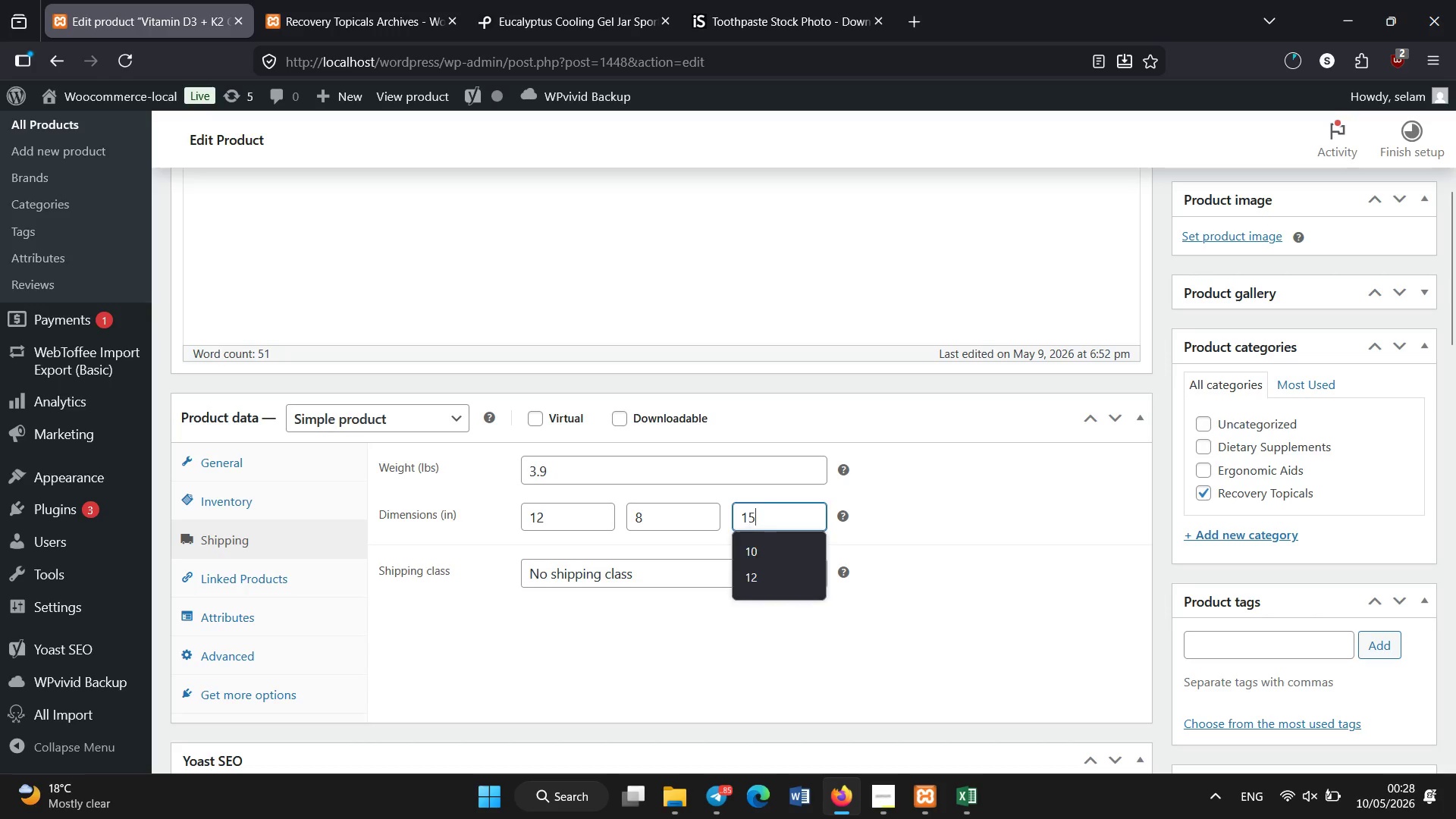 
key(Numpad5)
 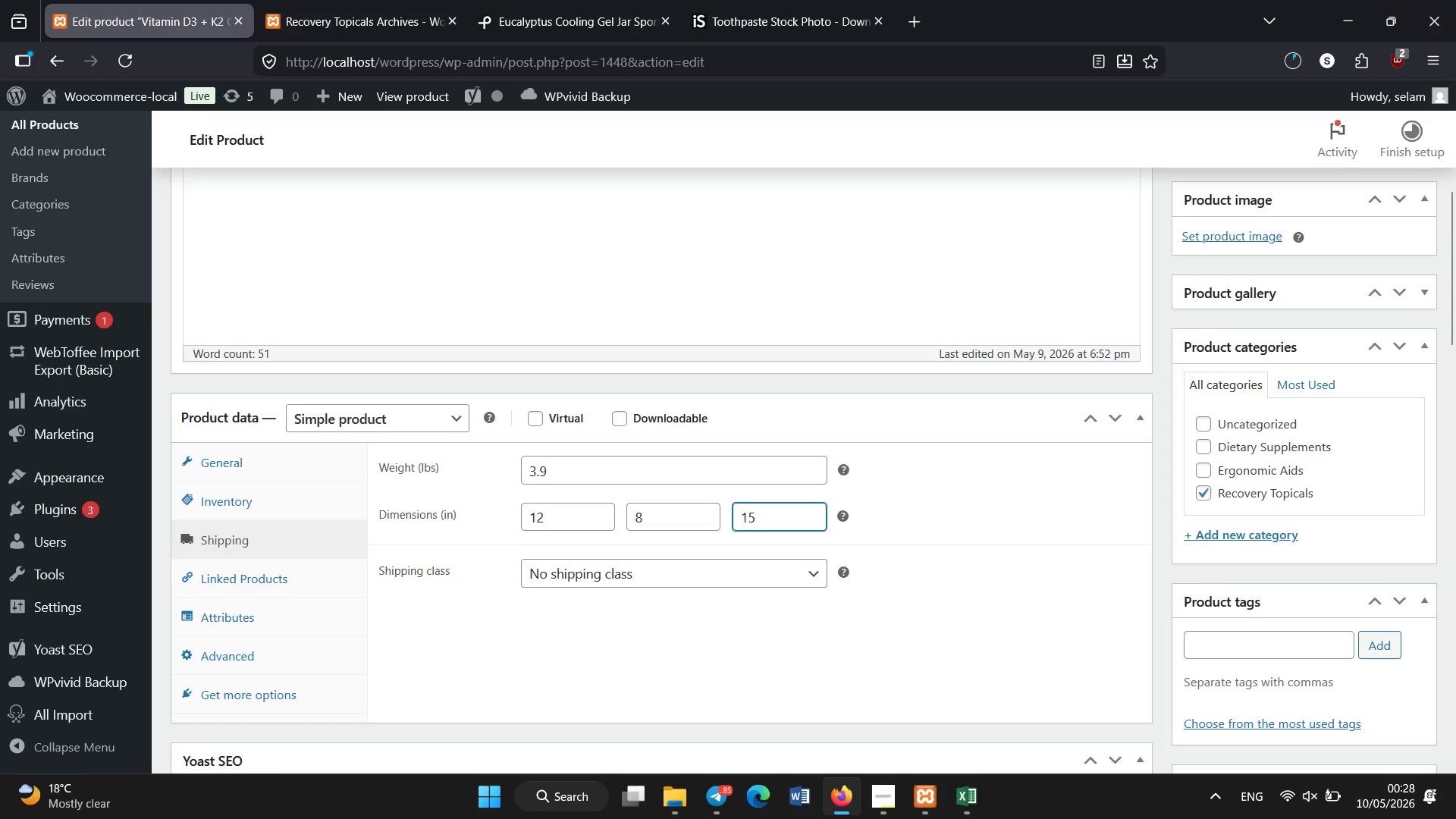 
scroll: coordinate [500, 622], scroll_direction: down, amount: 9.0
 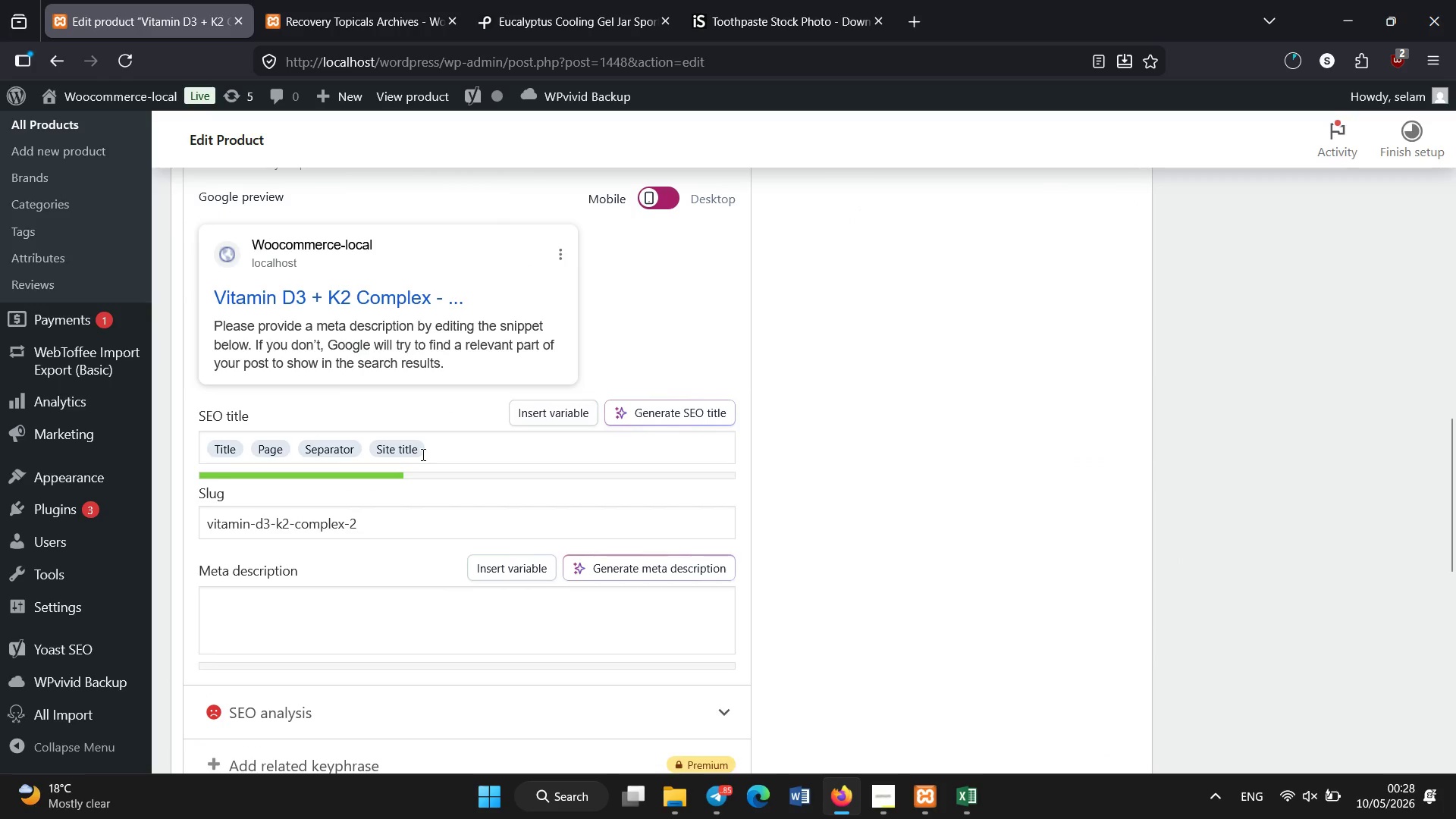 
left_click([423, 455])
 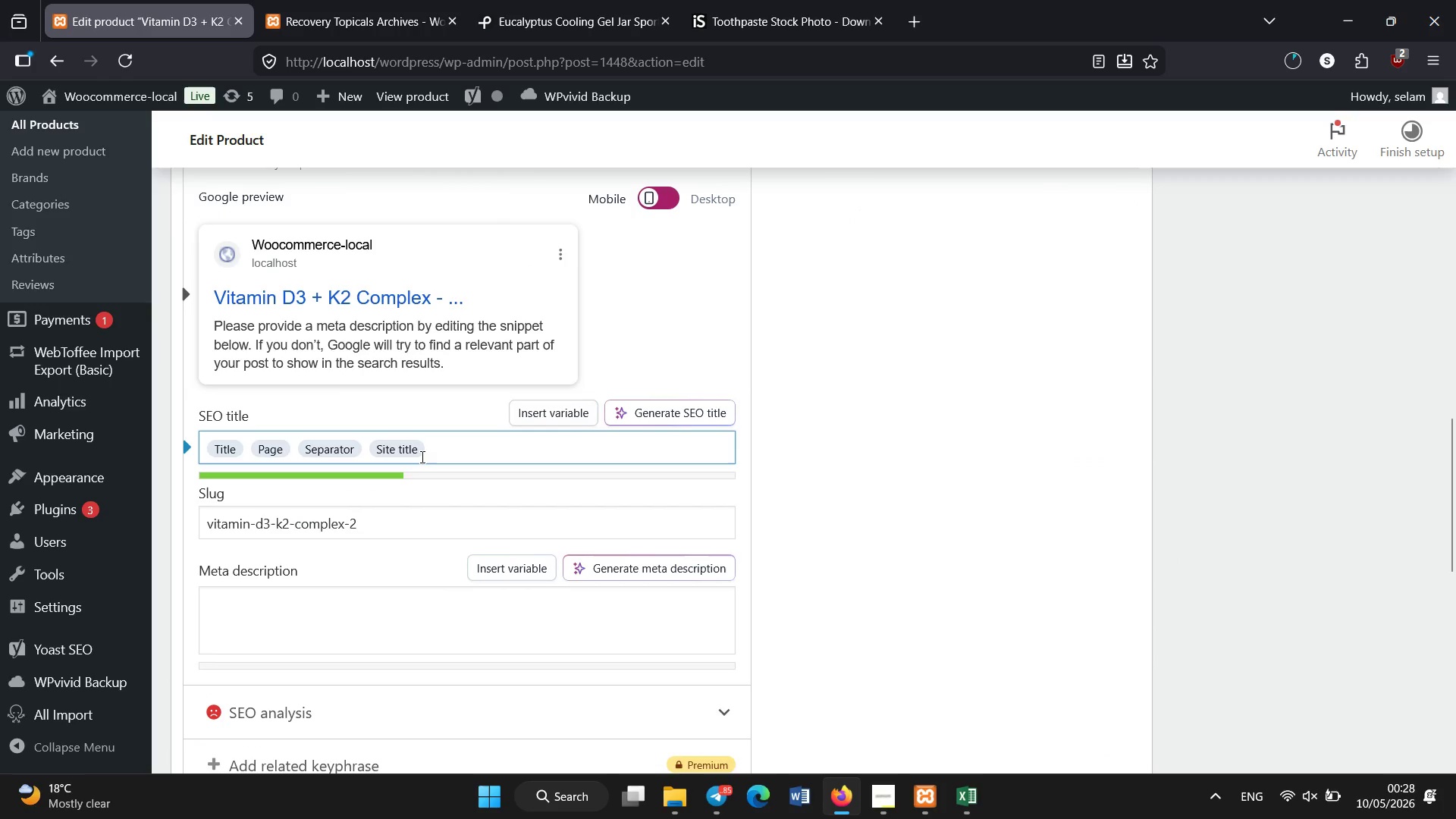 
key(Backspace)
key(Backspace)
key(Backspace)
key(Backspace)
key(Backspace)
type(| Bone Strength & Immune Support)
 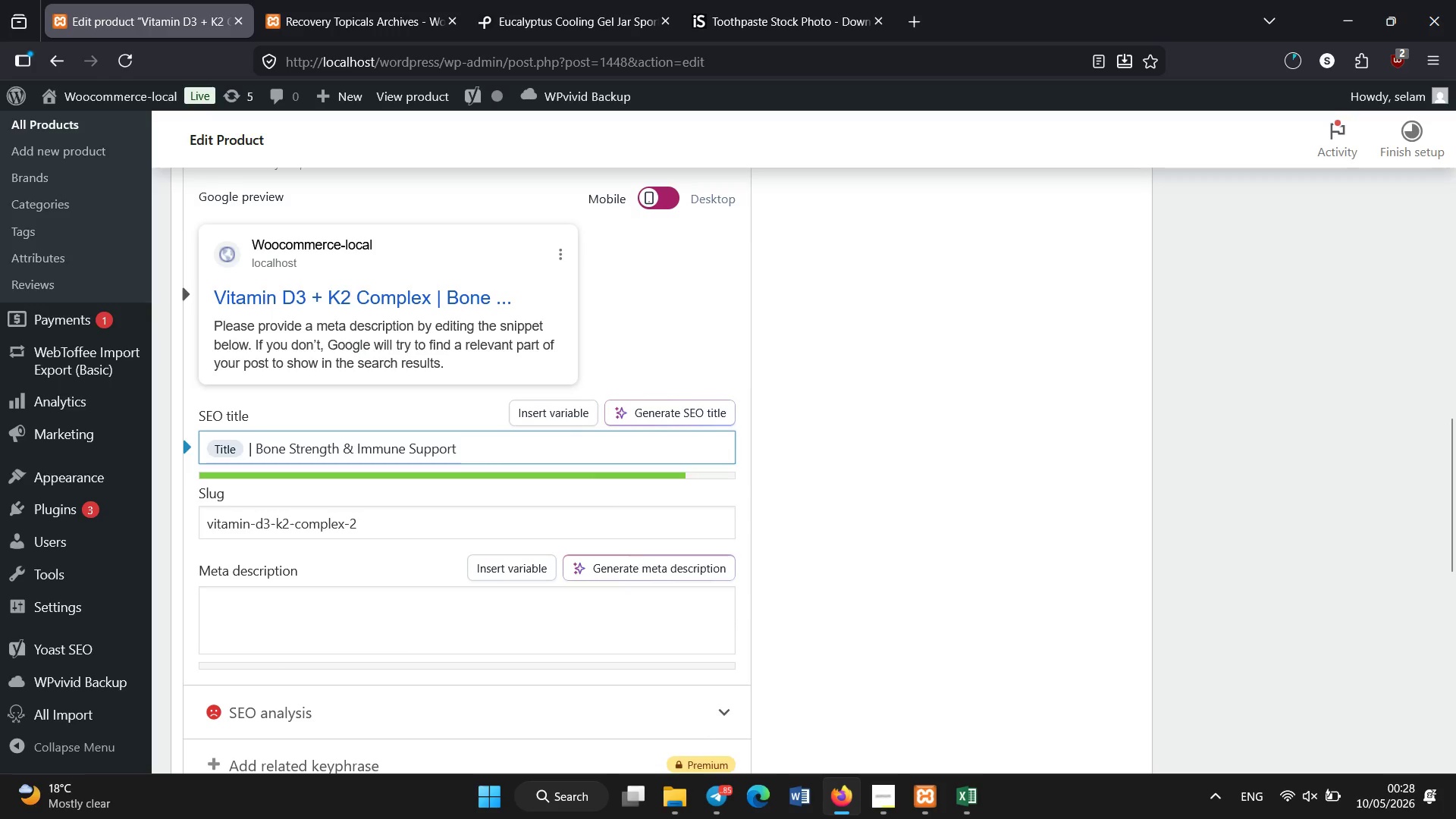 
scroll: coordinate [425, 491], scroll_direction: down, amount: 1.0
 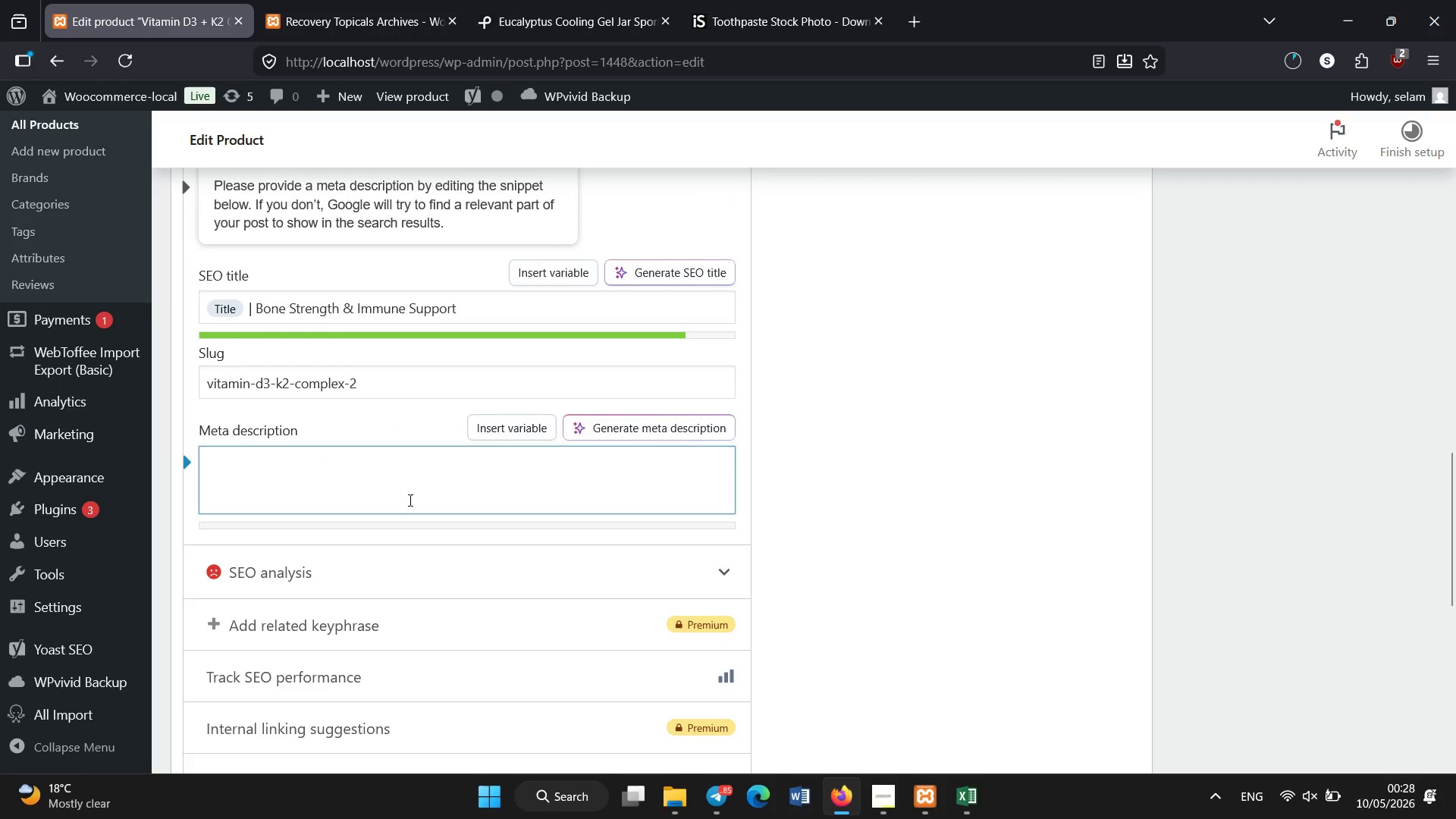 
type(Vitamin D3 and K2 complex supporting bone deni)
key(Backspace)
type(sity, calcium absorption, and immune system health.)
 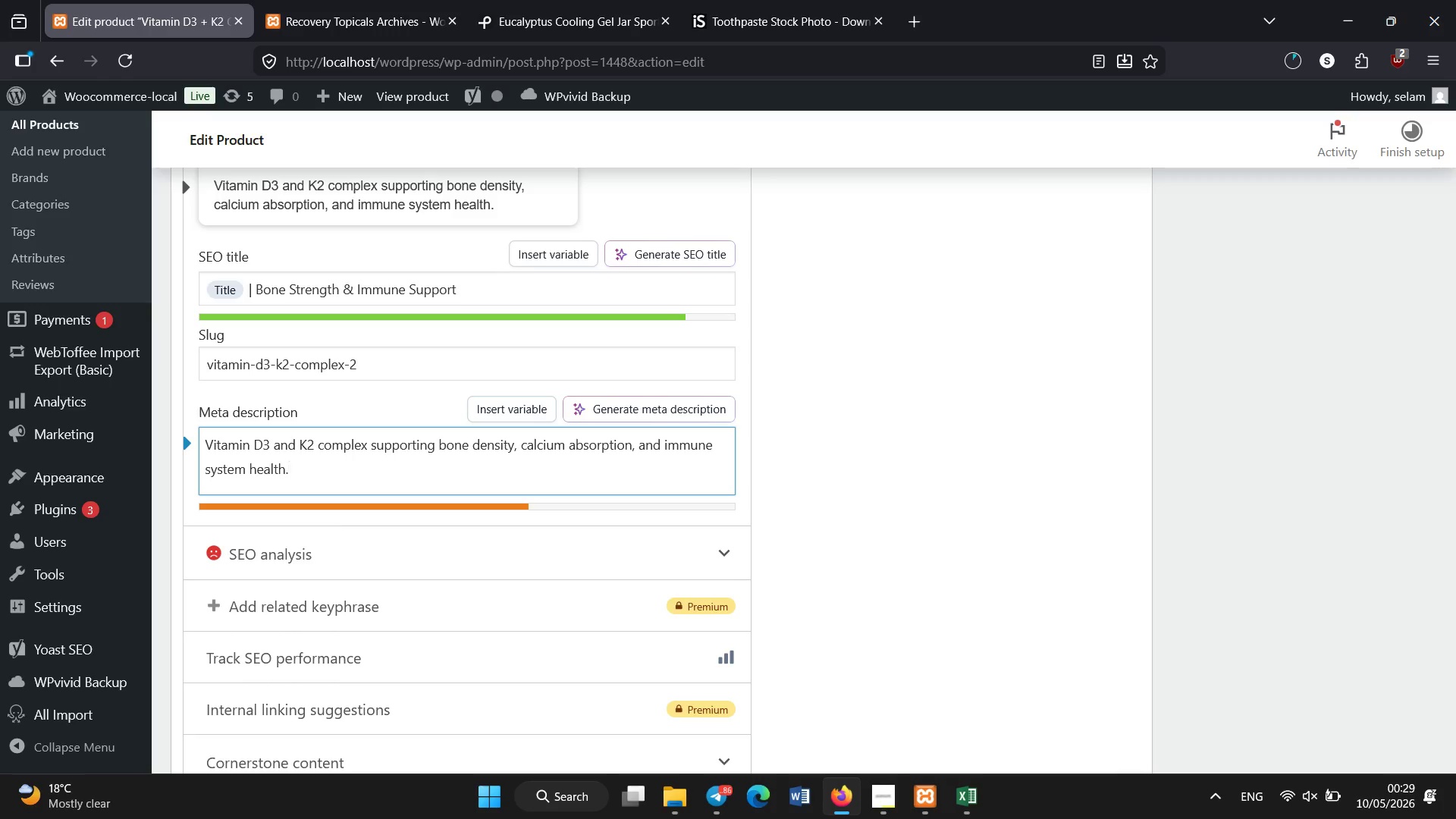 
scroll: coordinate [398, 435], scroll_direction: up, amount: 5.0
 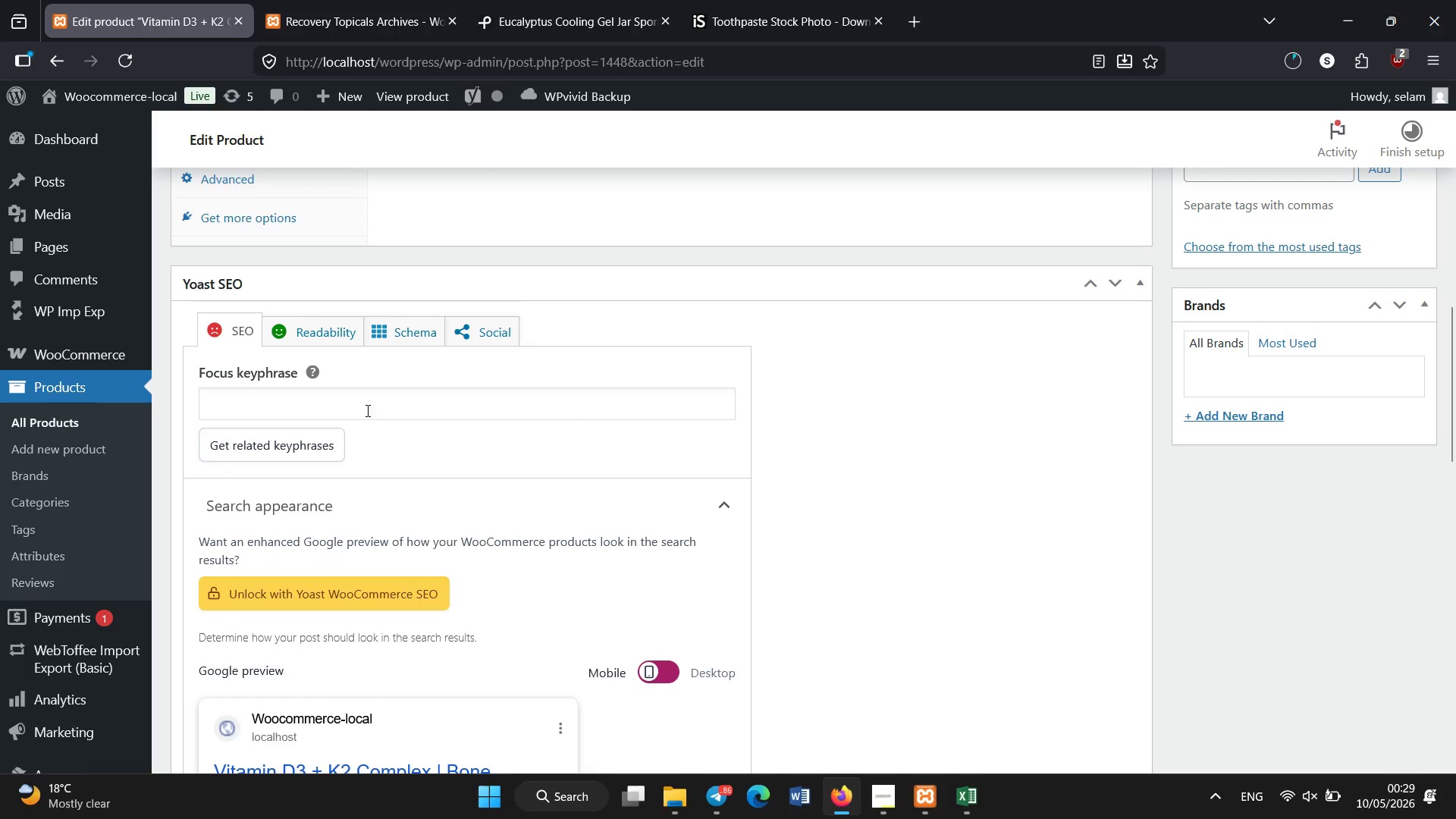 
left_click([366, 407])
 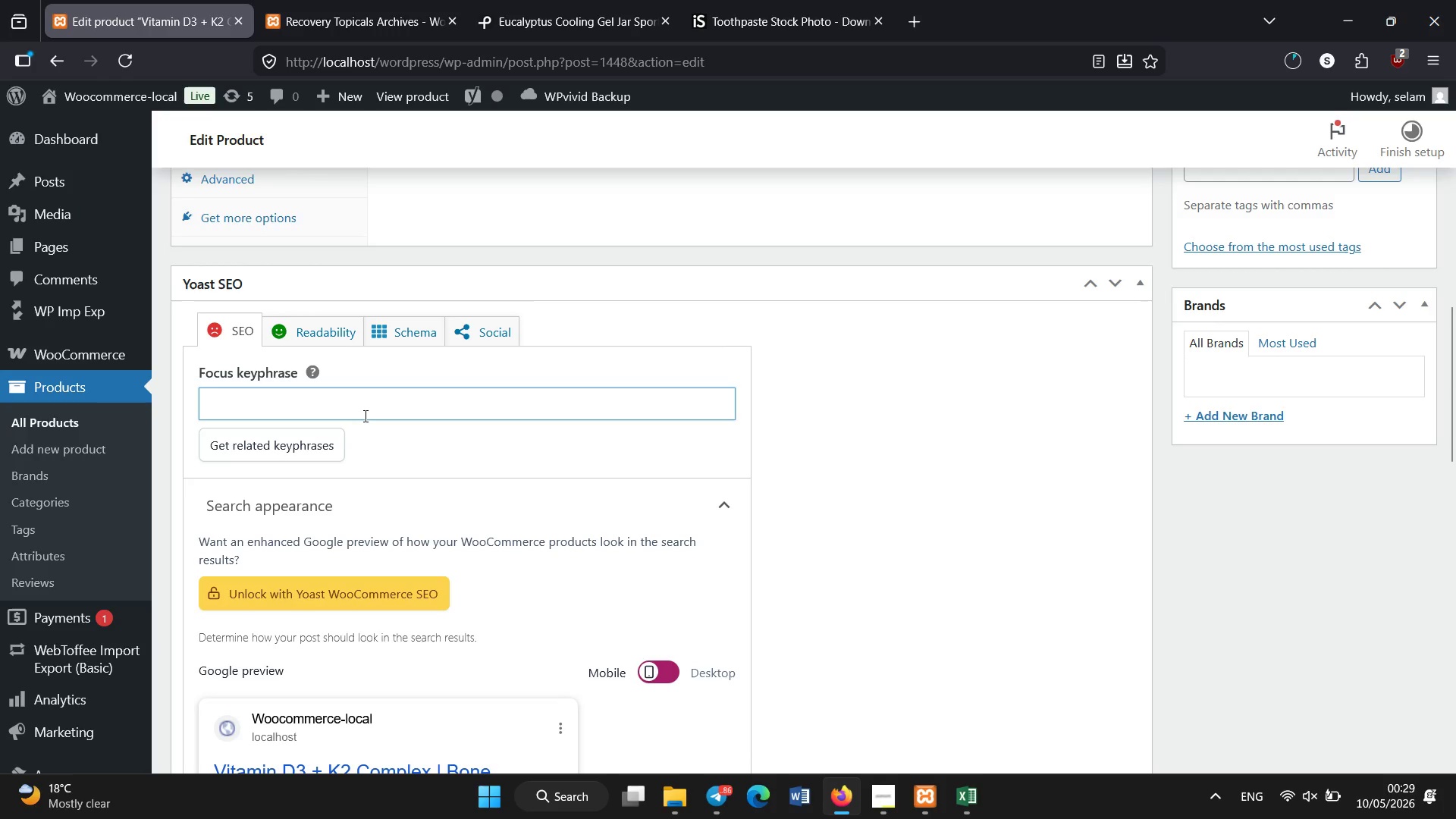 
wait(7.05)
 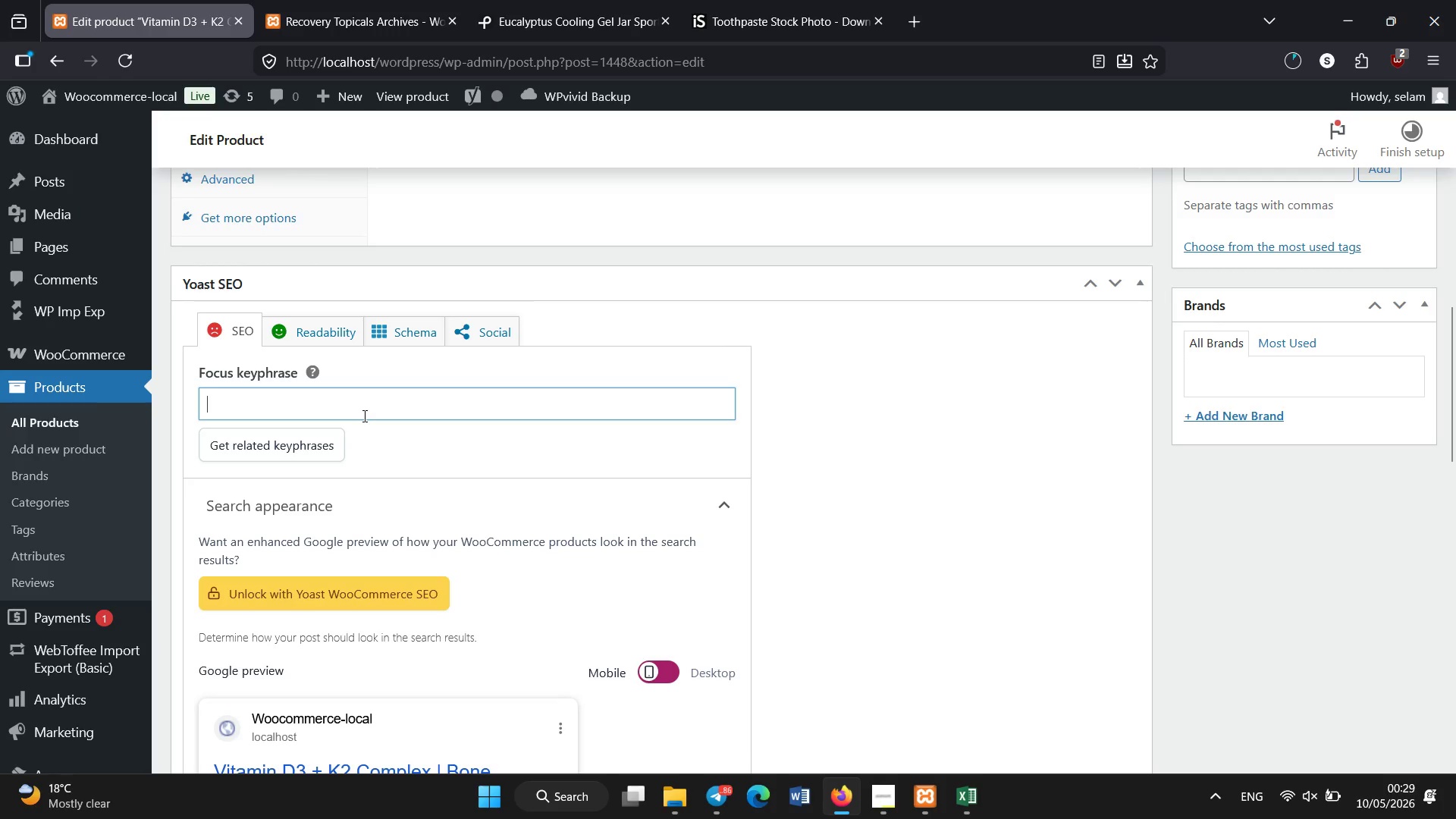 
type(vitamin d3 + k2 complex)
 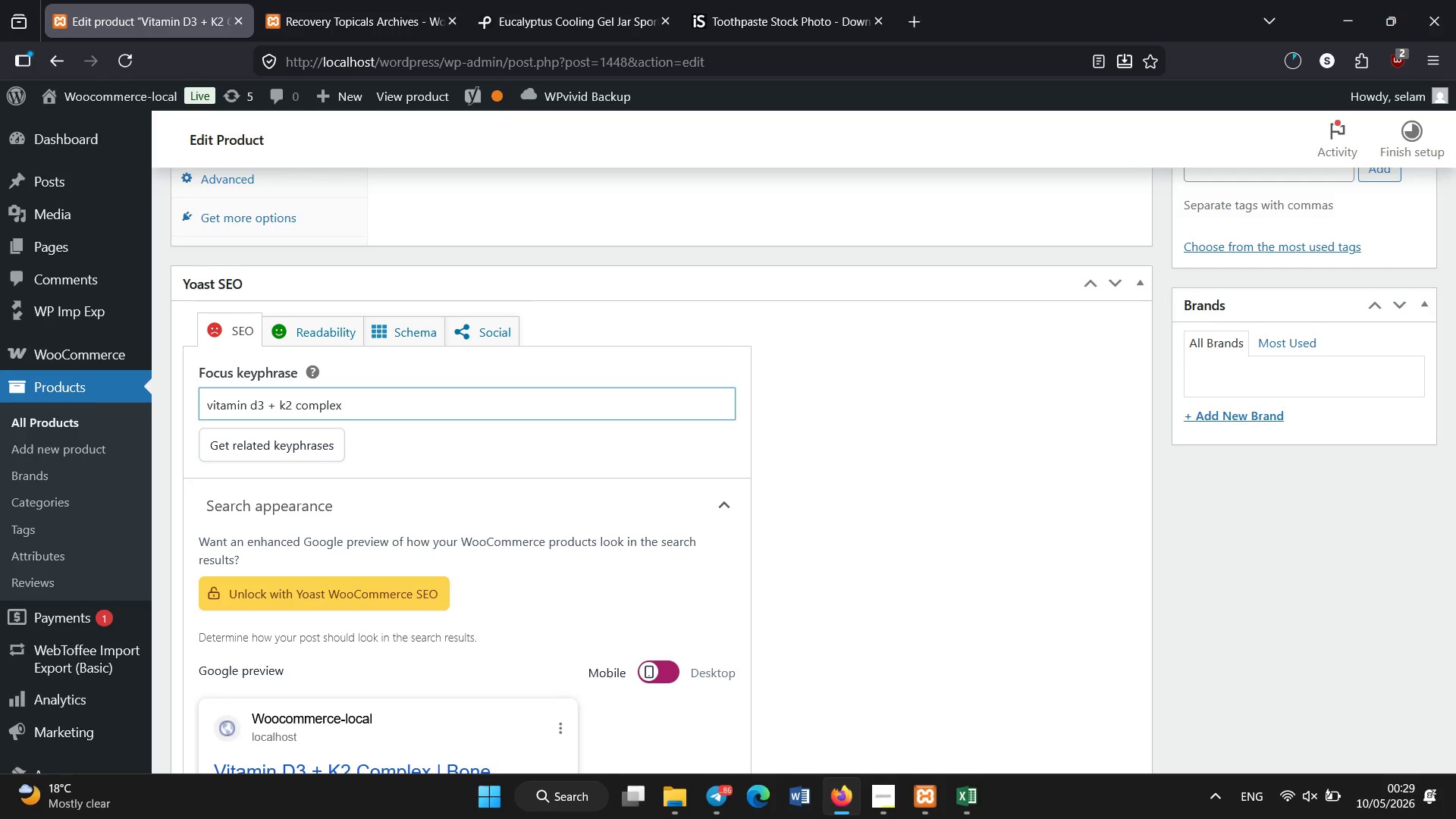 
left_click([595, 14])
 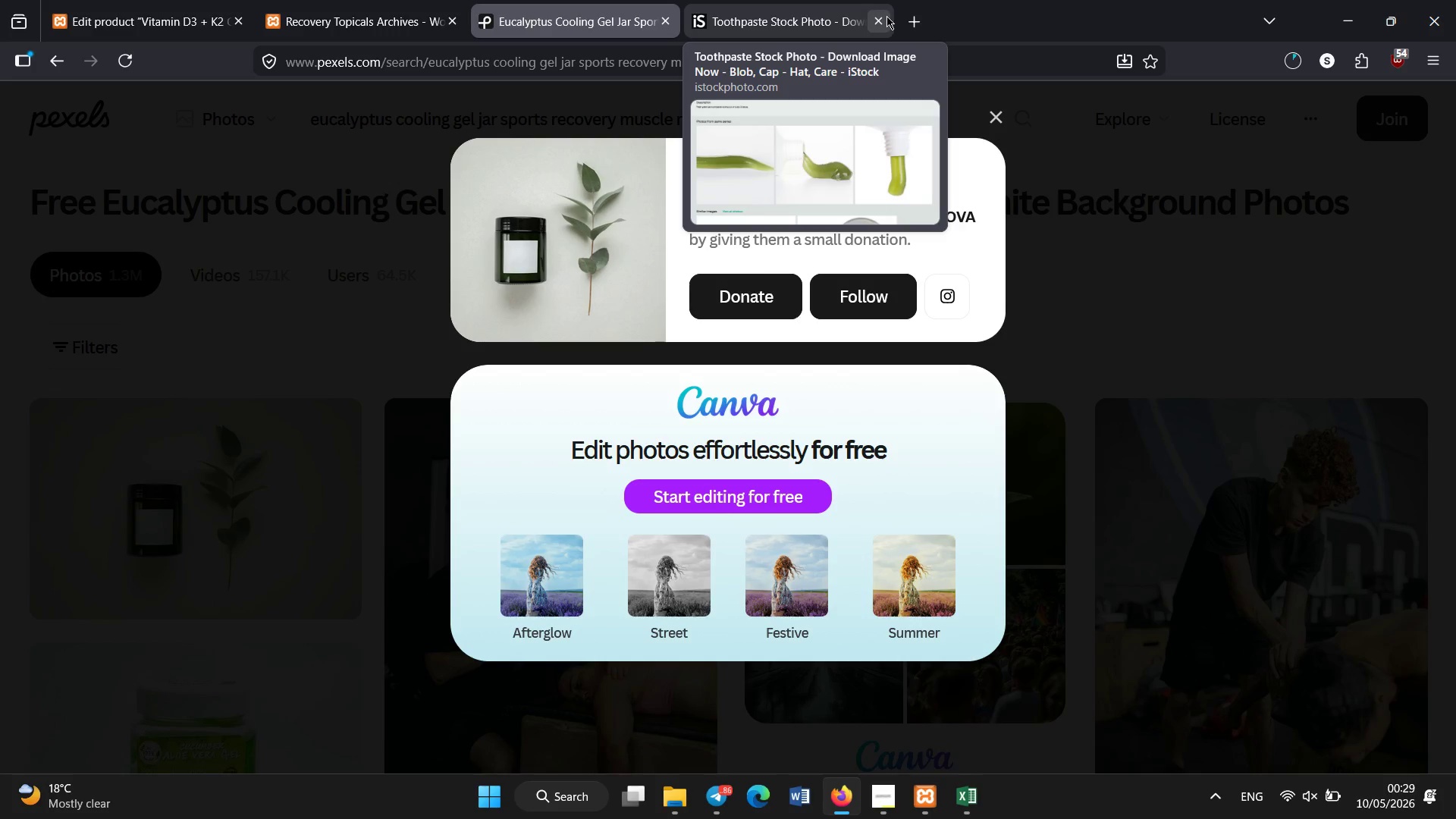 
scroll: coordinate [626, 52], scroll_direction: up, amount: 5.0
 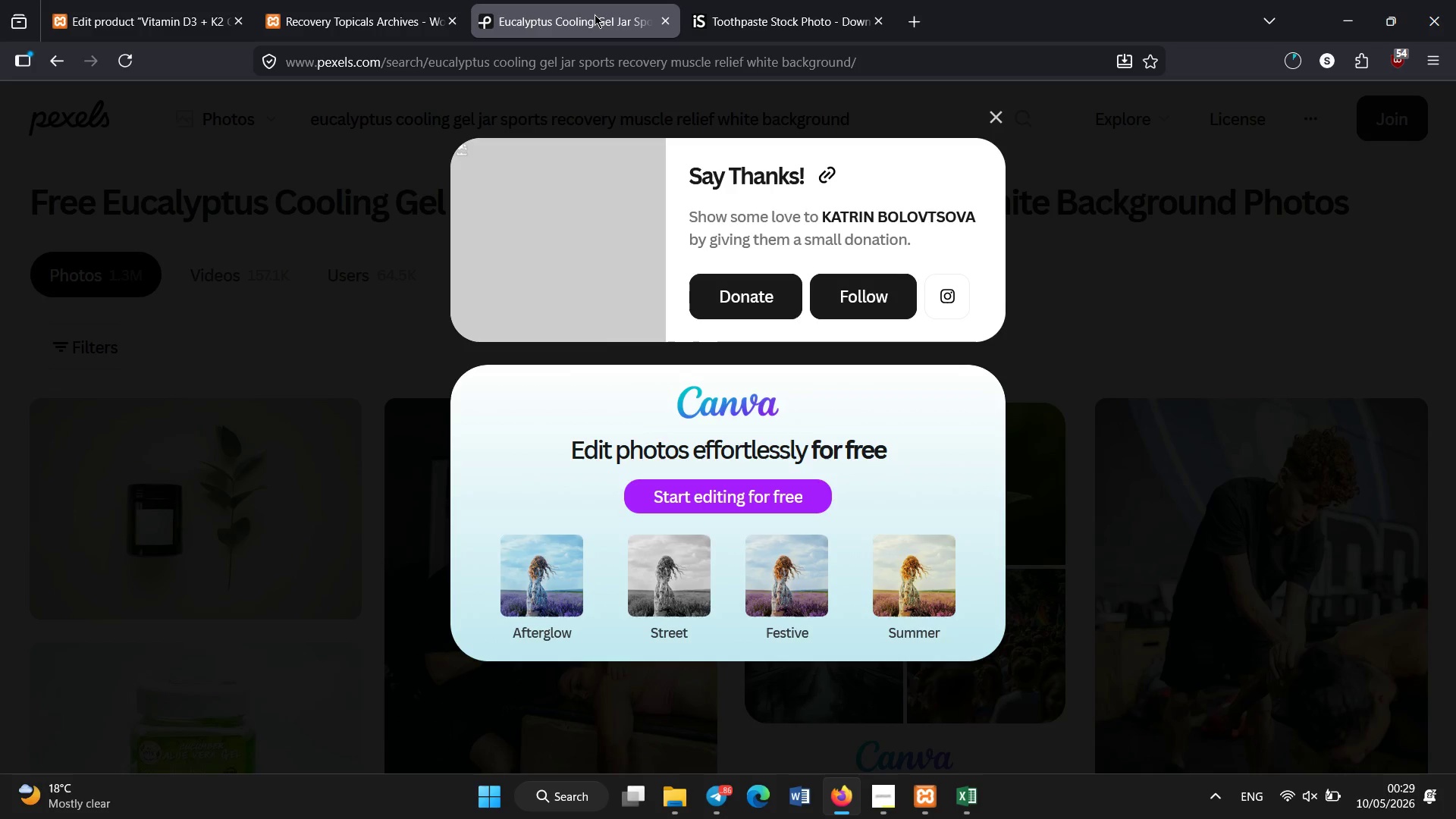 
left_click([884, 17])
 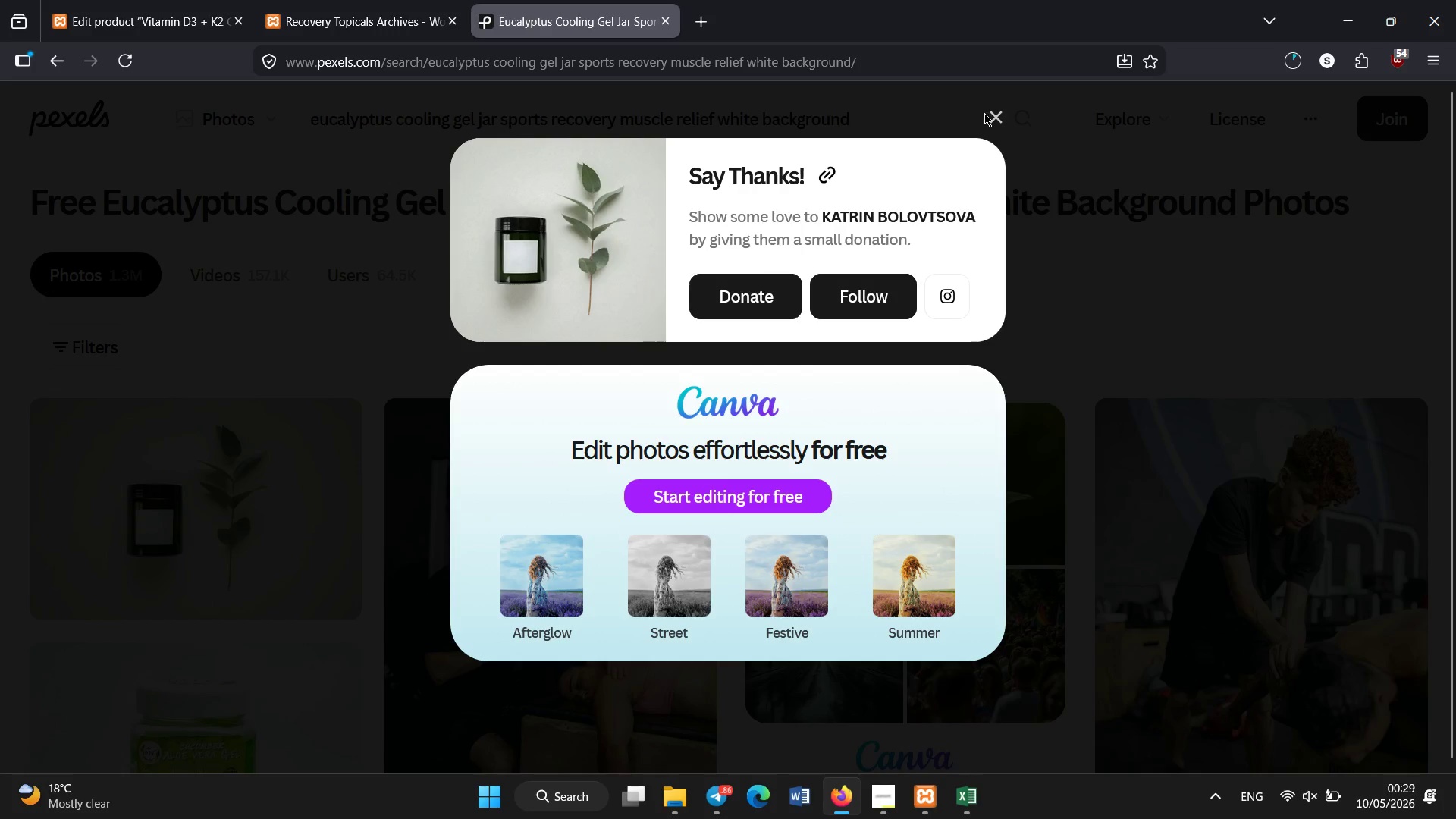 
left_click([996, 118])
 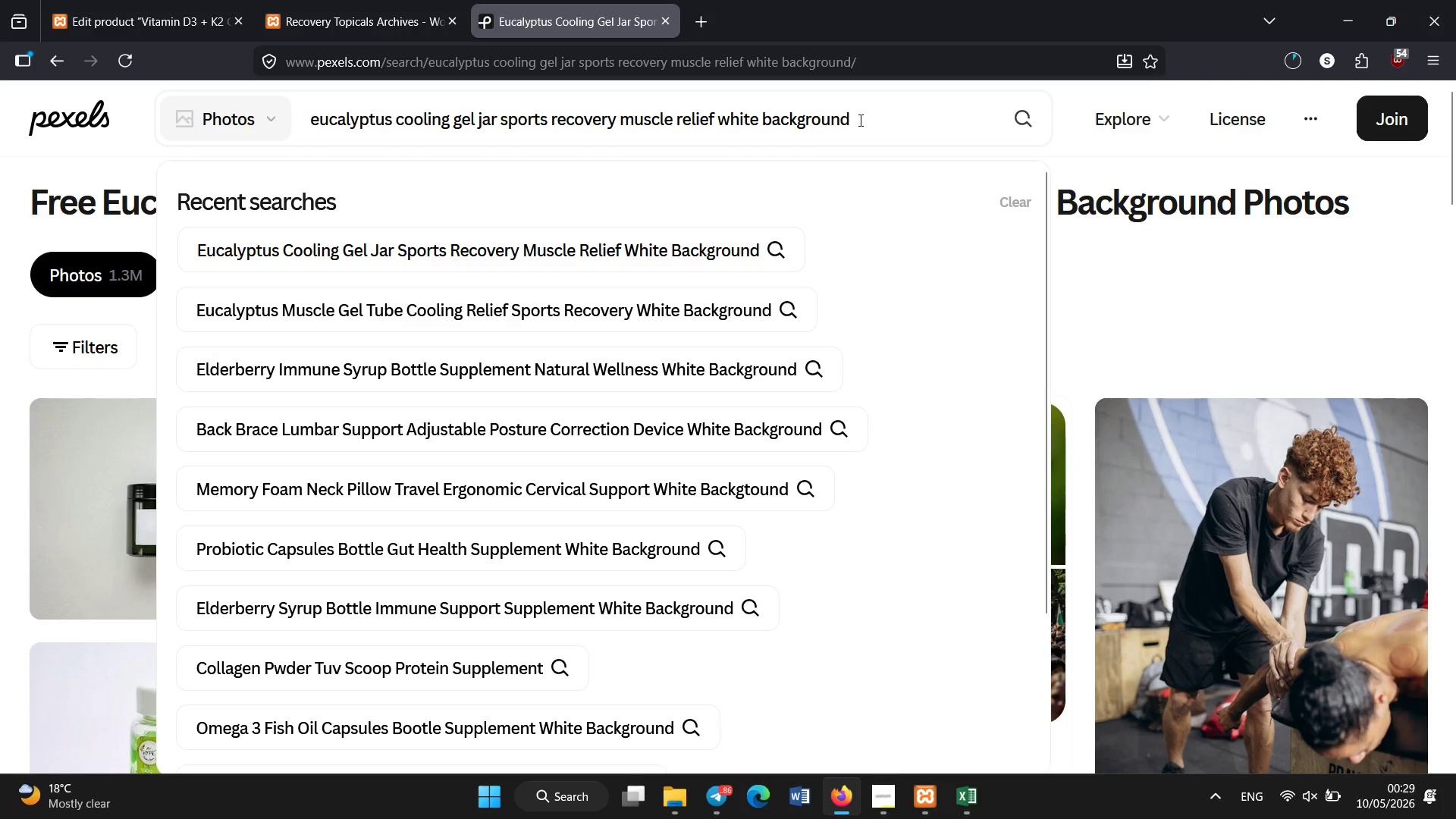 
key(Backspace)
type(Vitamin d3 k2 )
 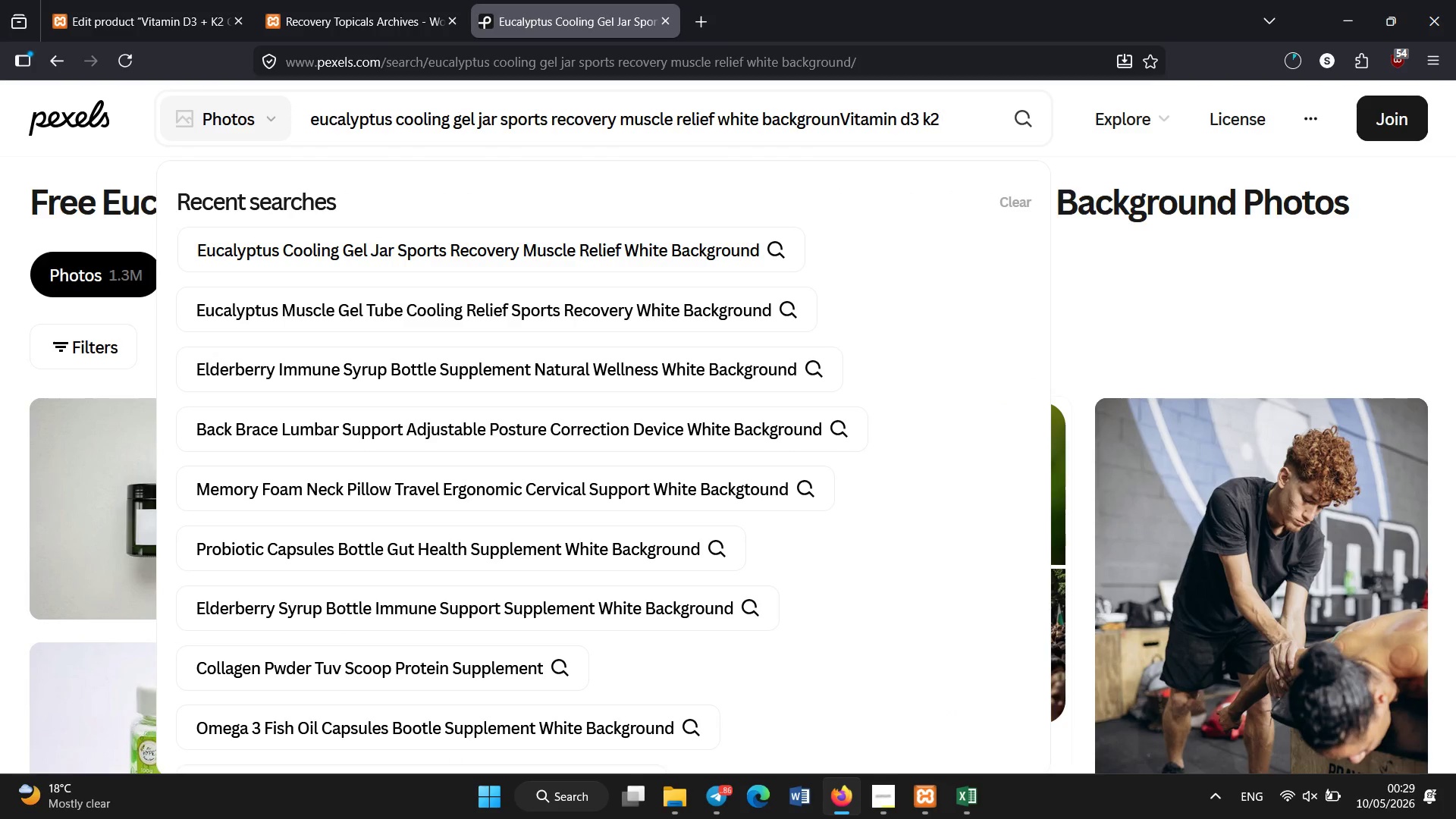 
key(S)
 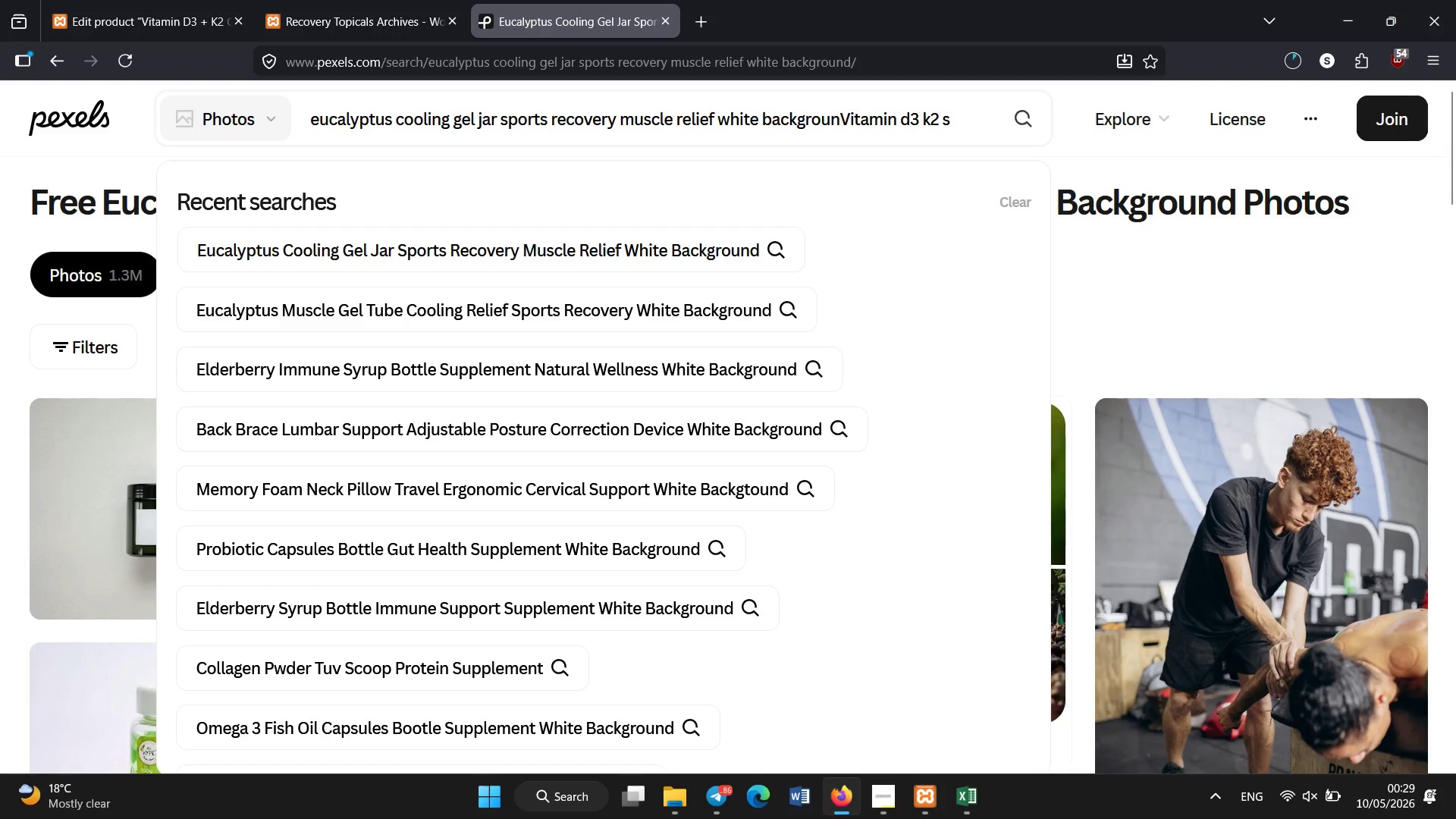 
key(Control+A)
 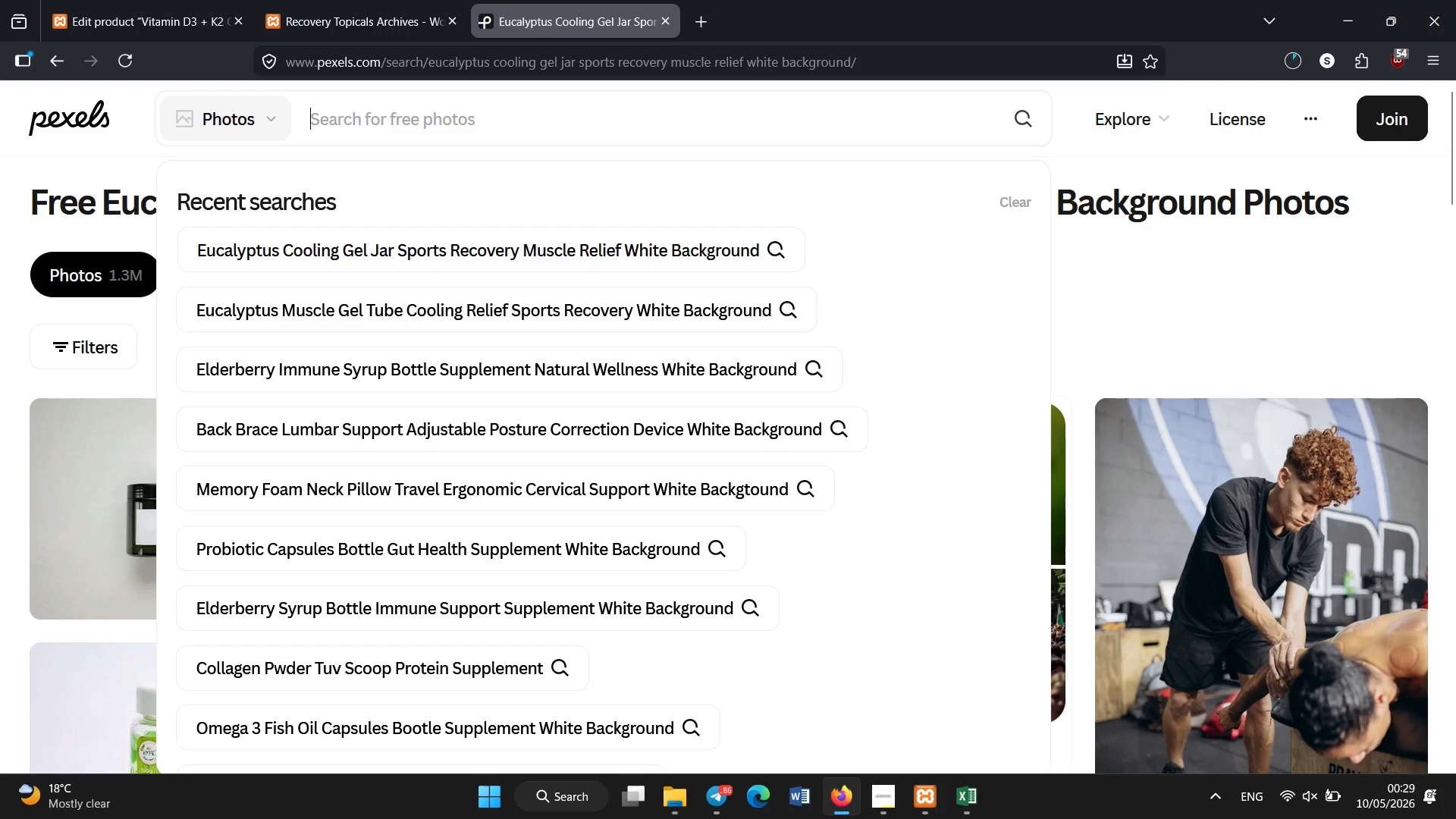 
key(Backspace)
type(Vitamin D3 and K2 supplement for bone strength and immune support)
 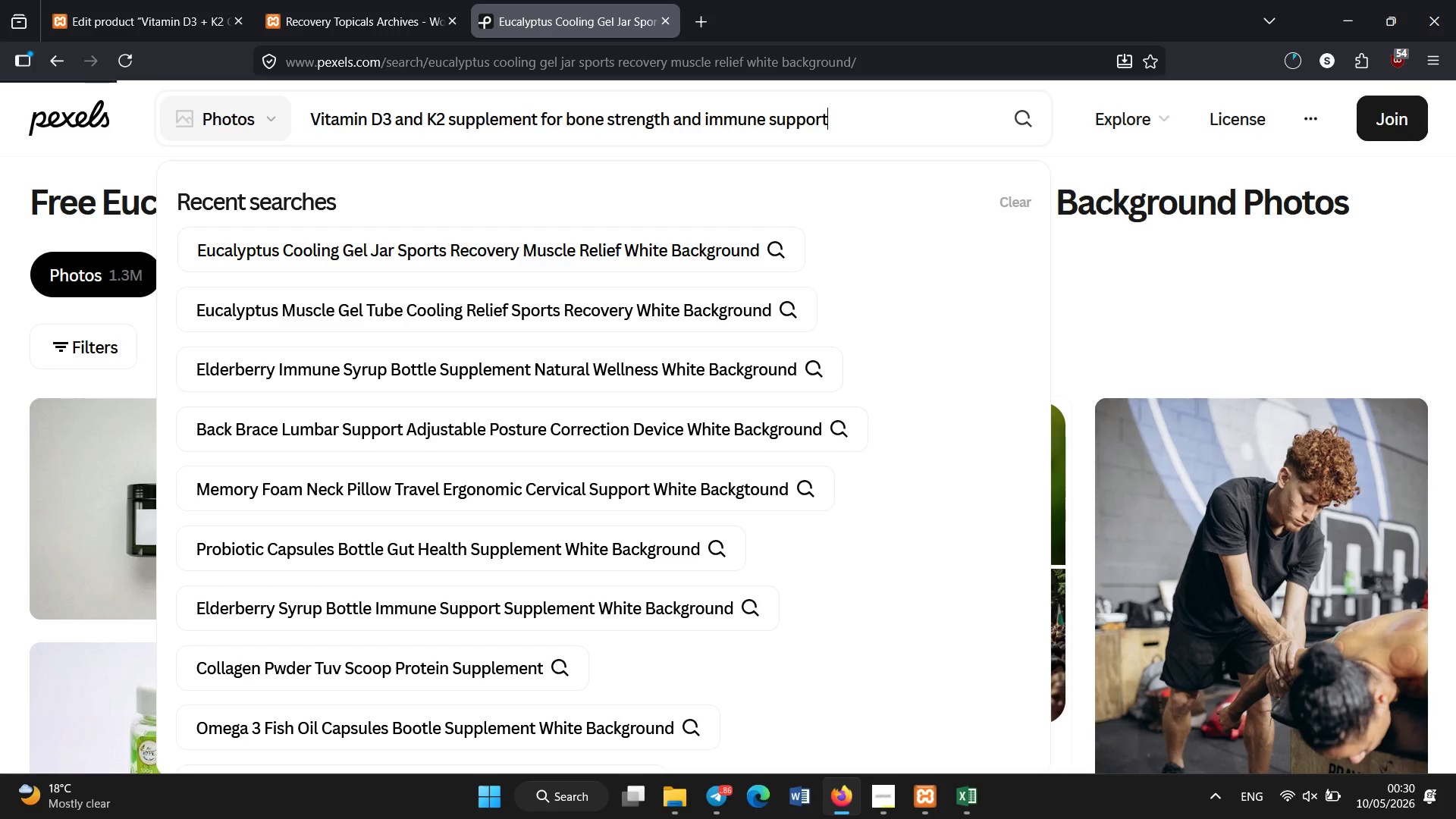 
 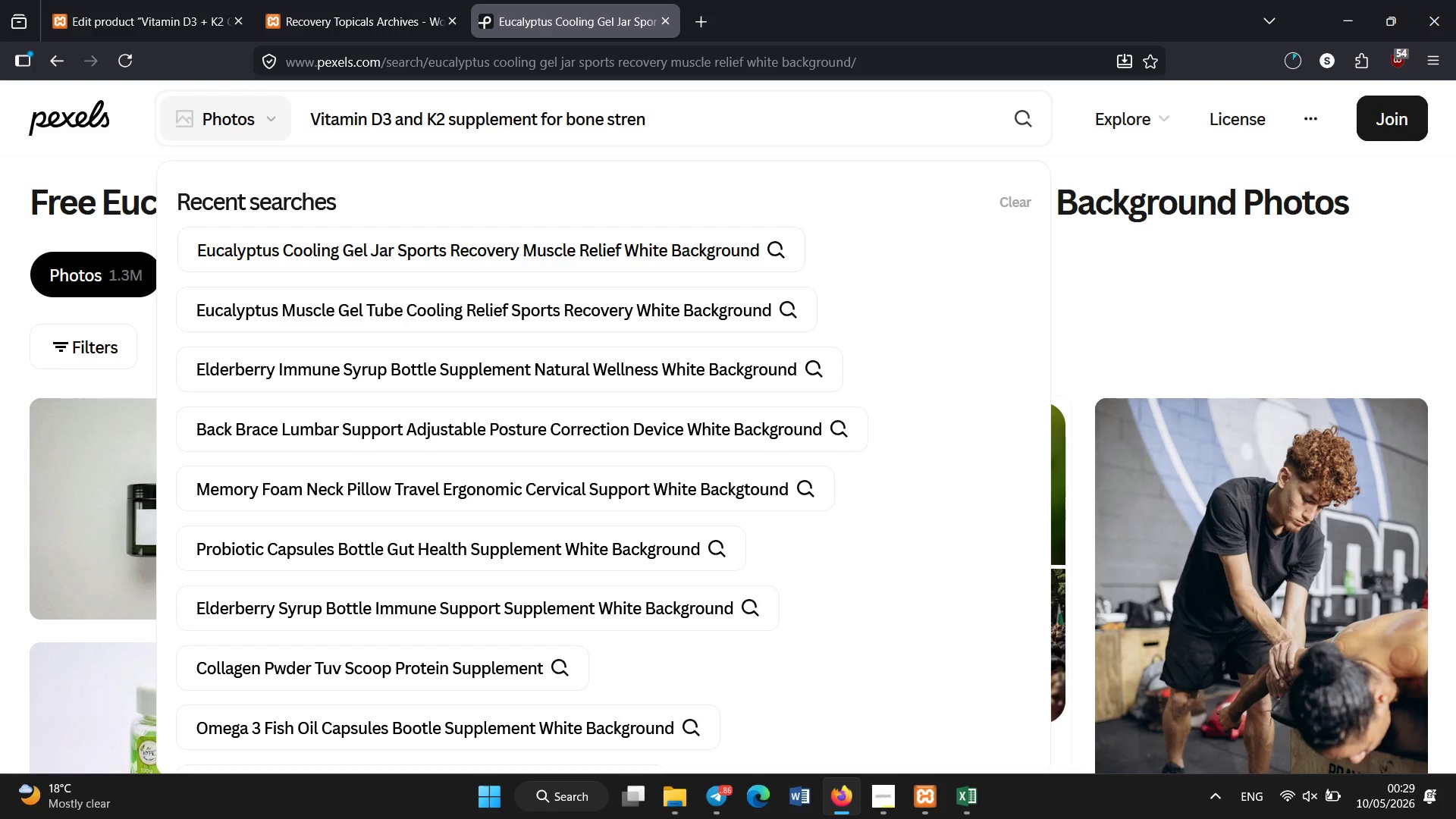 
key(Enter)
 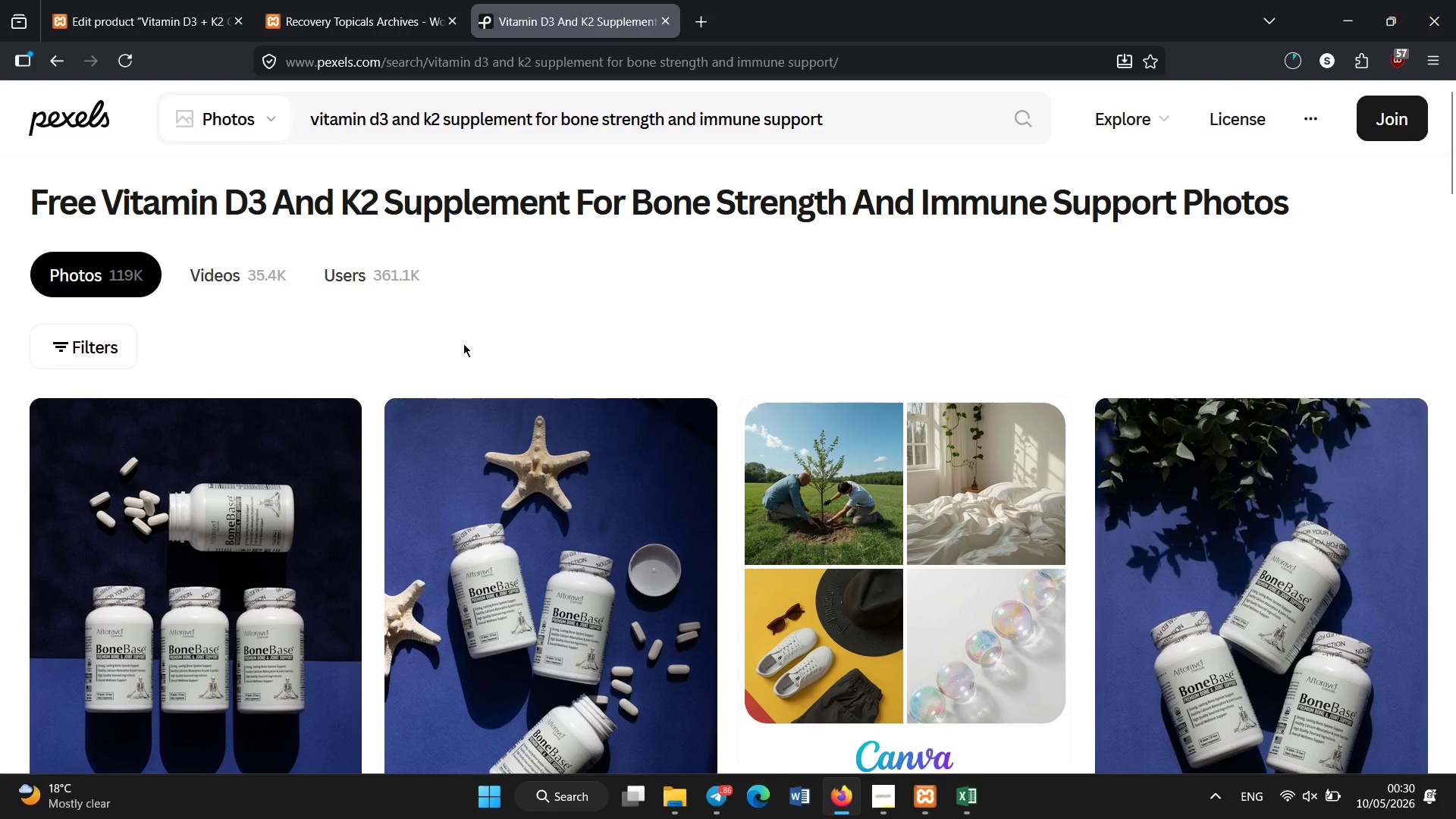 
wait(6.8)
 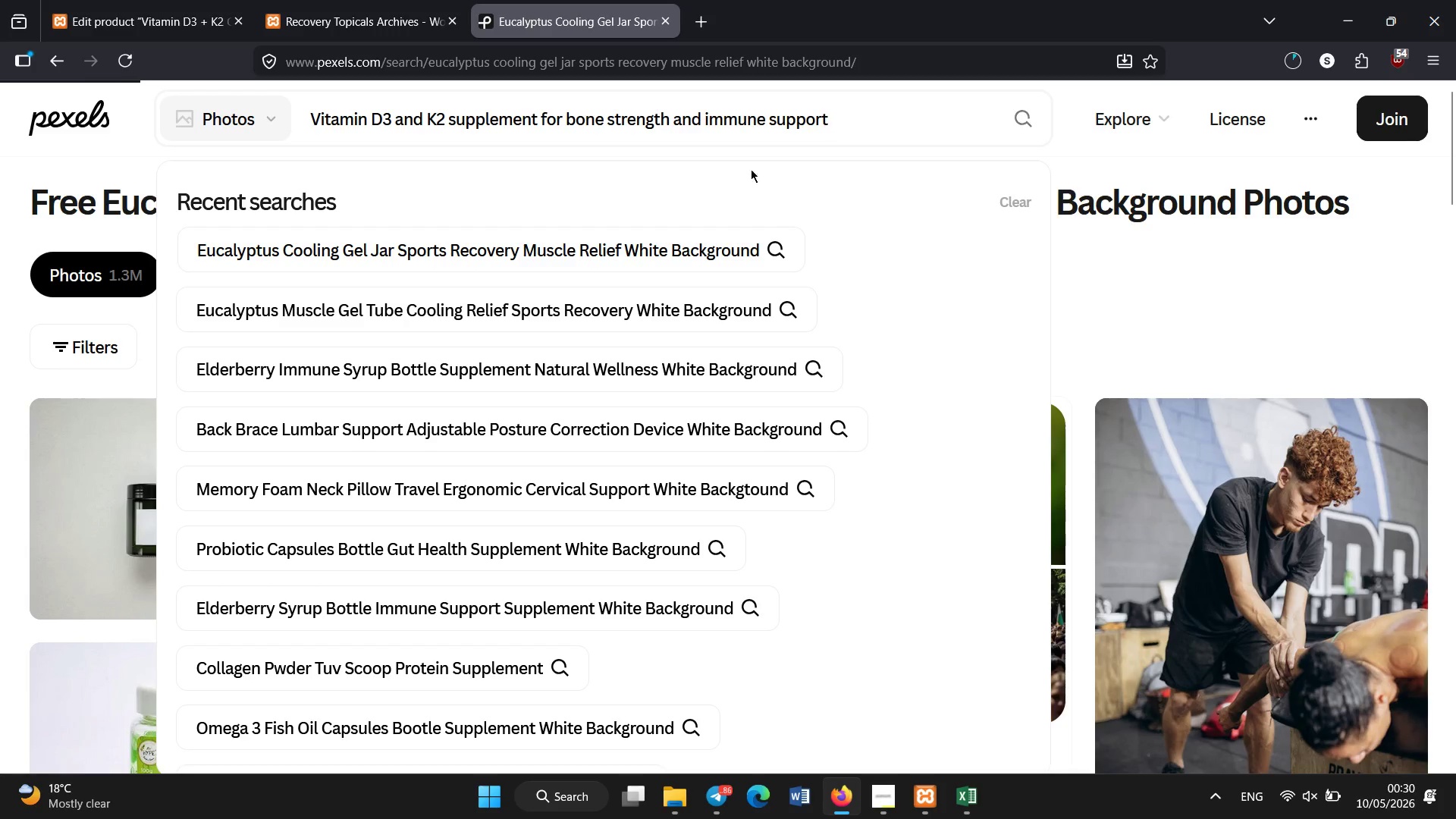 
scroll: coordinate [460, 344], scroll_direction: down, amount: 1.0
 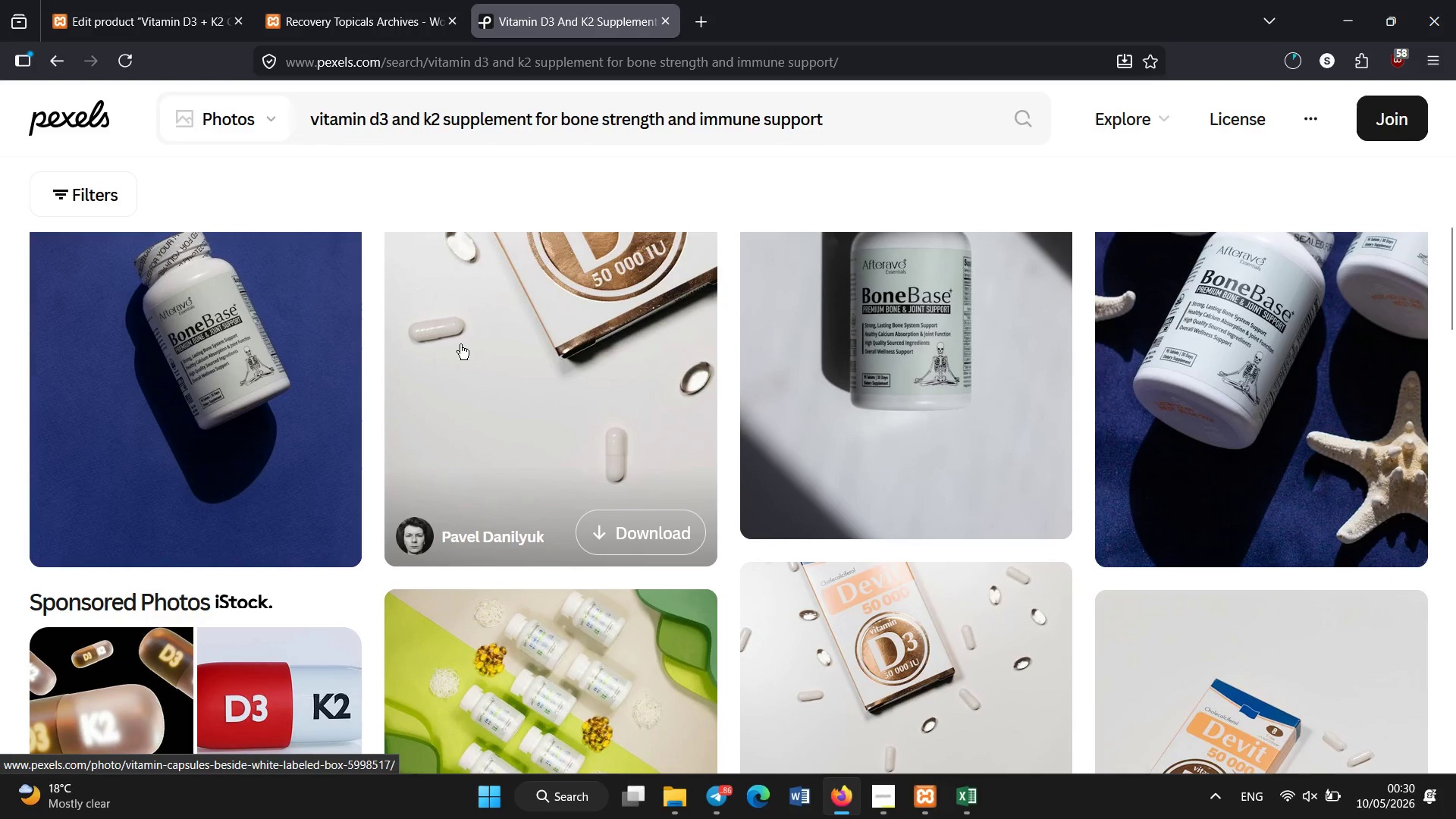 
left_click([121, 29])
 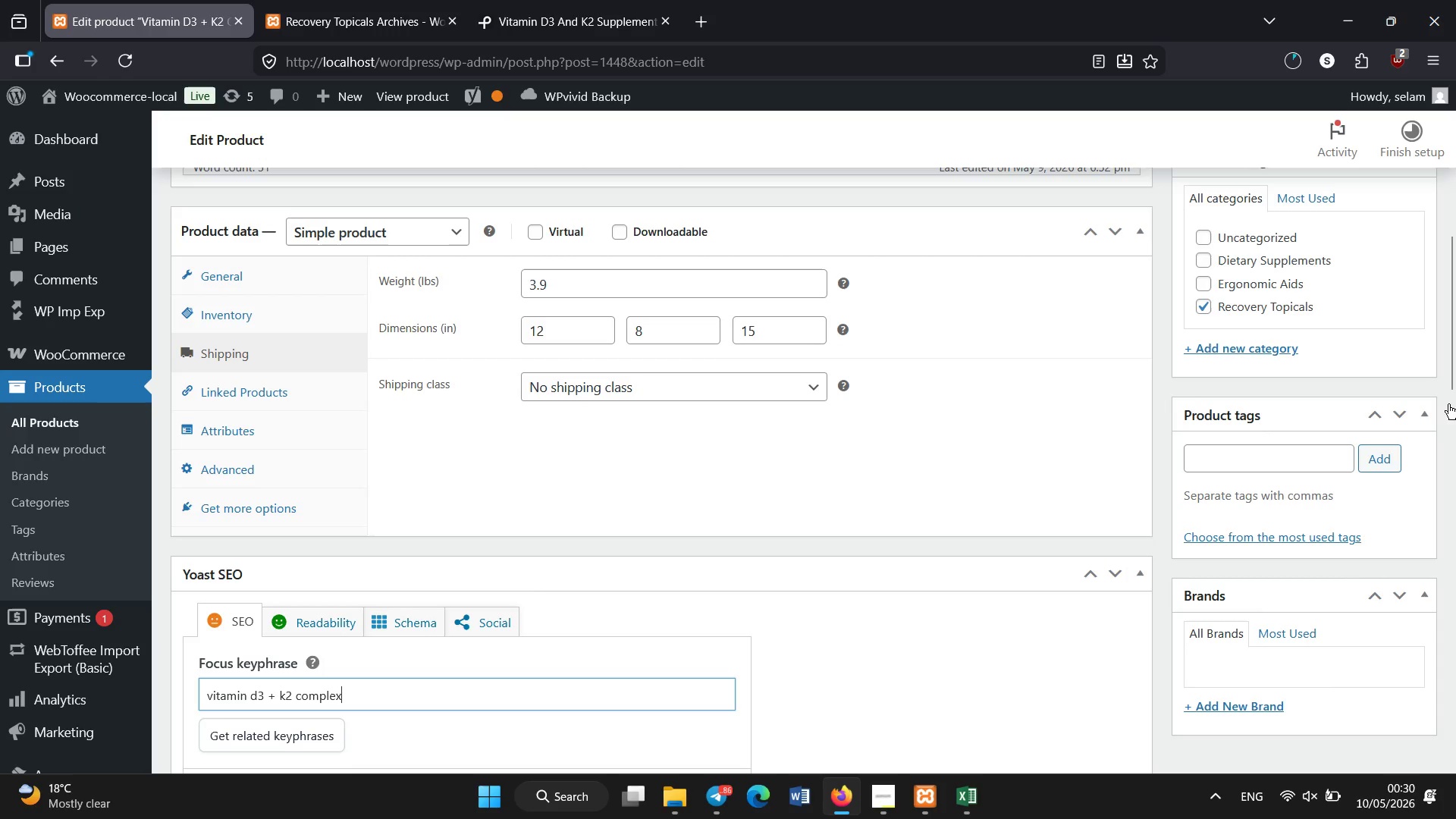 
left_click_drag(start_coordinate=[1451, 340], to_coordinate=[1451, 256])
 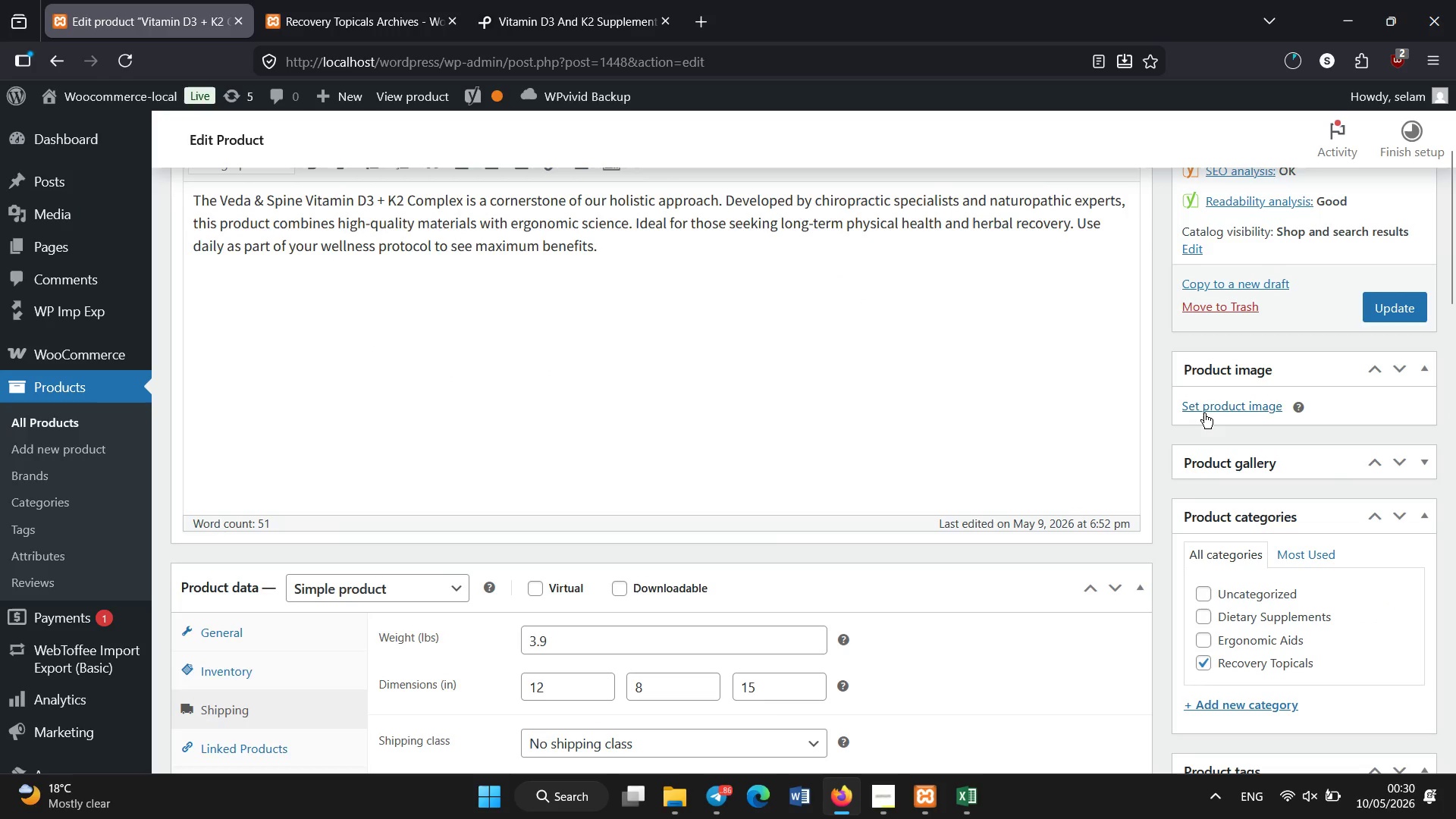 
left_click([1204, 412])
 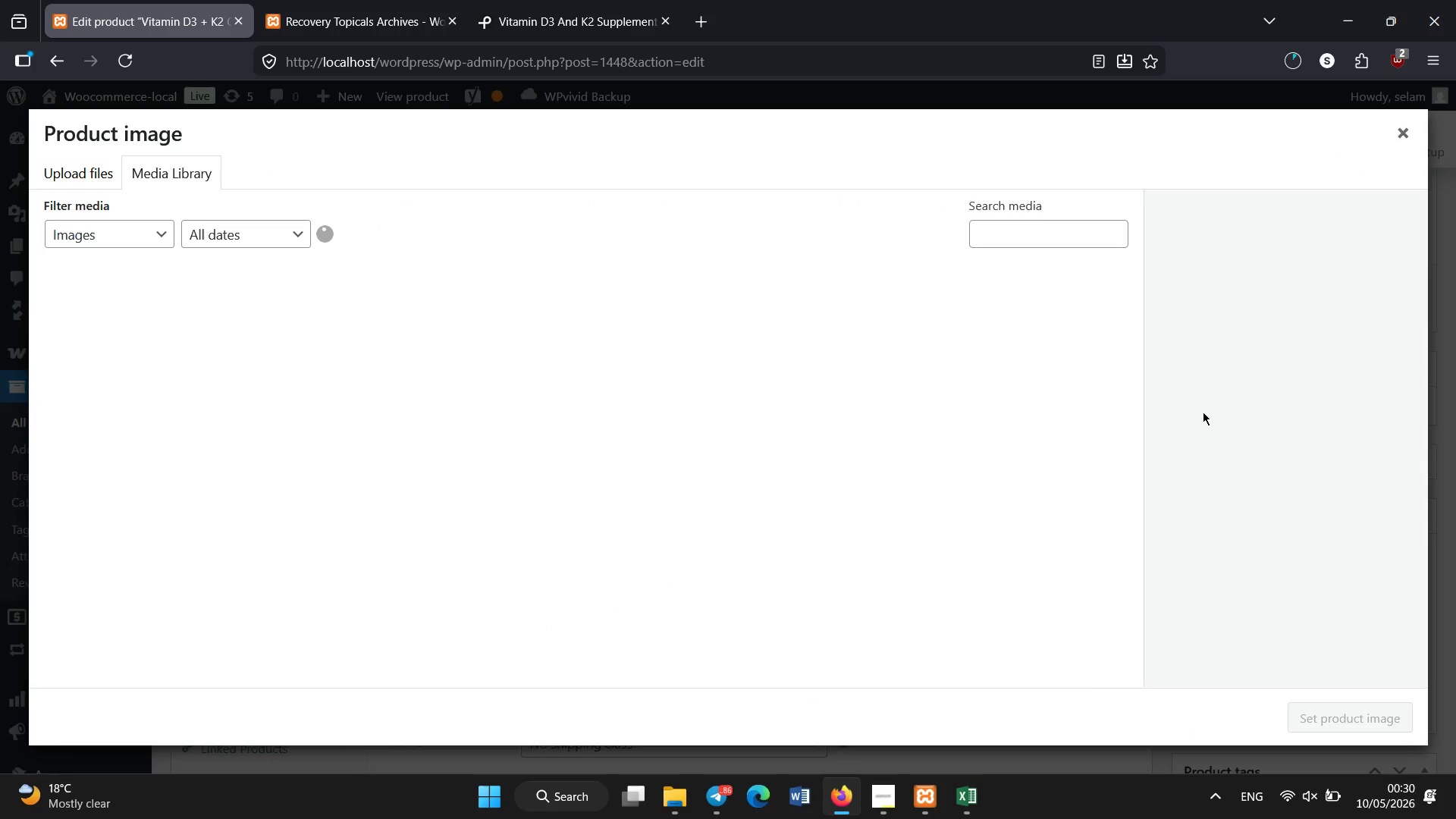 
mouse_move([1119, 413])
 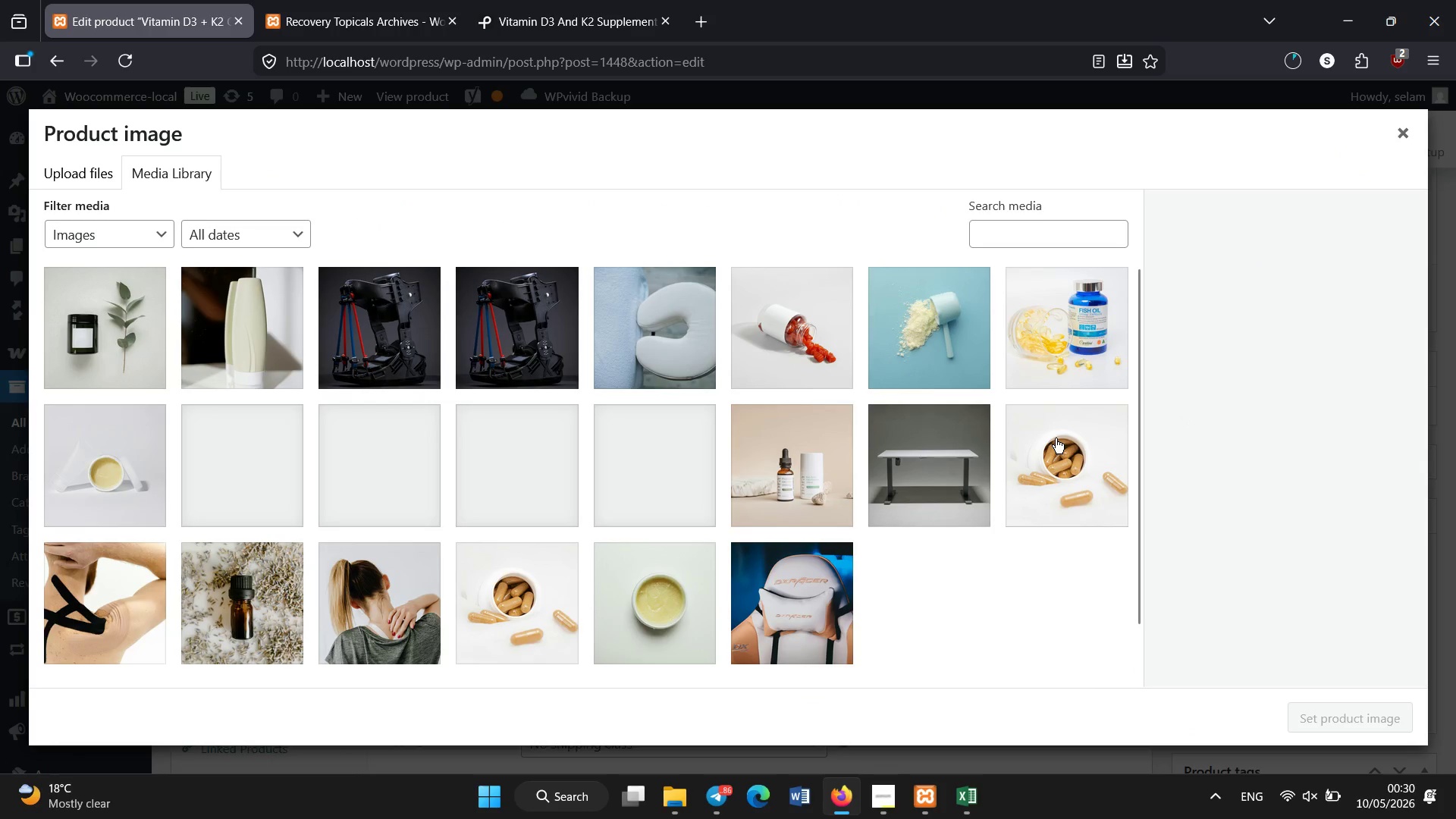 
left_click([1056, 438])
 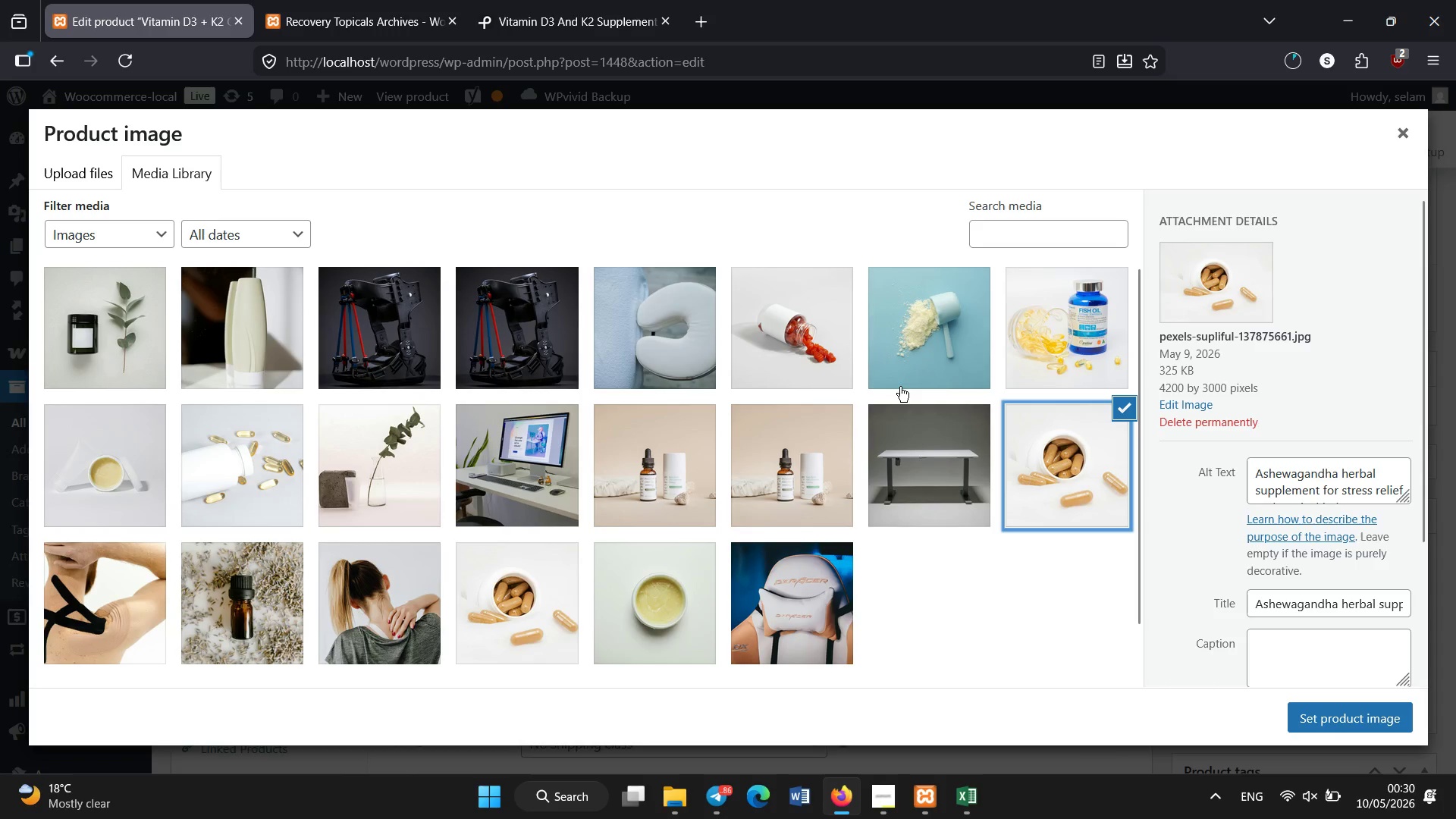 
left_click([833, 364])
 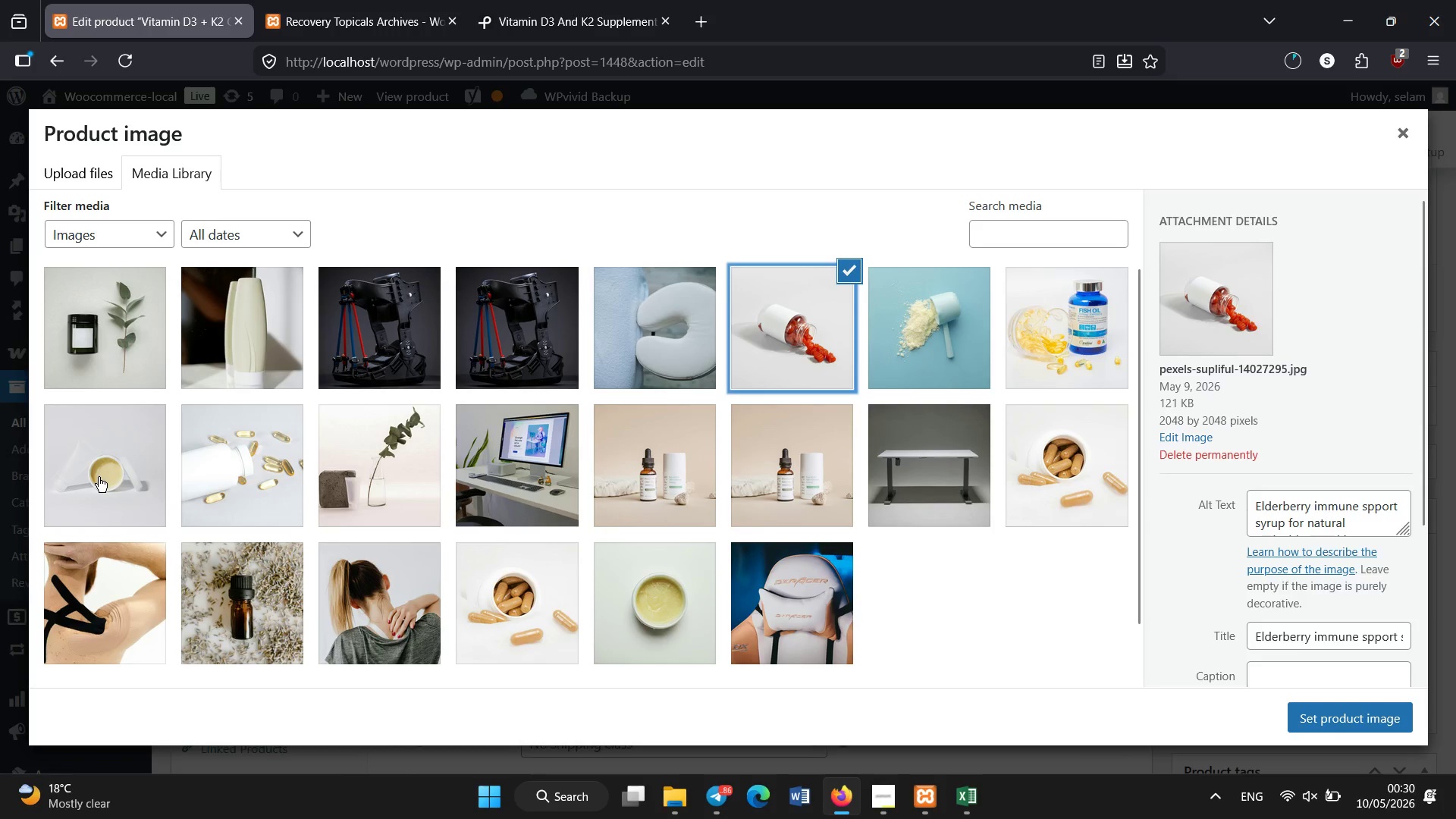 
left_click([222, 466])
 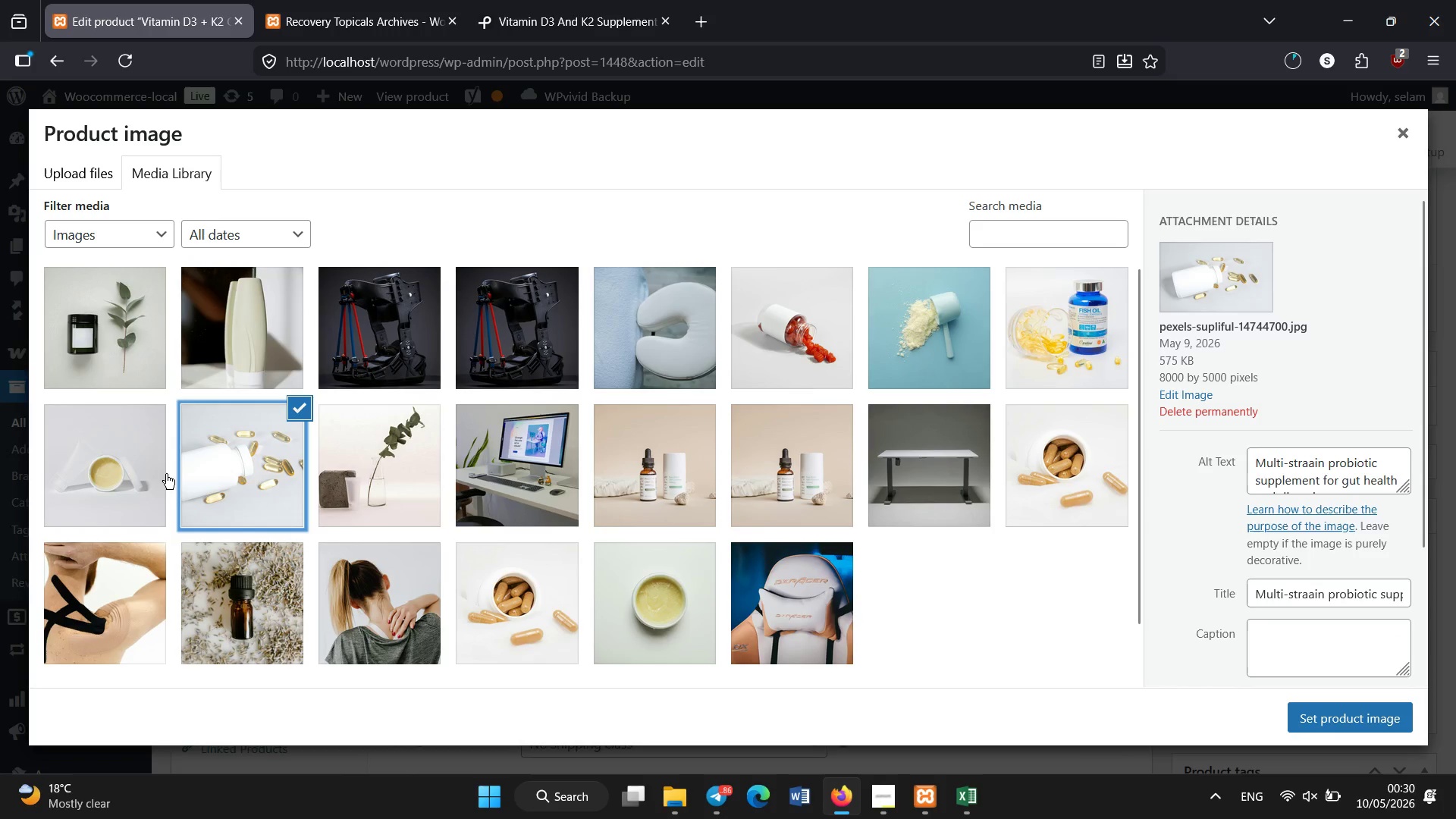 
left_click([162, 474])
 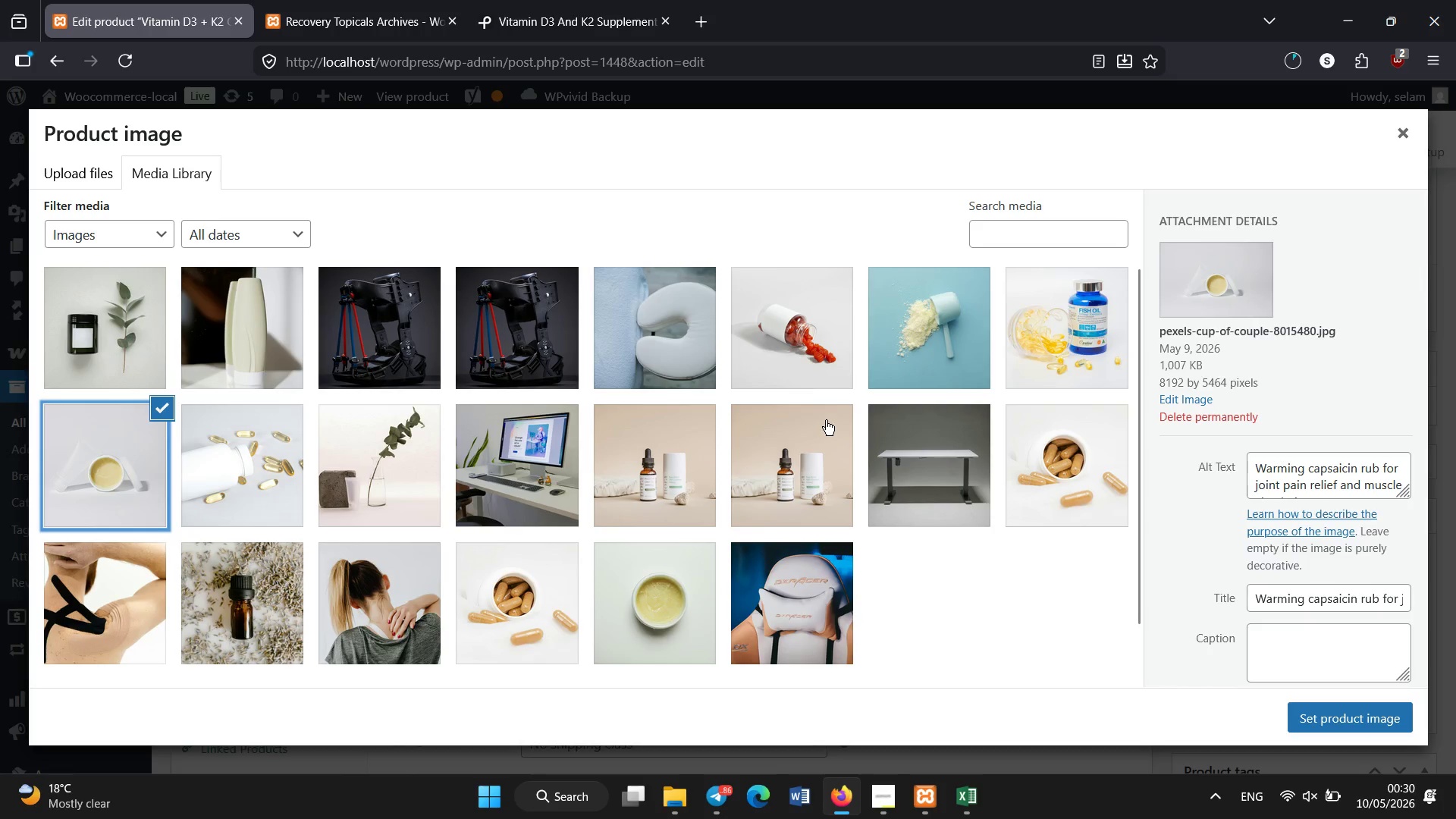 
left_click([1027, 342])
 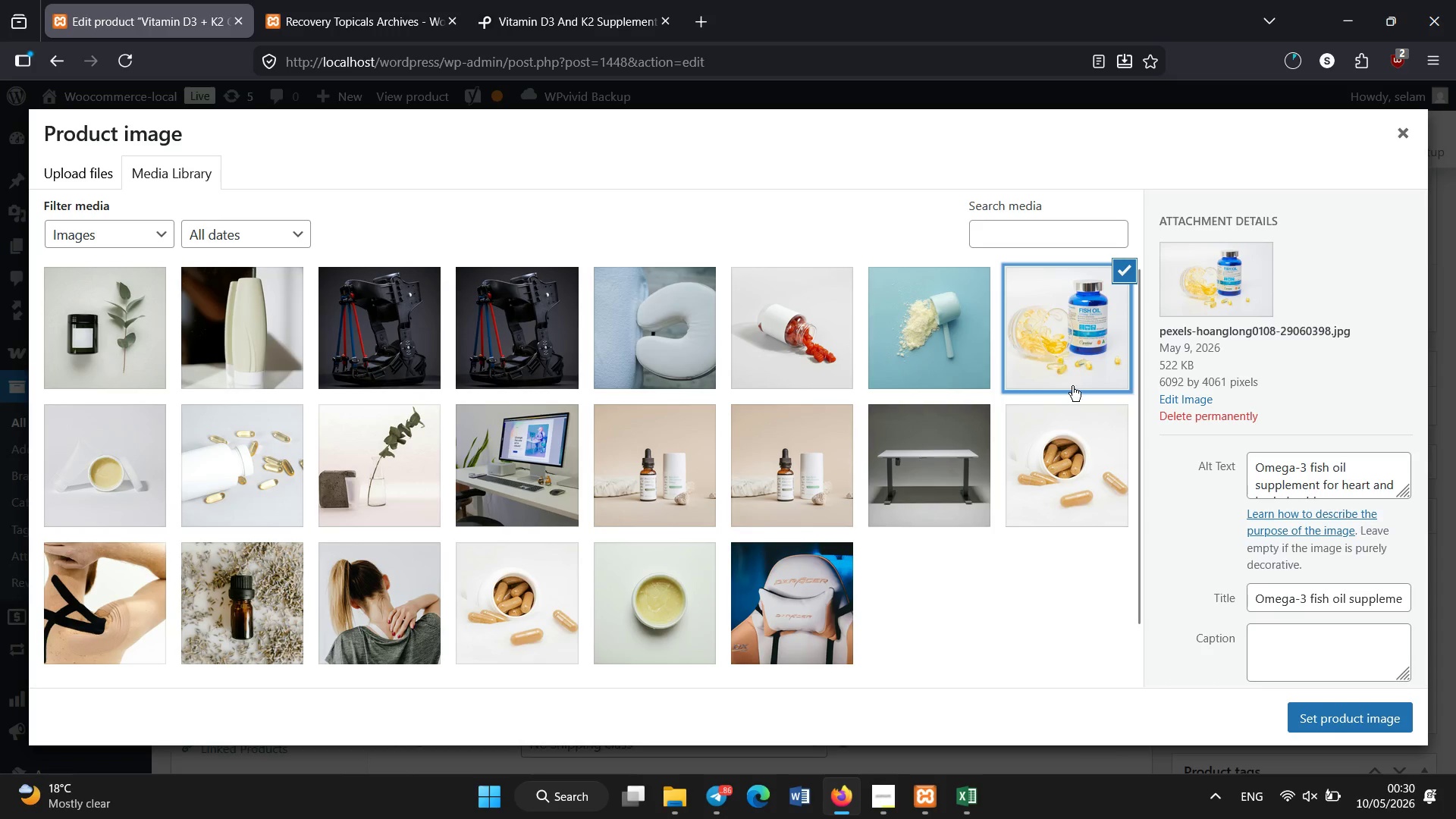 
left_click([1080, 413])
 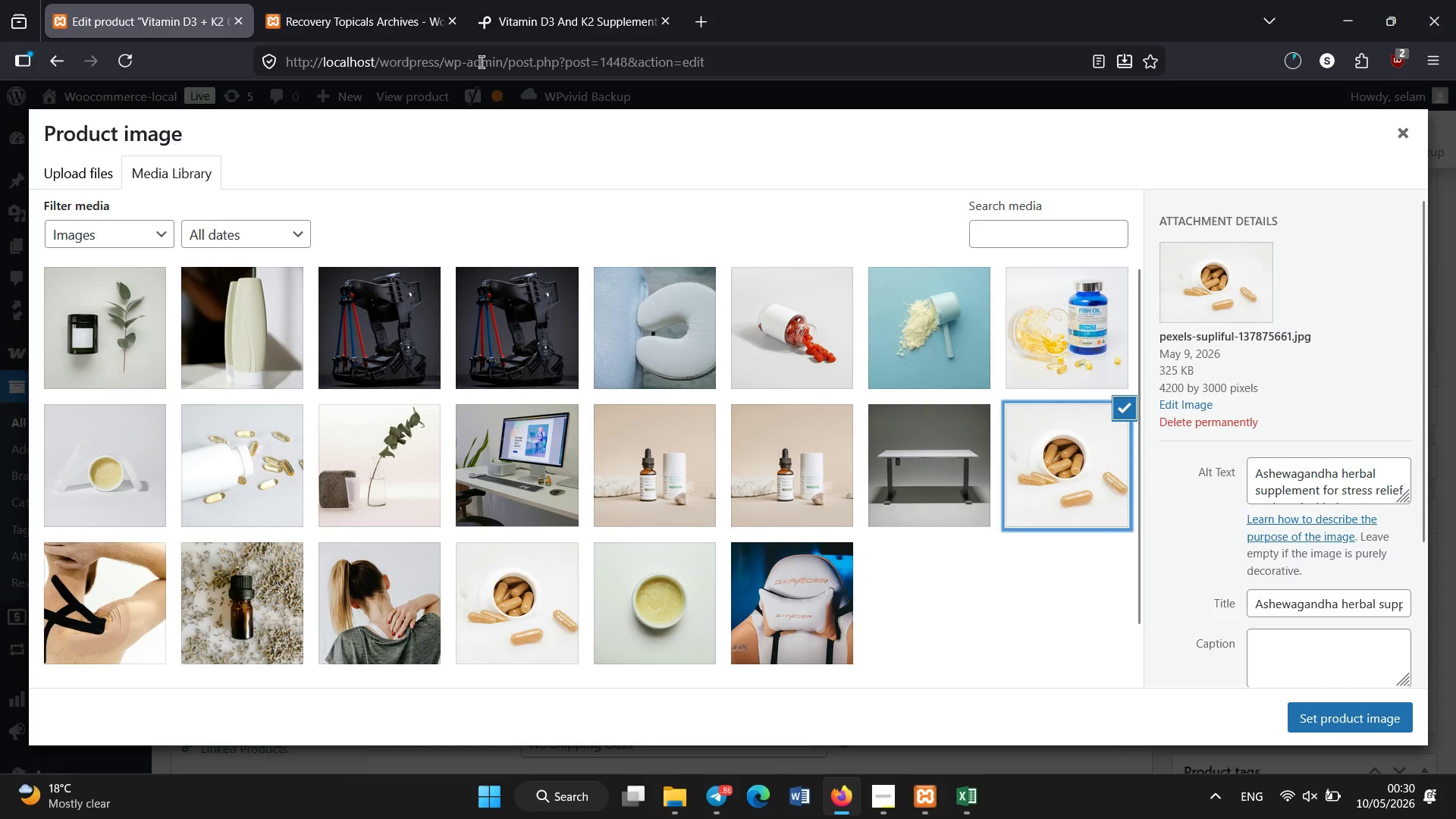 
left_click([494, 0])
 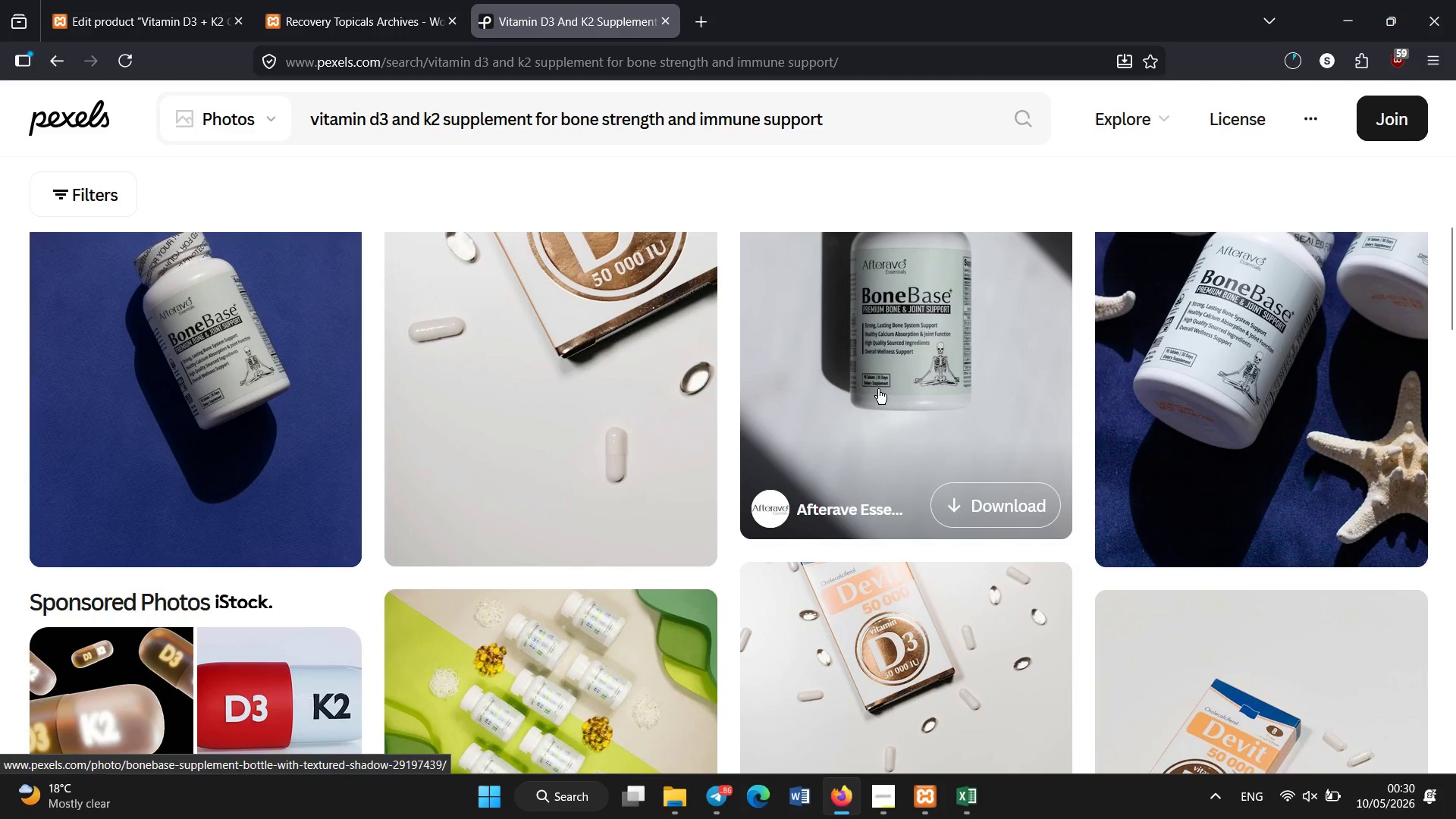 
scroll: coordinate [871, 390], scroll_direction: down, amount: 13.0
 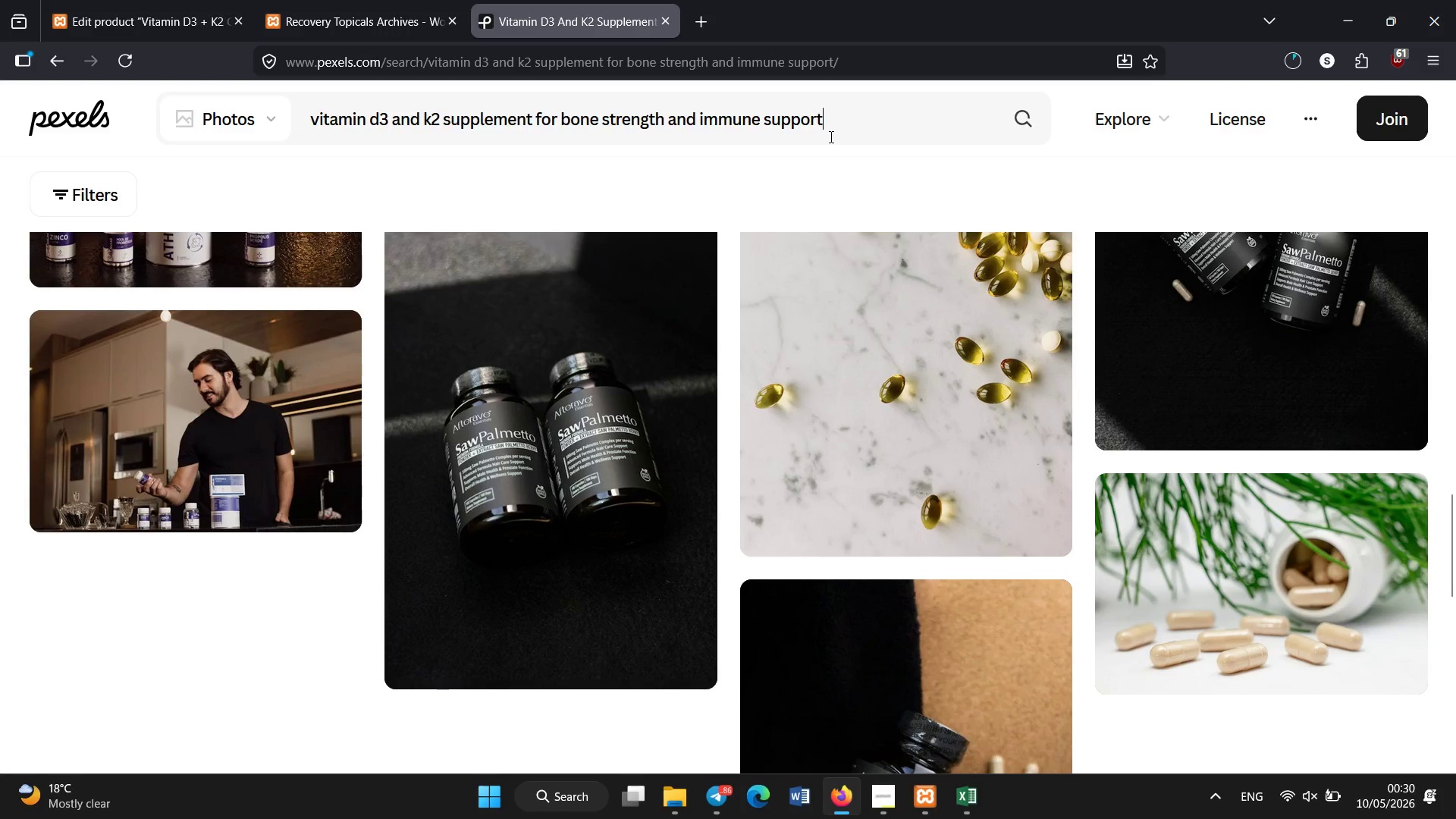 
type( white back)
 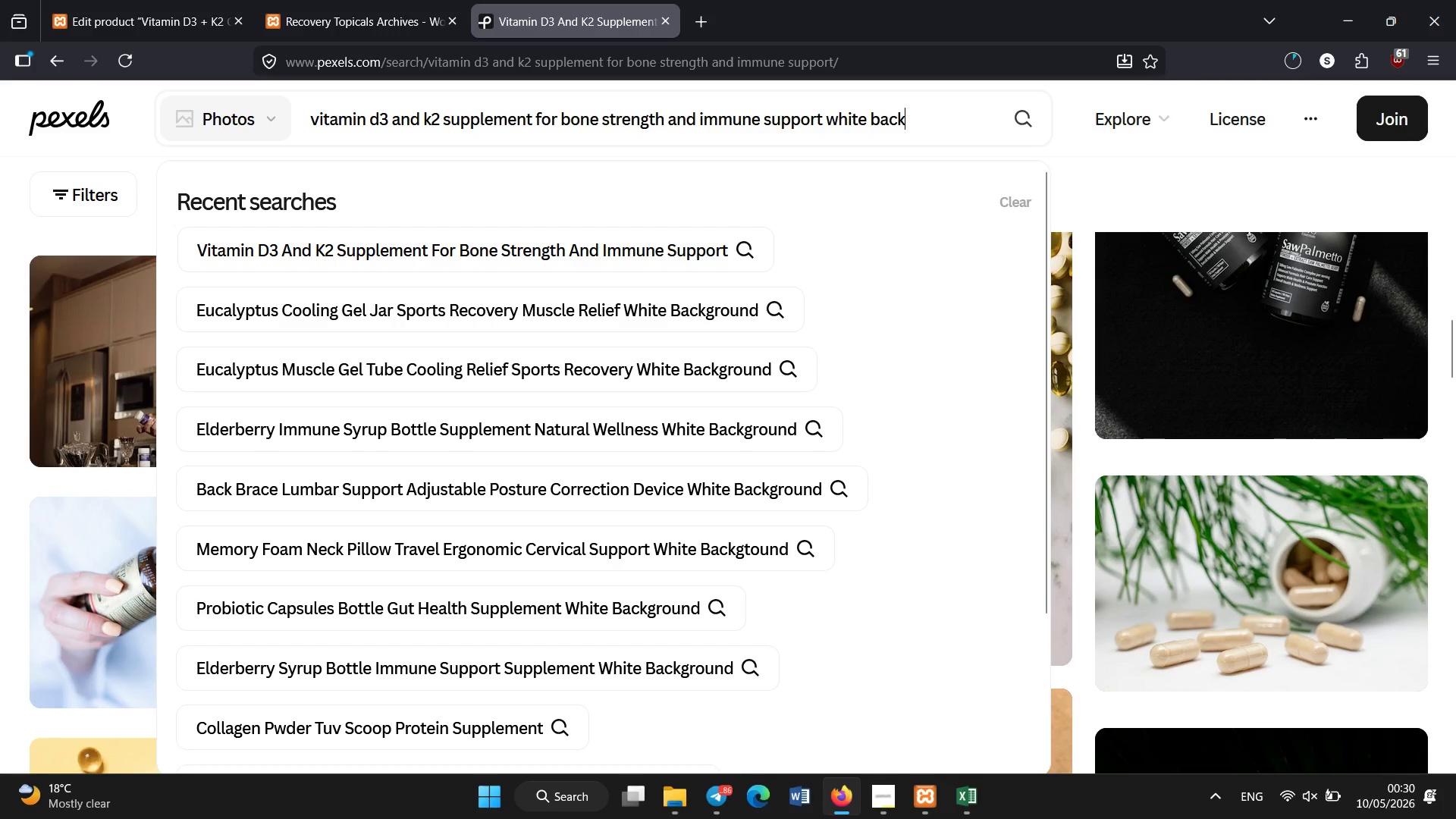 
key(Enter)
 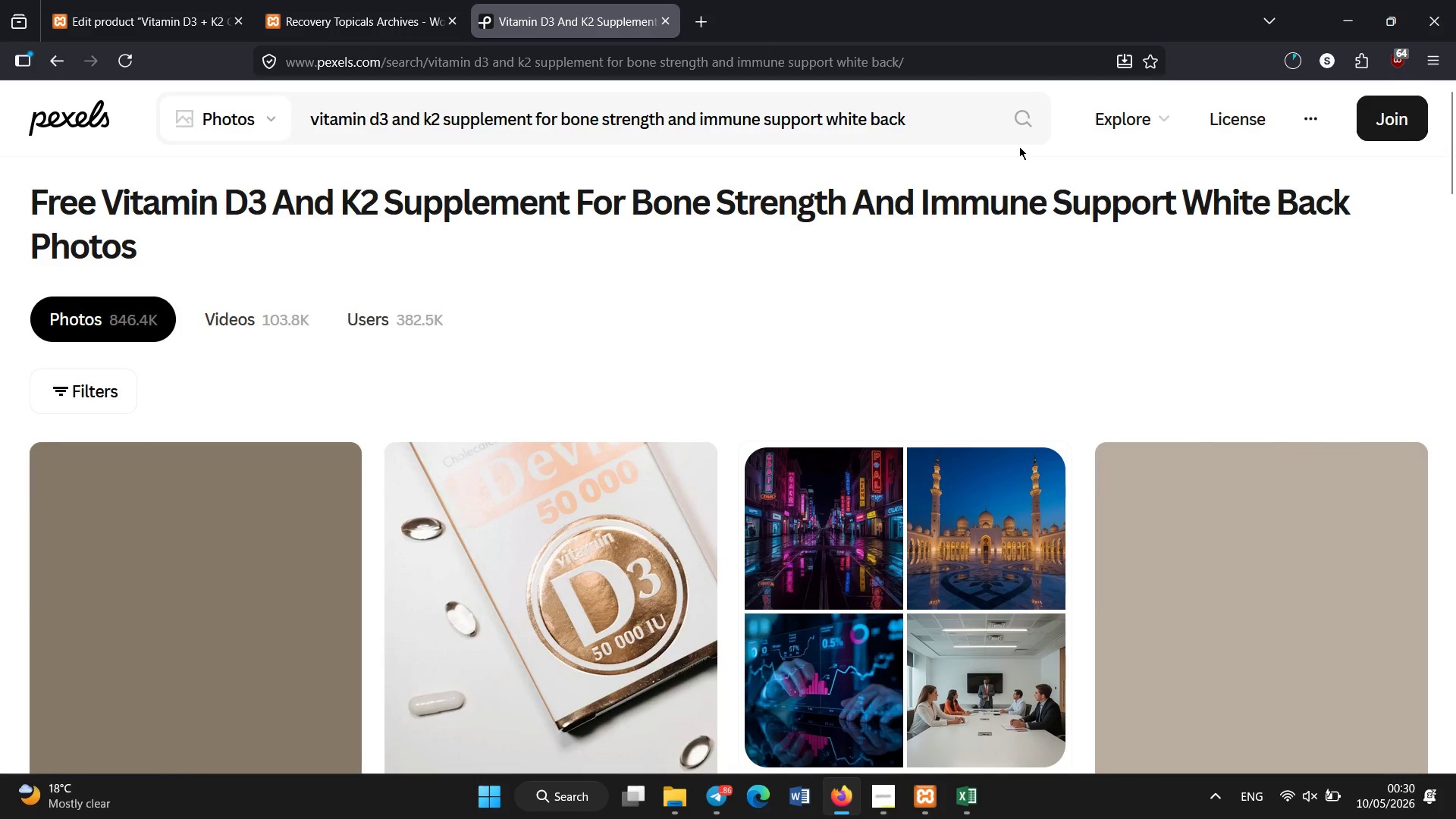 
wait(5.28)
 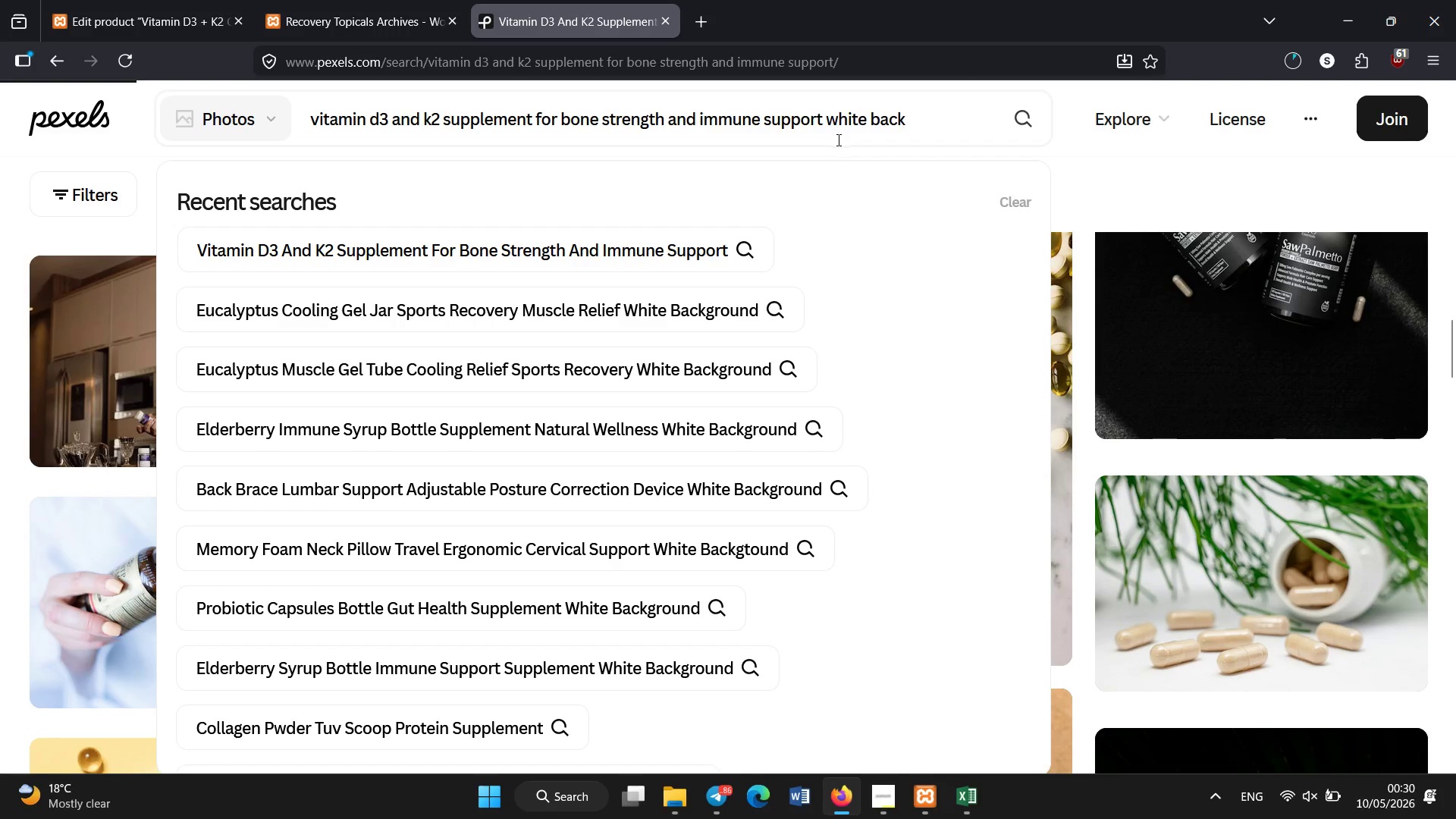 
scroll: coordinate [1027, 143], scroll_direction: down, amount: 9.0
 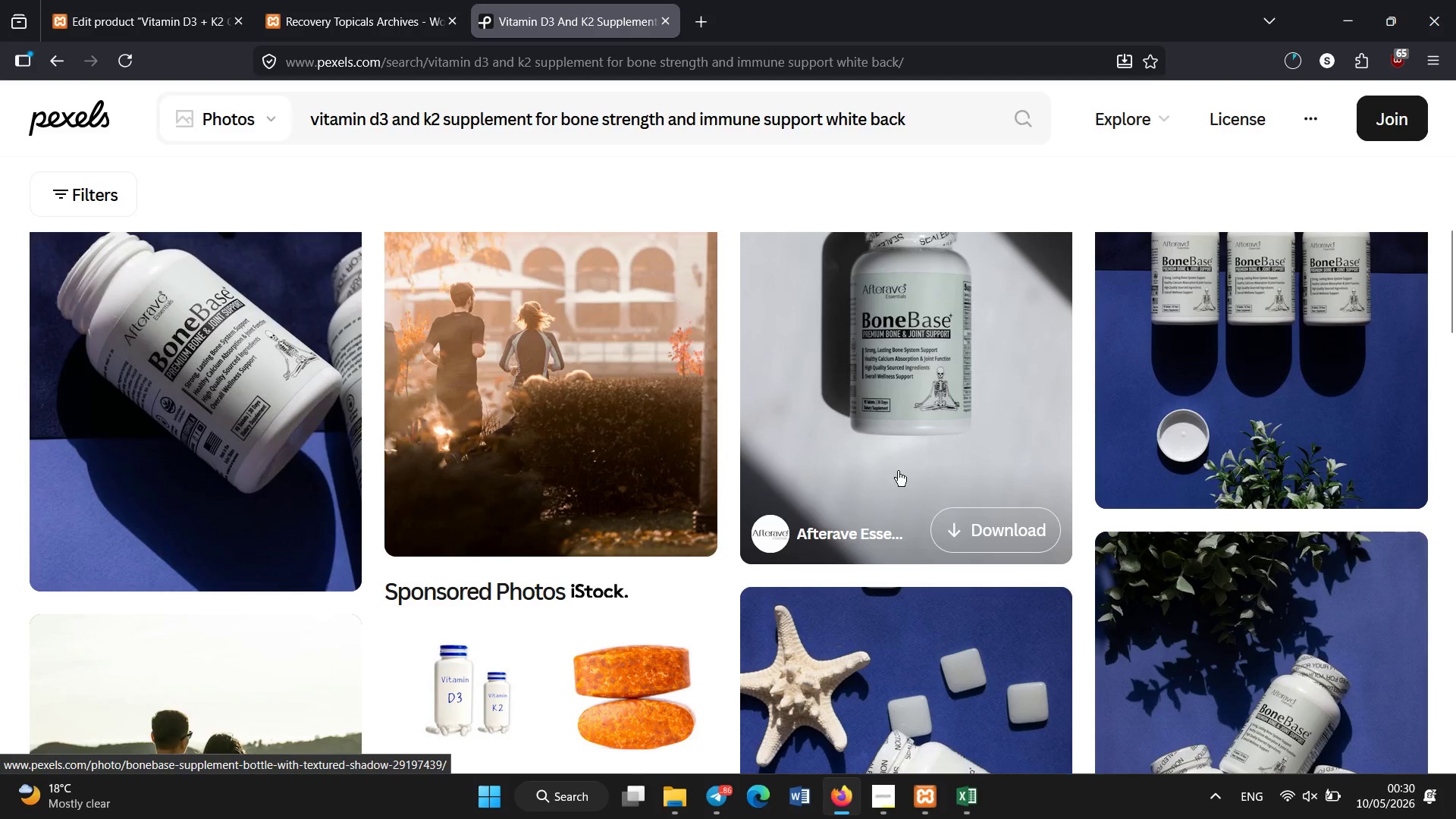 
left_click([981, 523])
 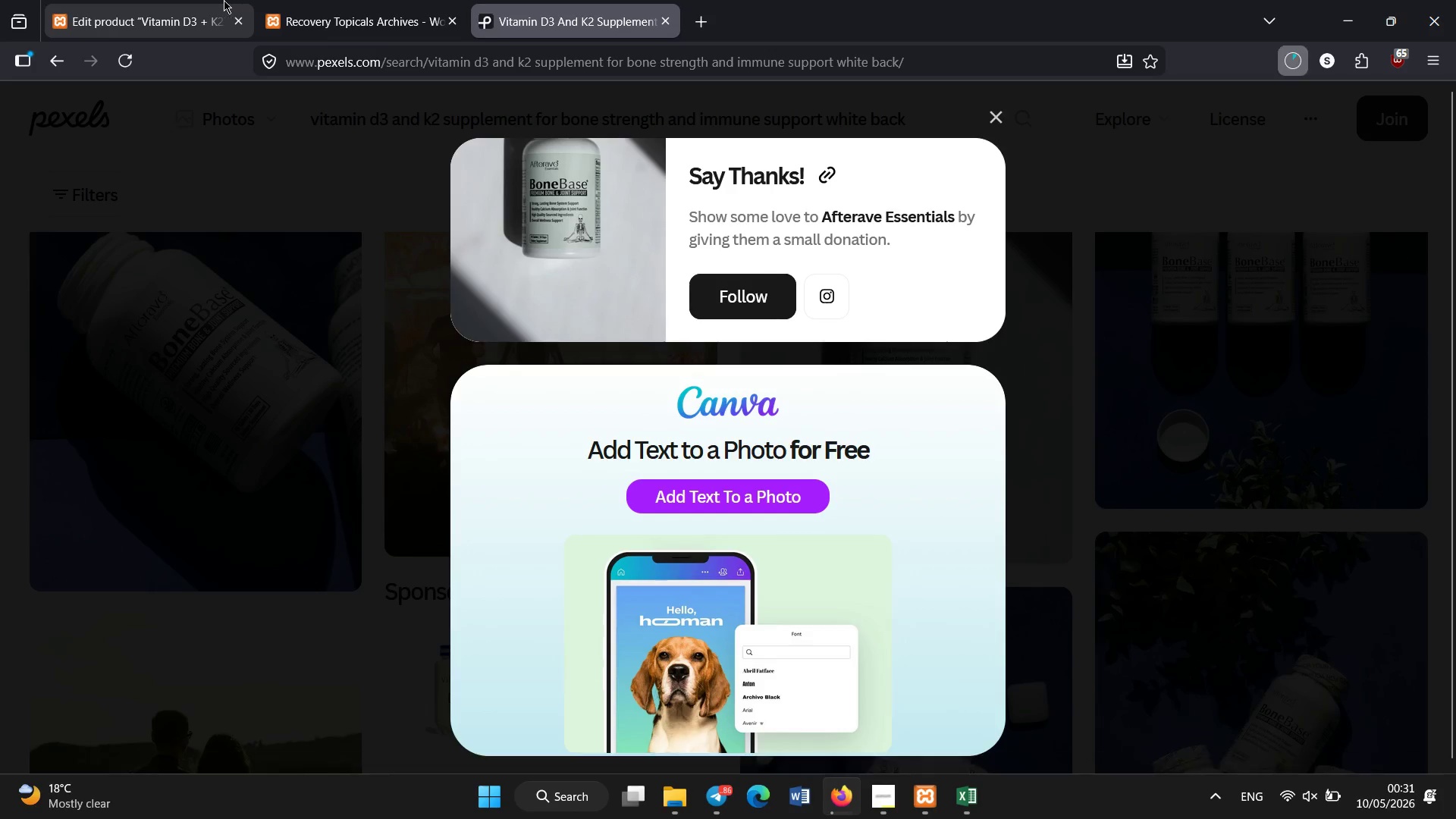 
left_click([187, 0])
 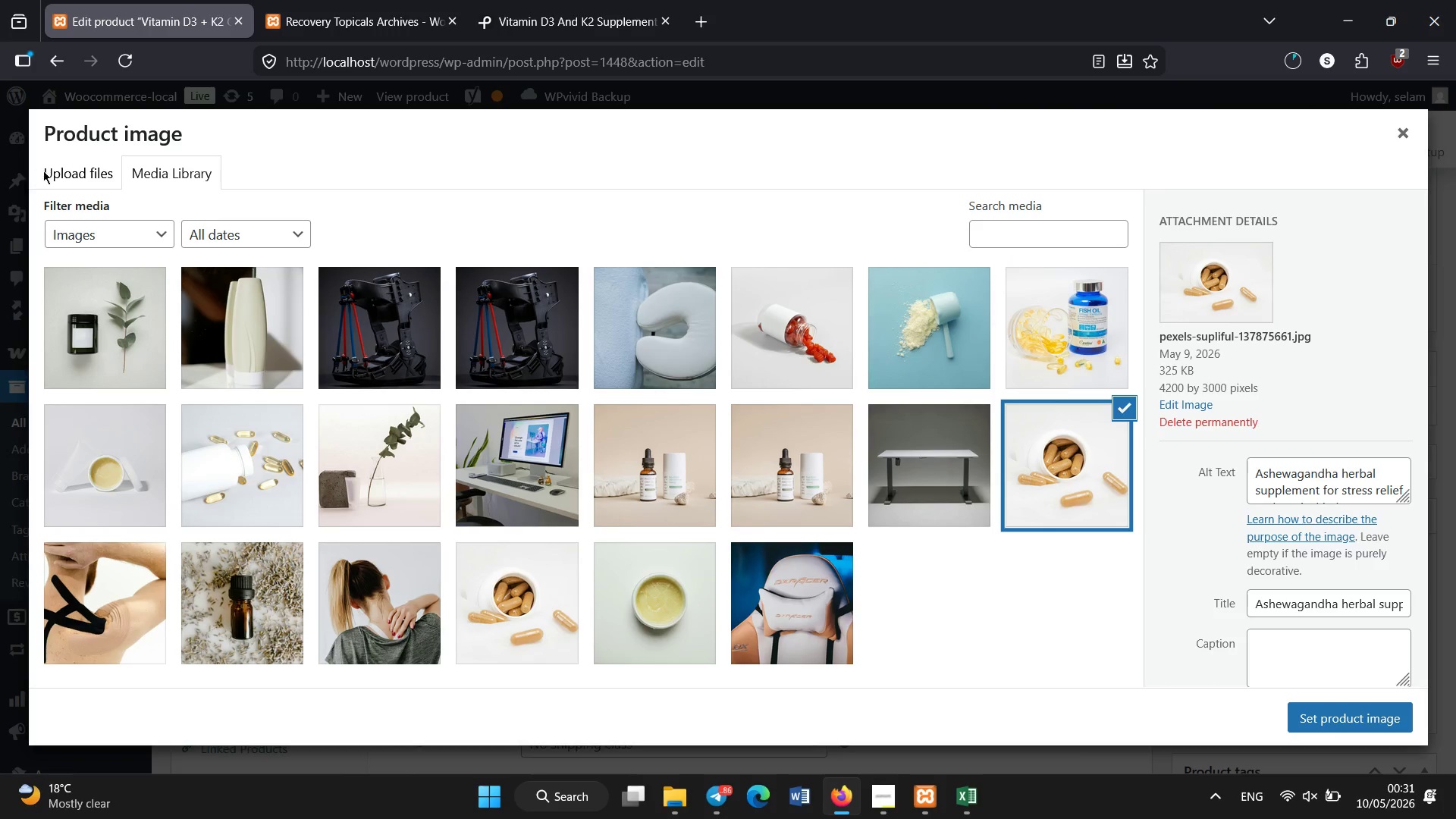 
left_click([55, 172])
 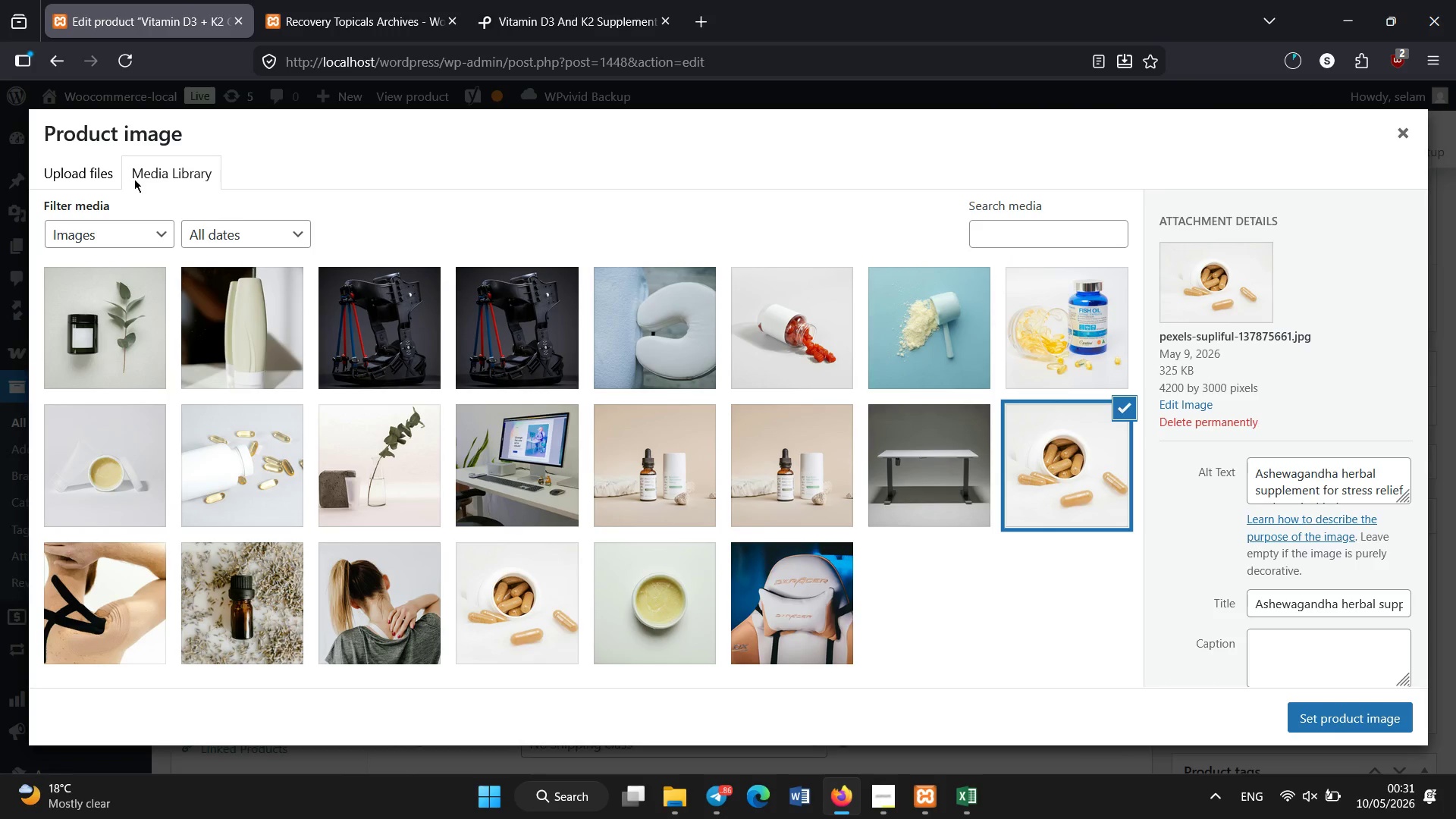 
left_click([300, 411])
 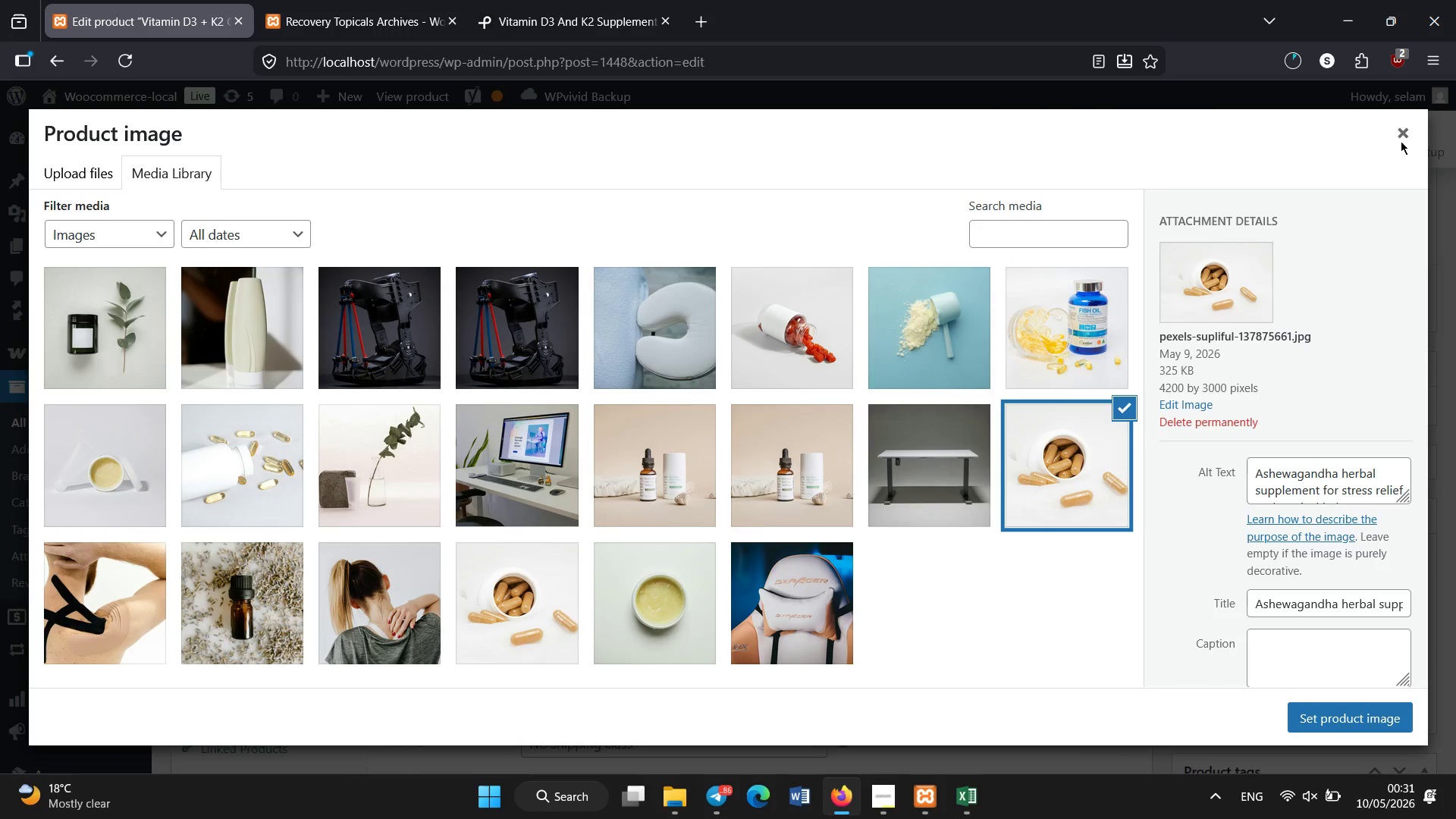 
left_click([1403, 130])
 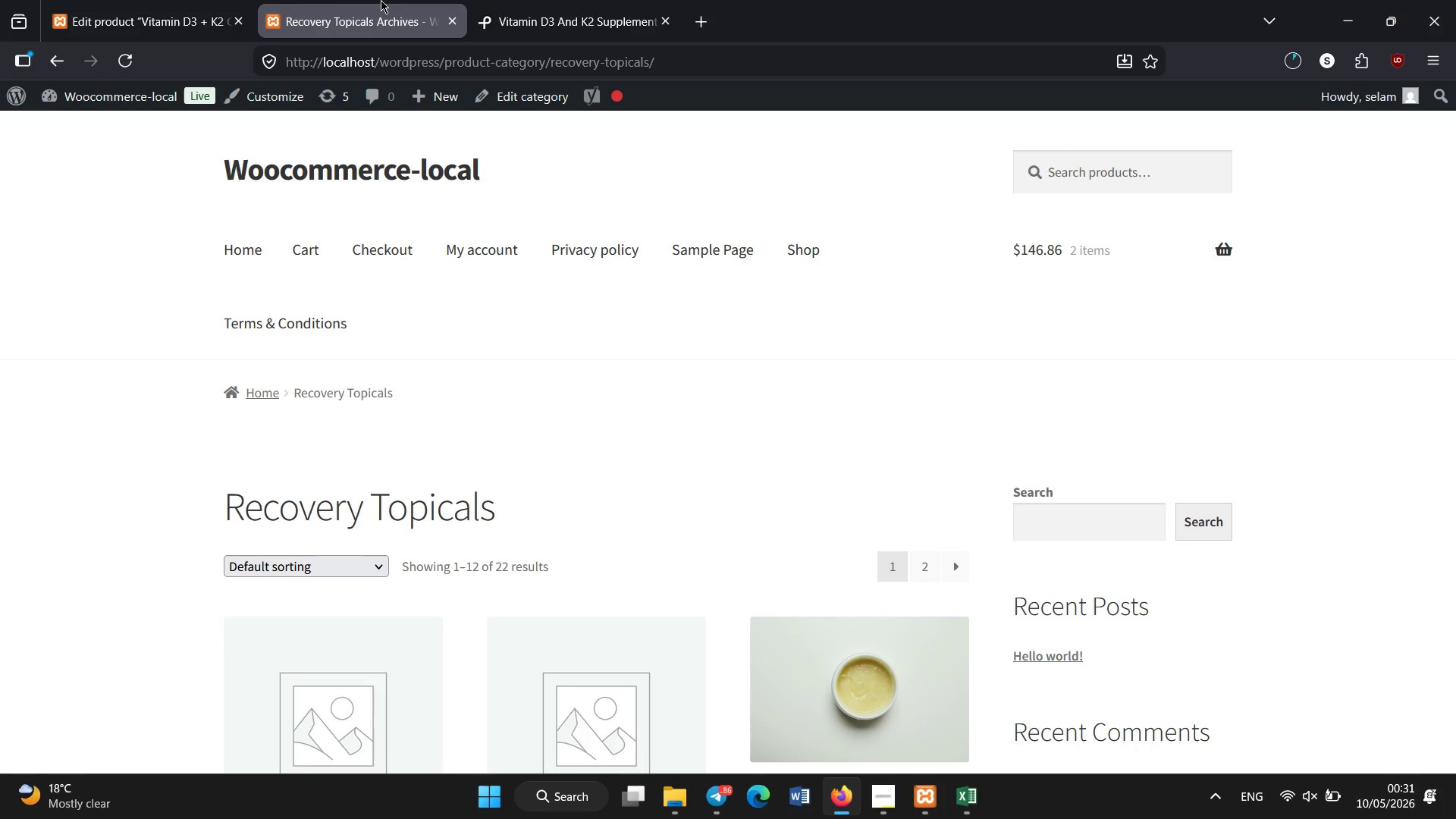 
double_click([184, 0])
 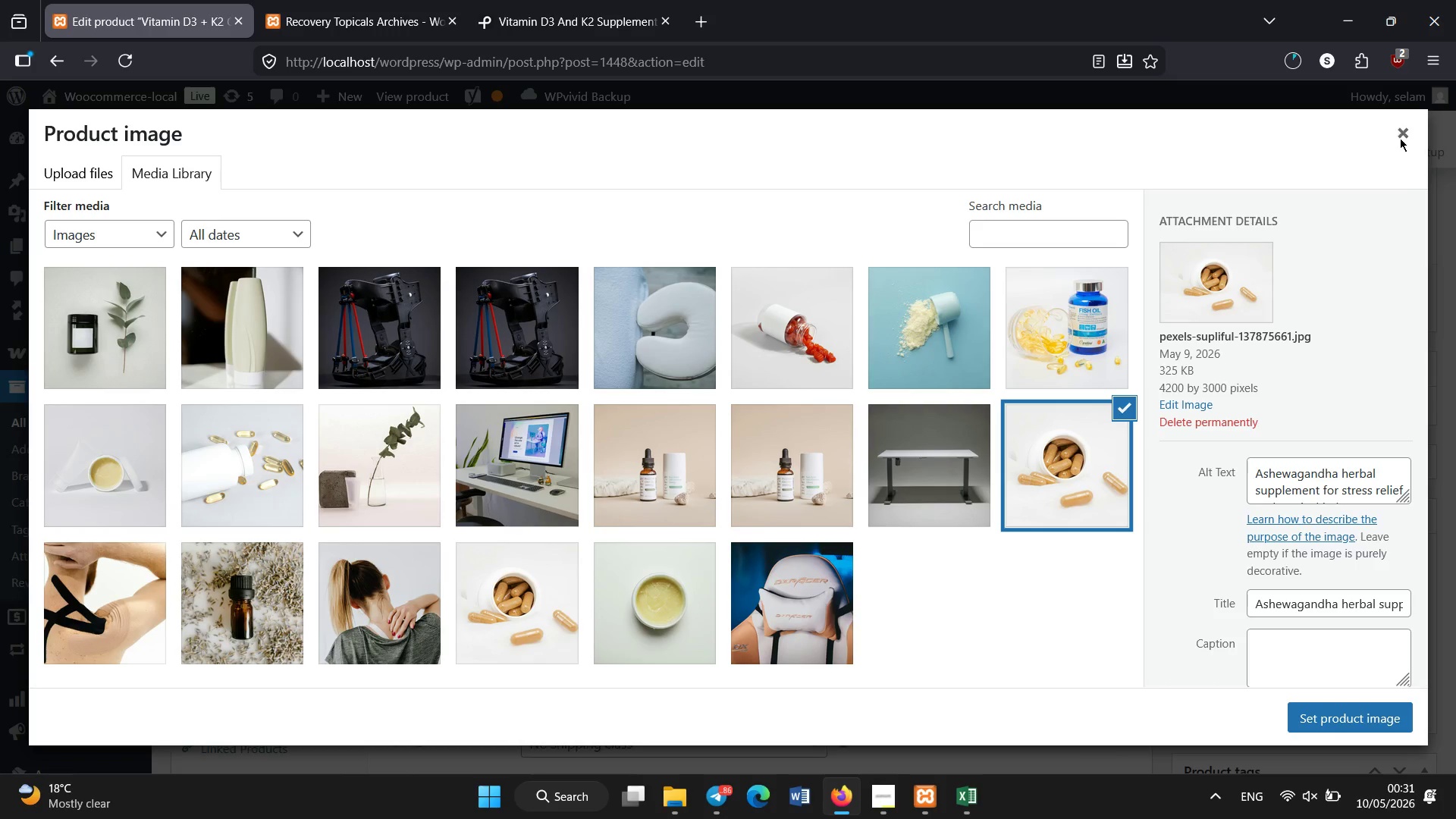 
left_click([1407, 134])
 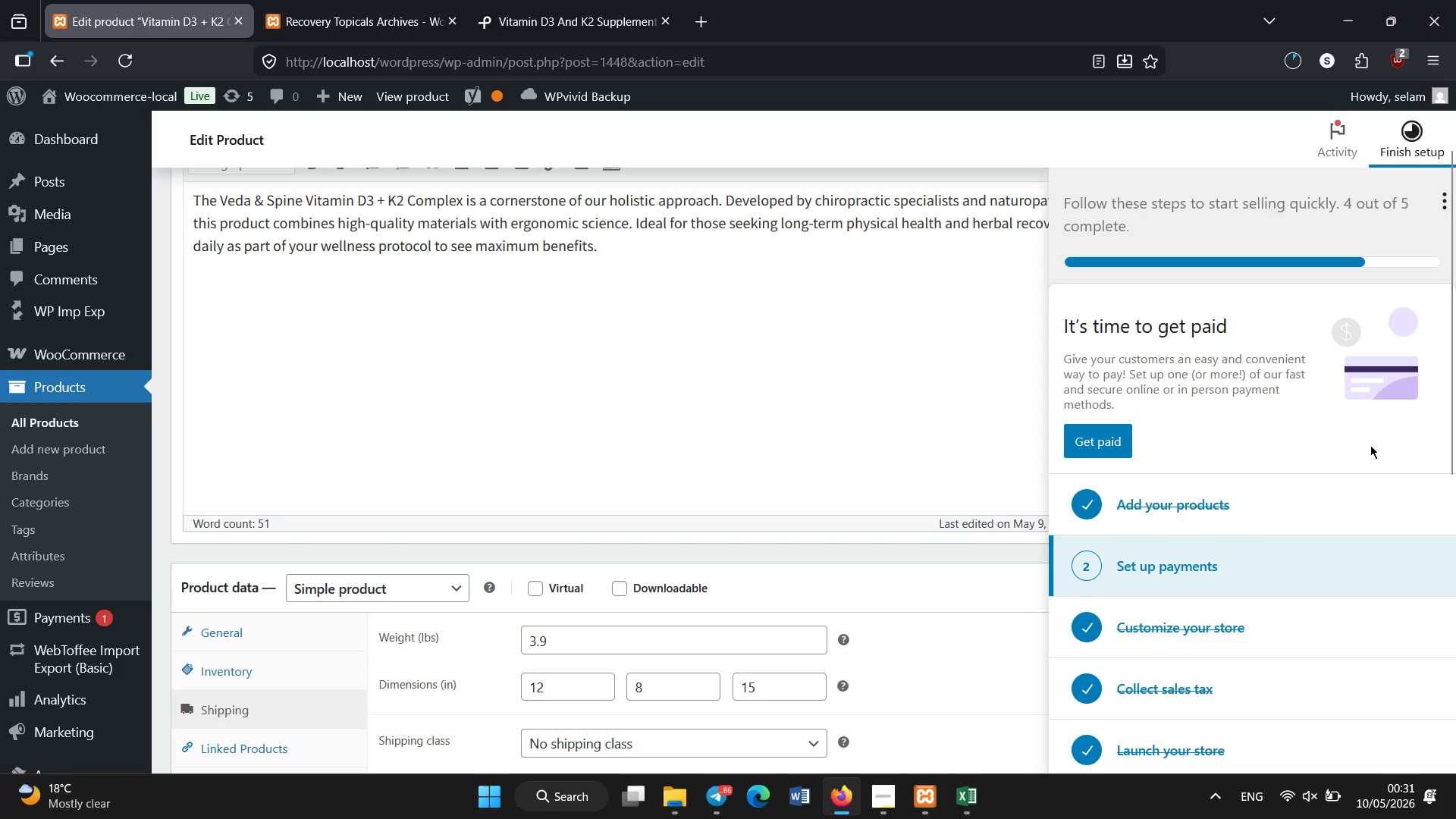 
left_click([933, 384])
 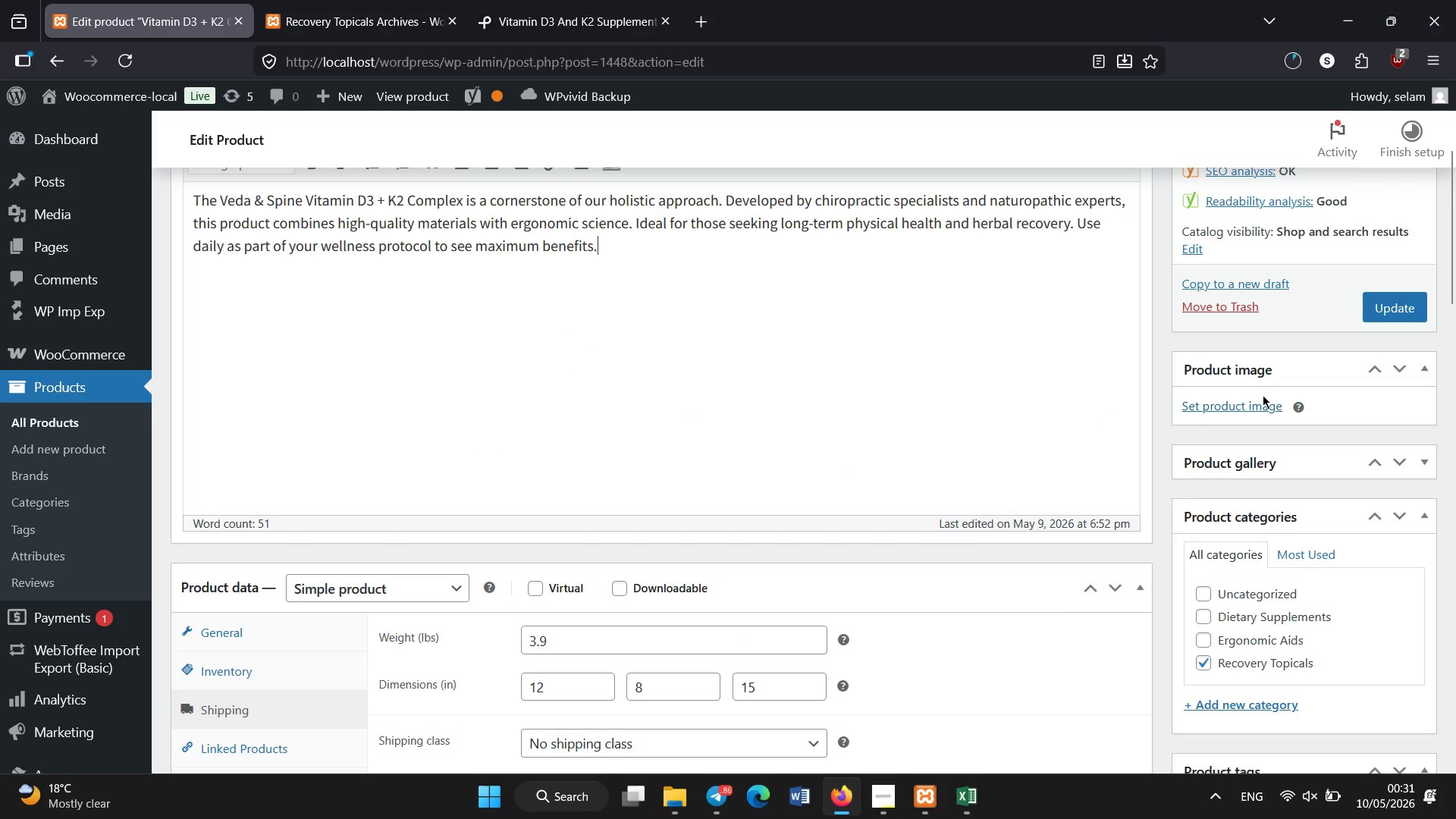 
left_click([1256, 401])
 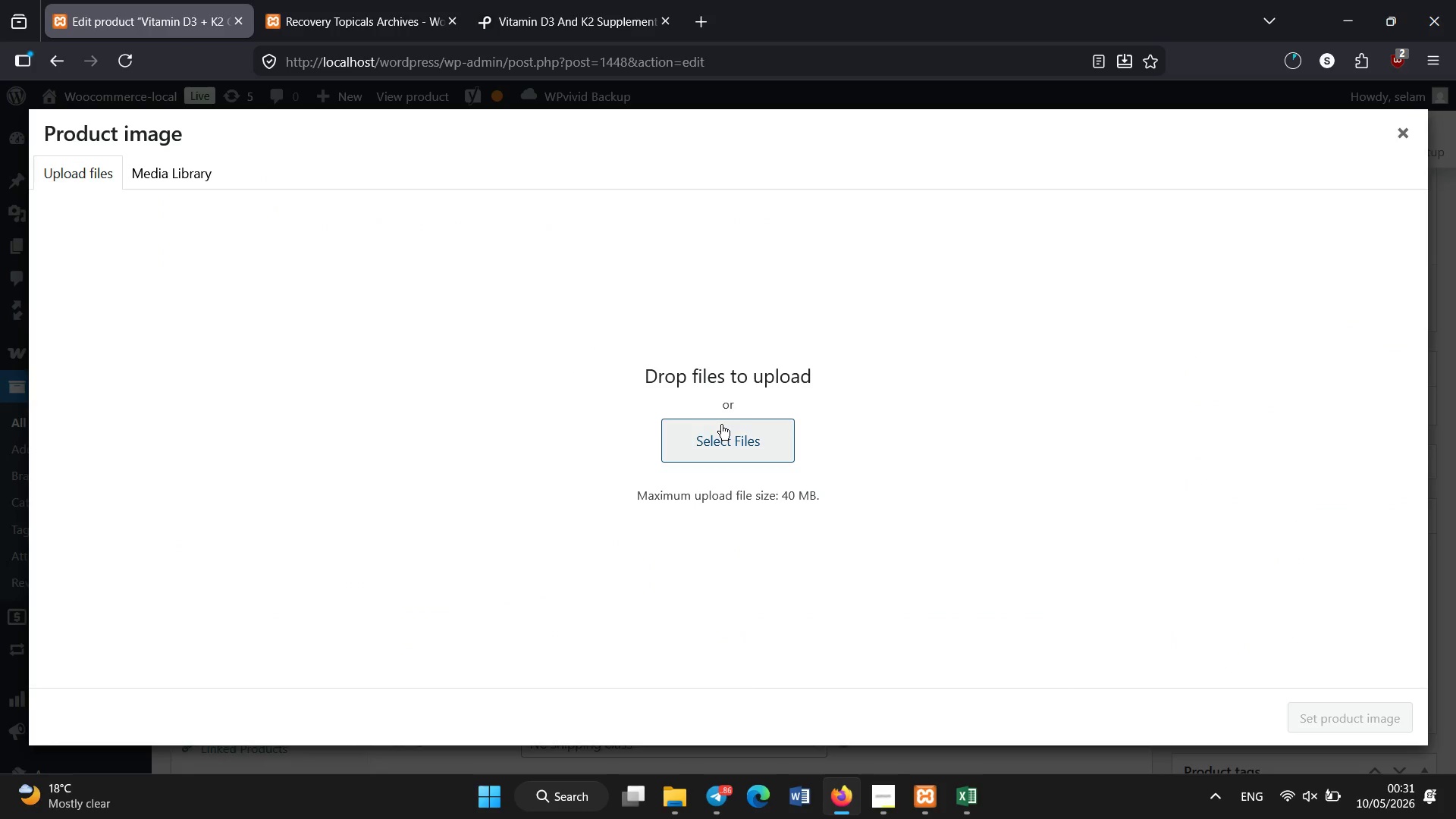 
left_click([721, 425])
 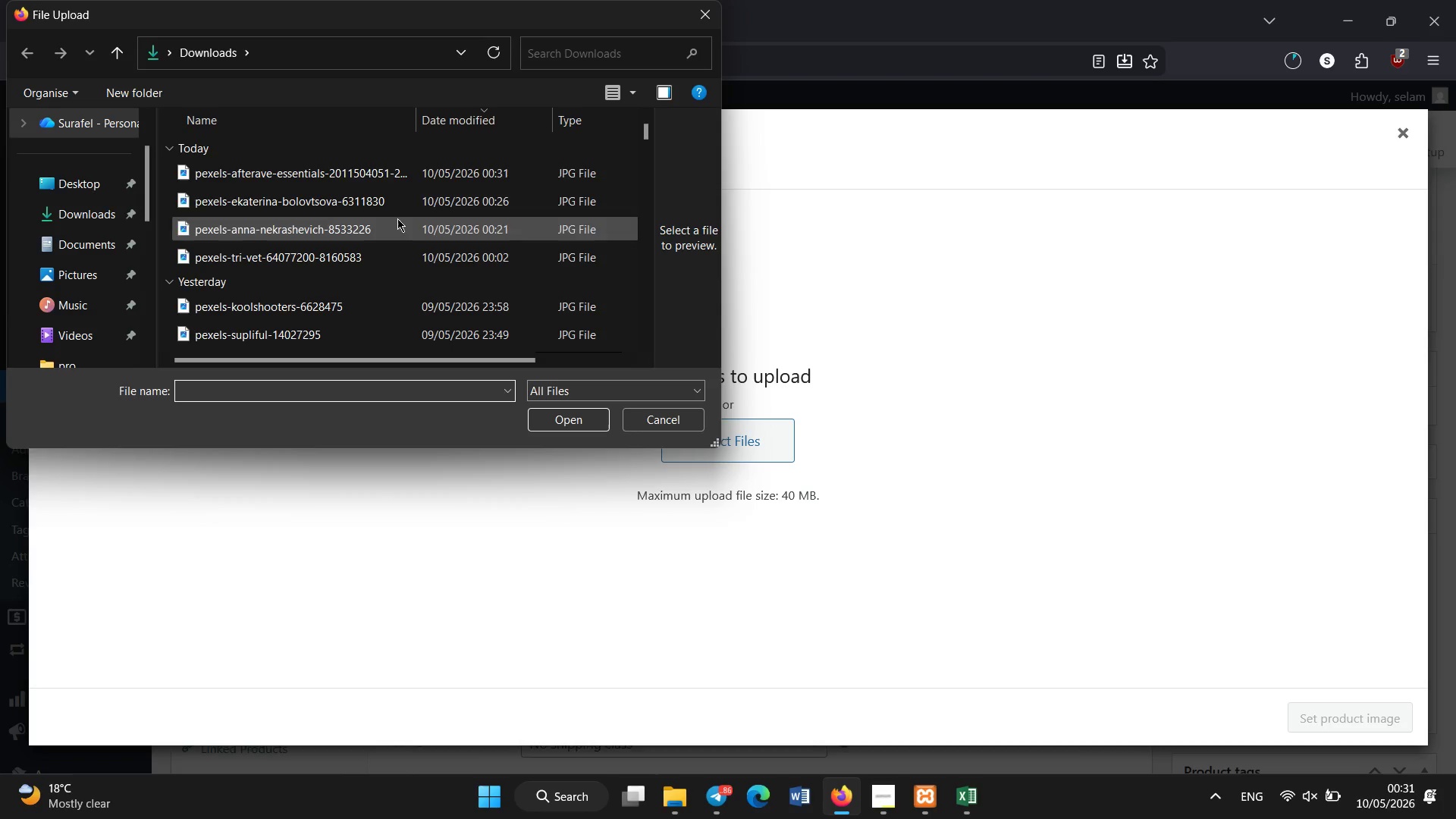 
left_click([379, 185])
 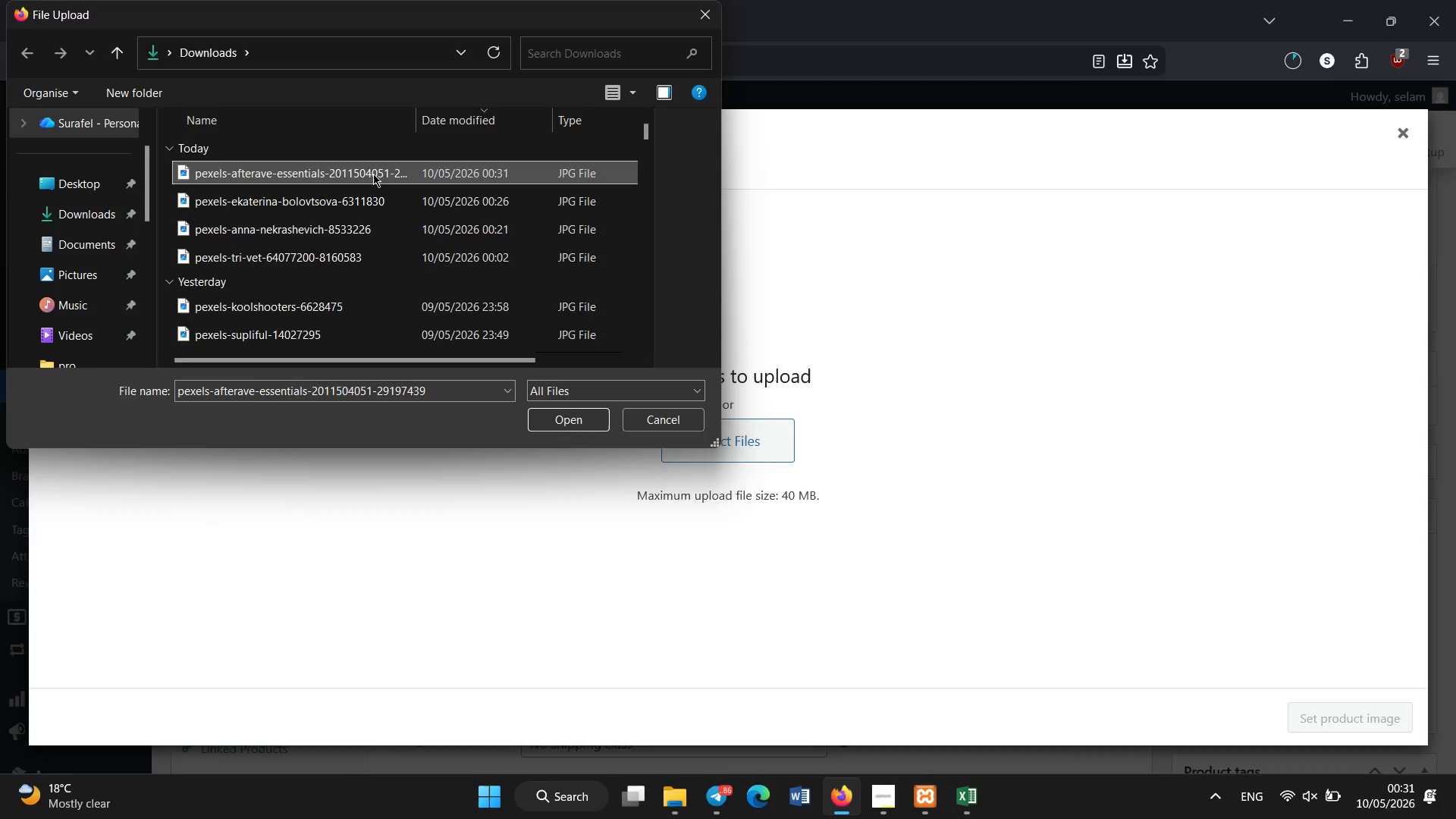 
double_click([373, 174])
 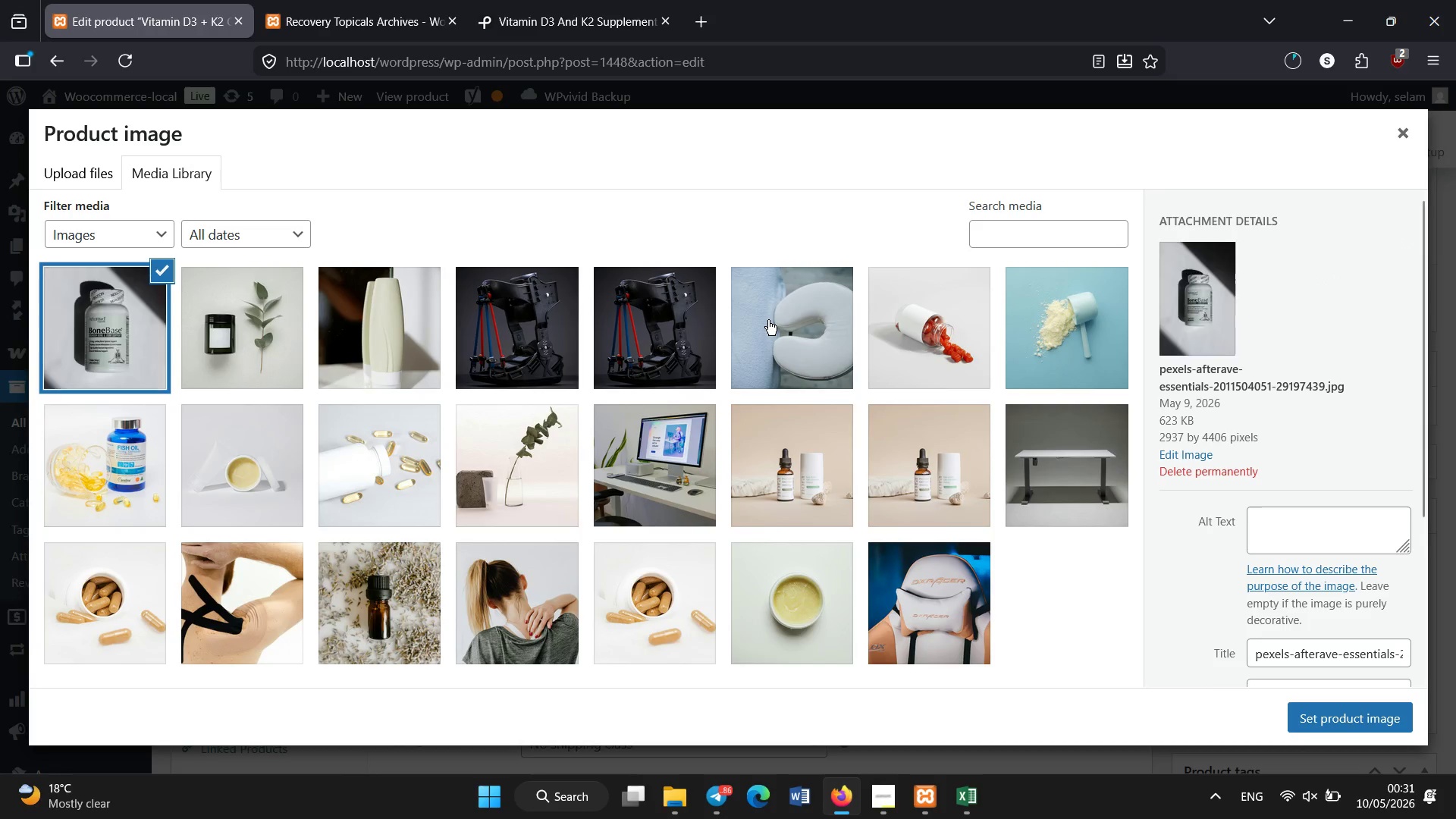 
wait(6.02)
 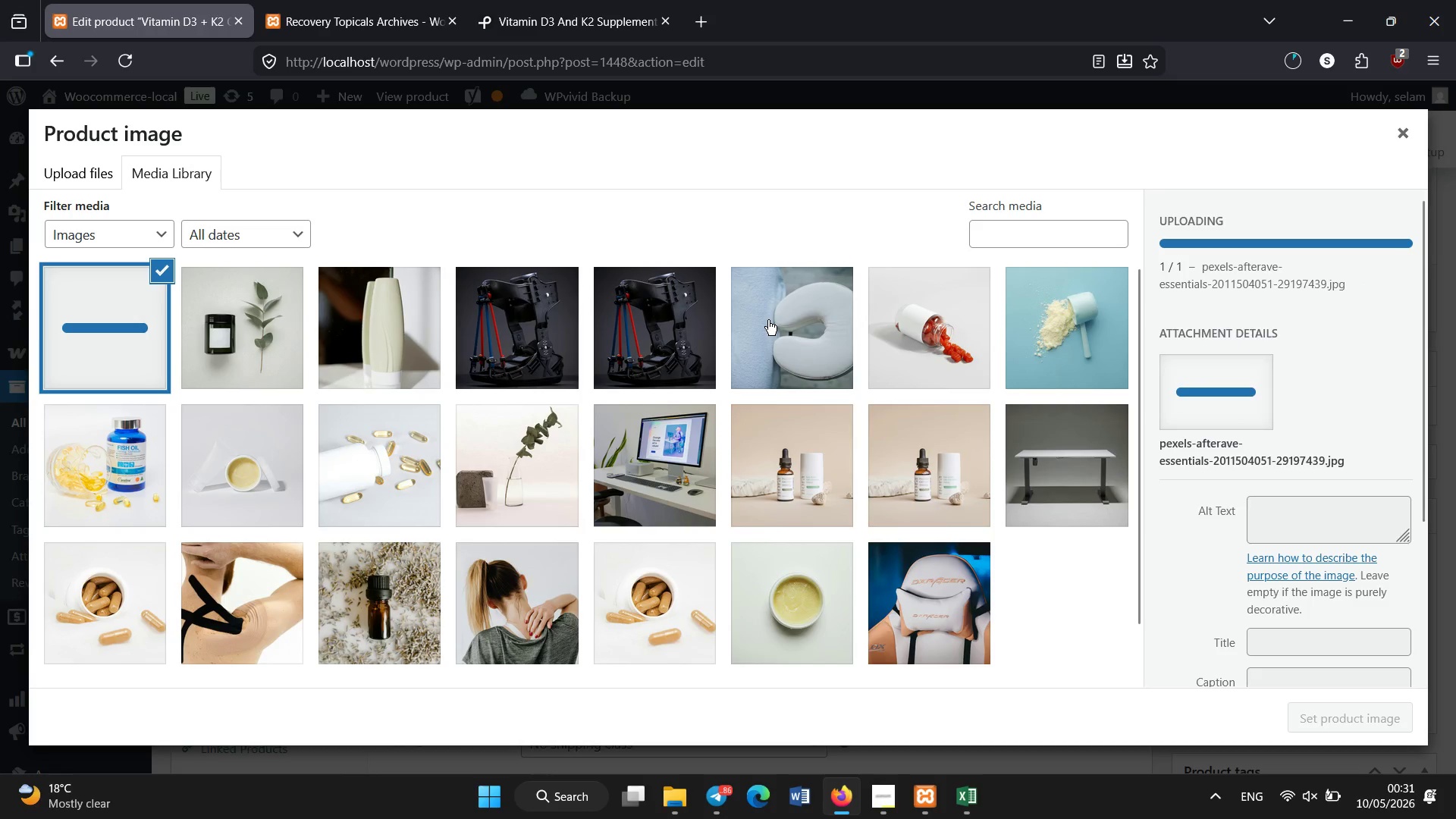 
left_click([1290, 514])
 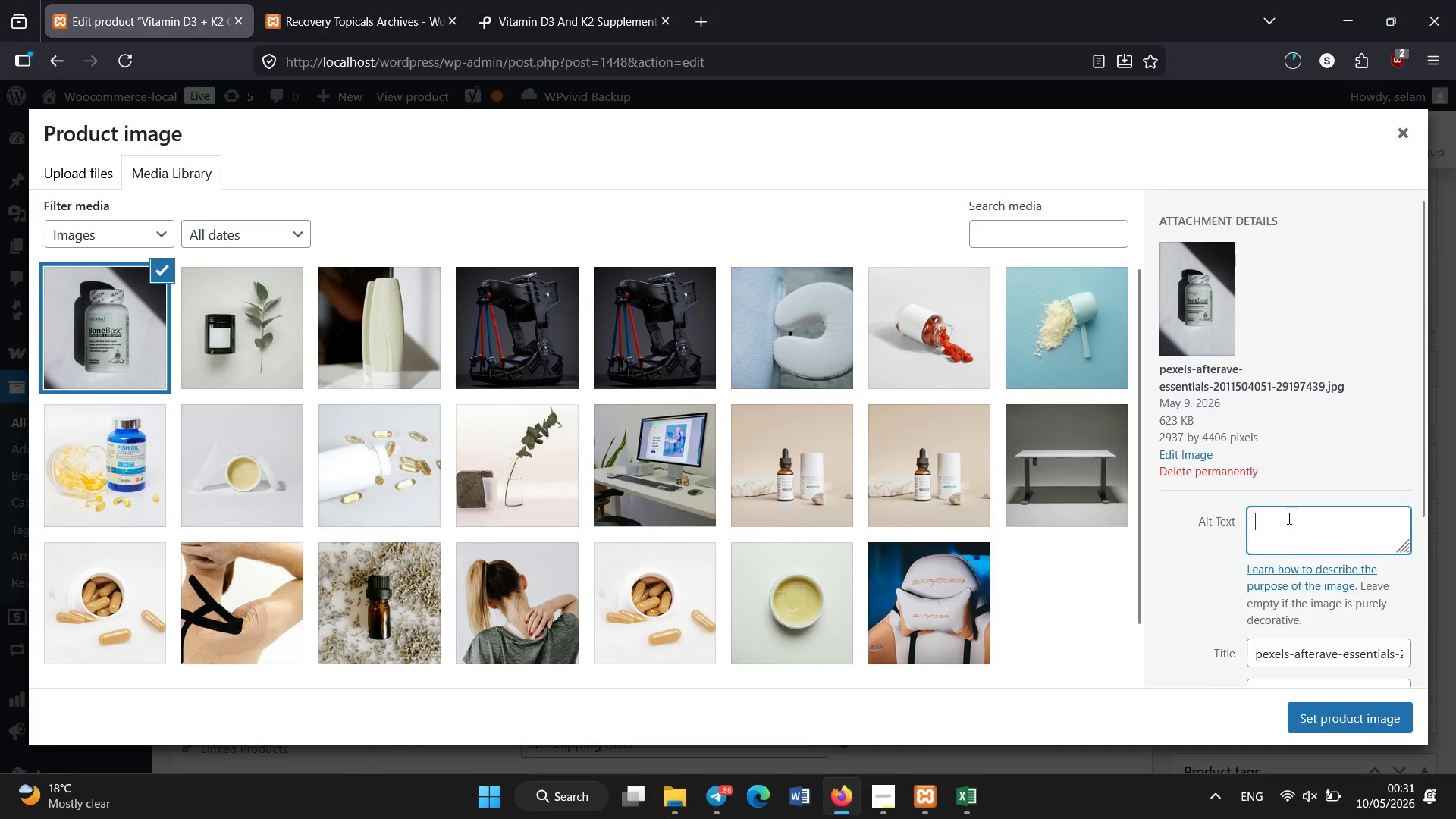 
type(Vitamin D3 and K2 supplement for bone strength and immune support)
 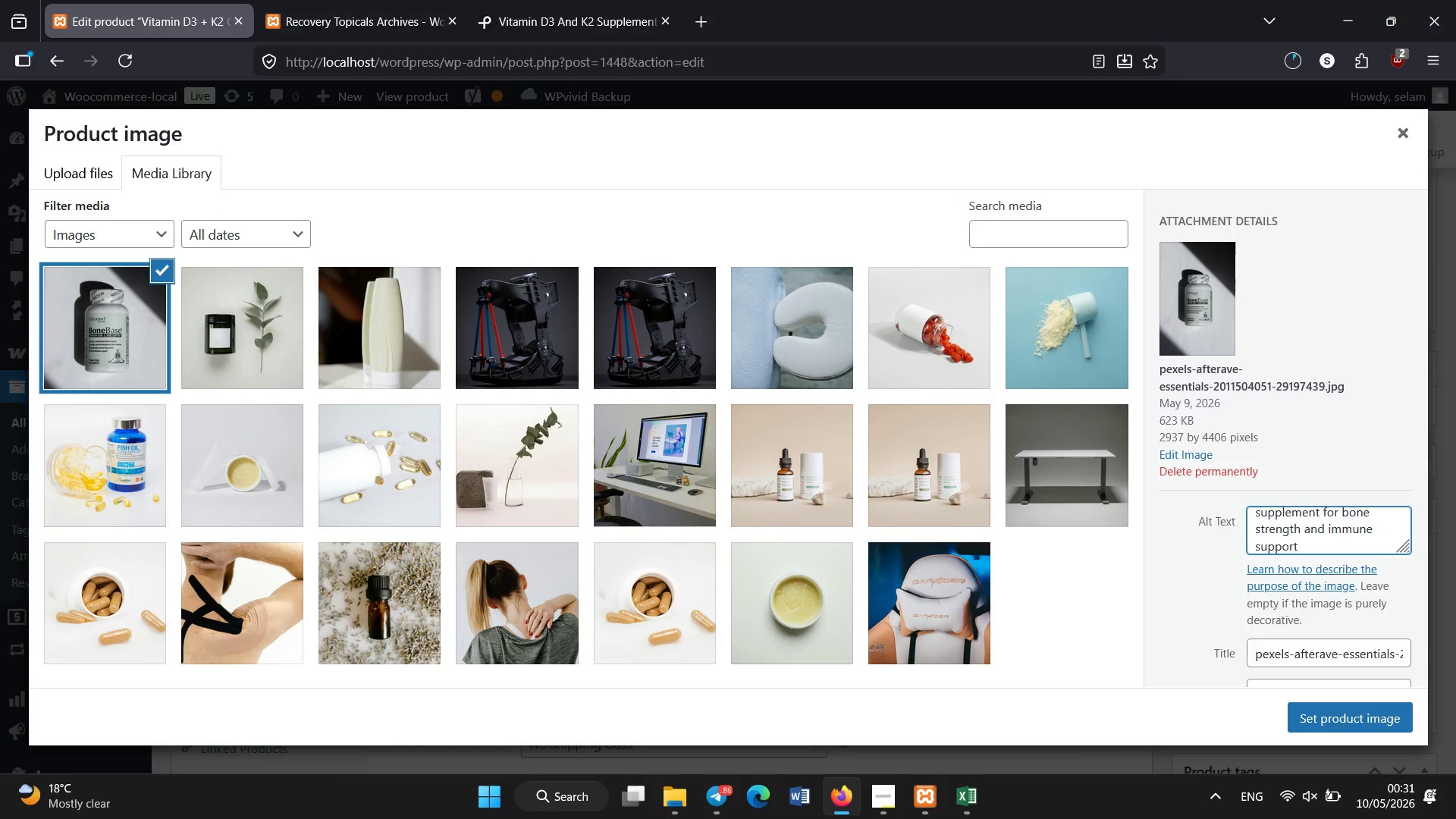 
key(Control+A)
 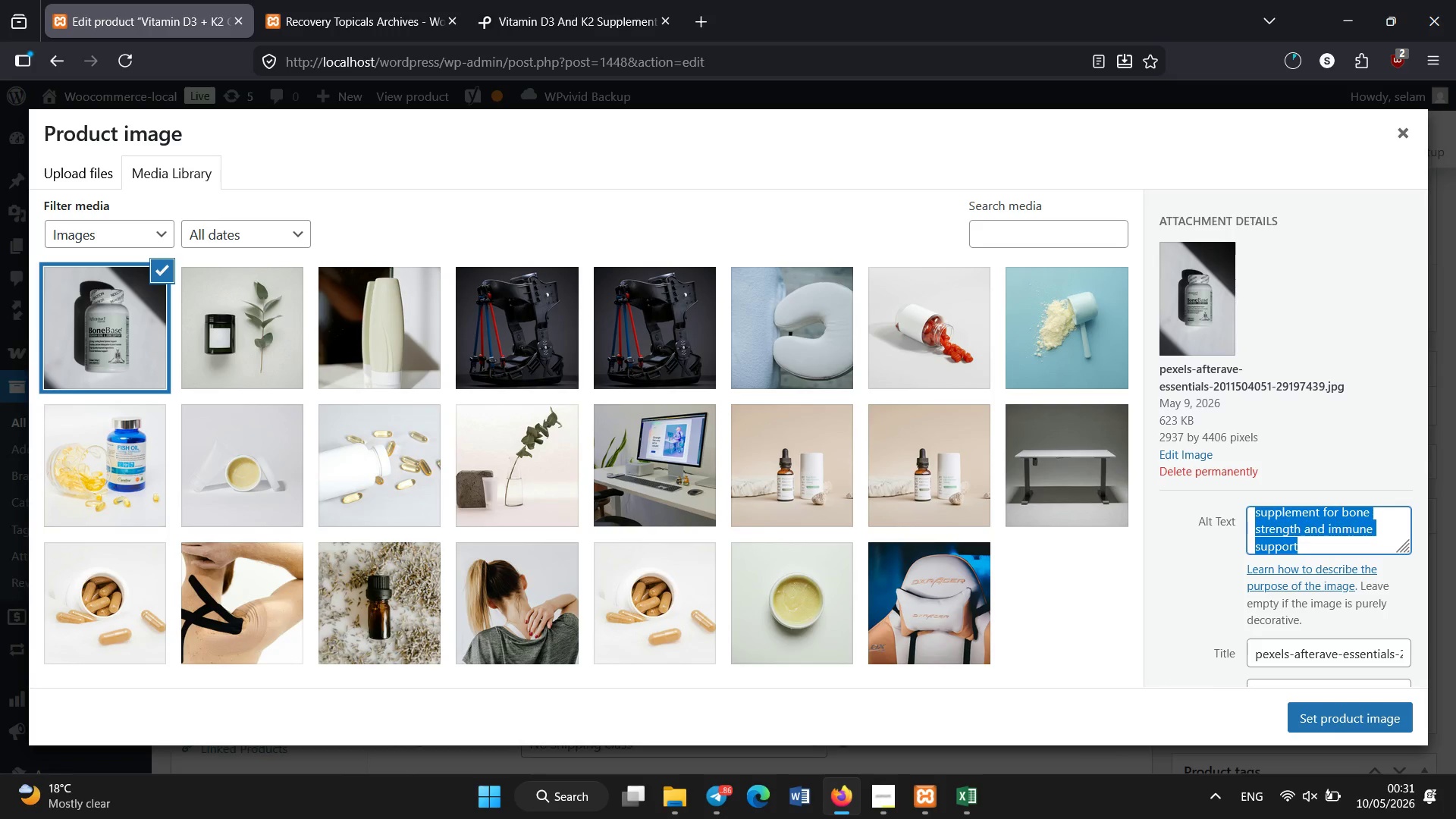 
key(Control+C)
 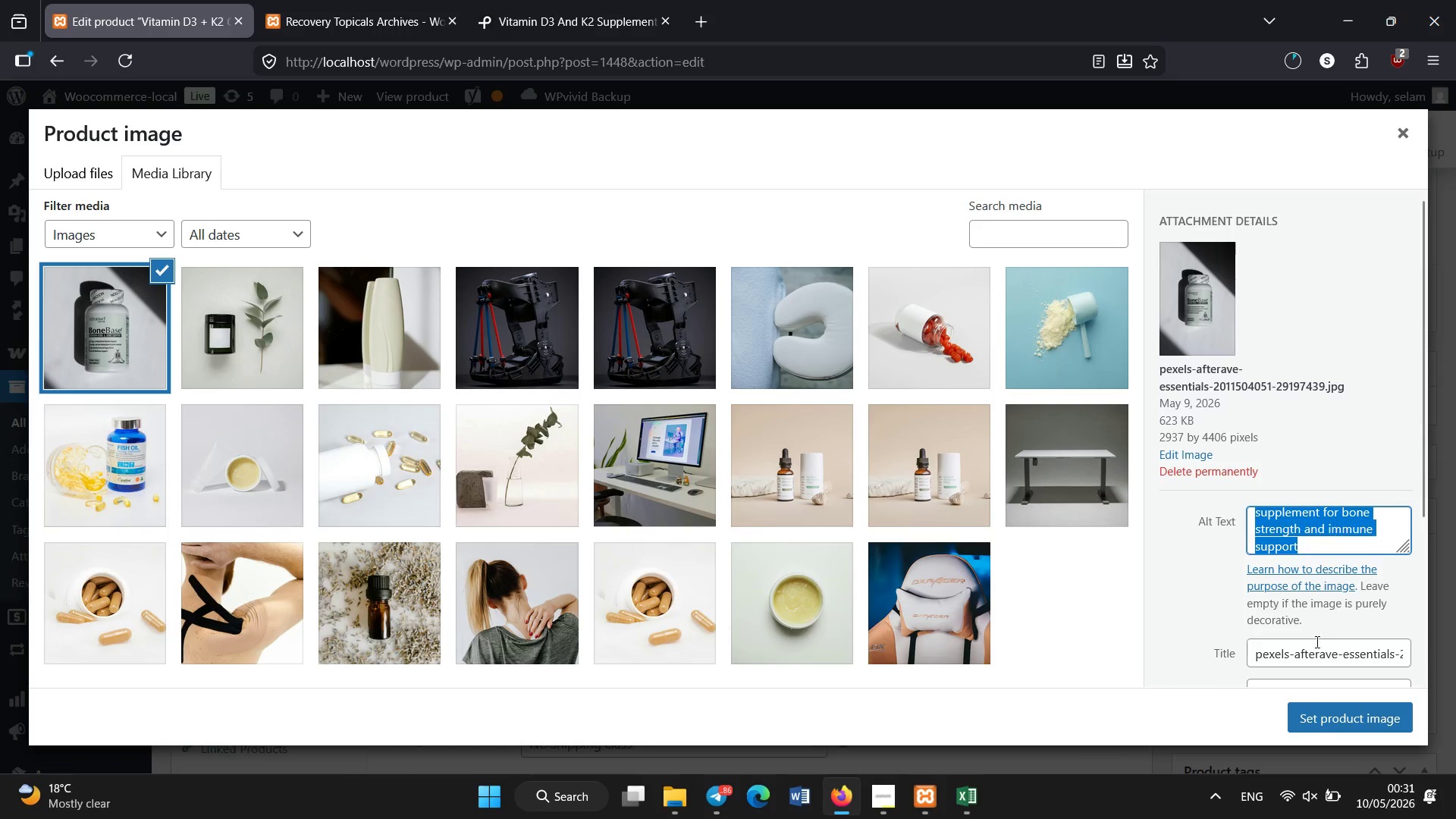 
left_click([1313, 650])
 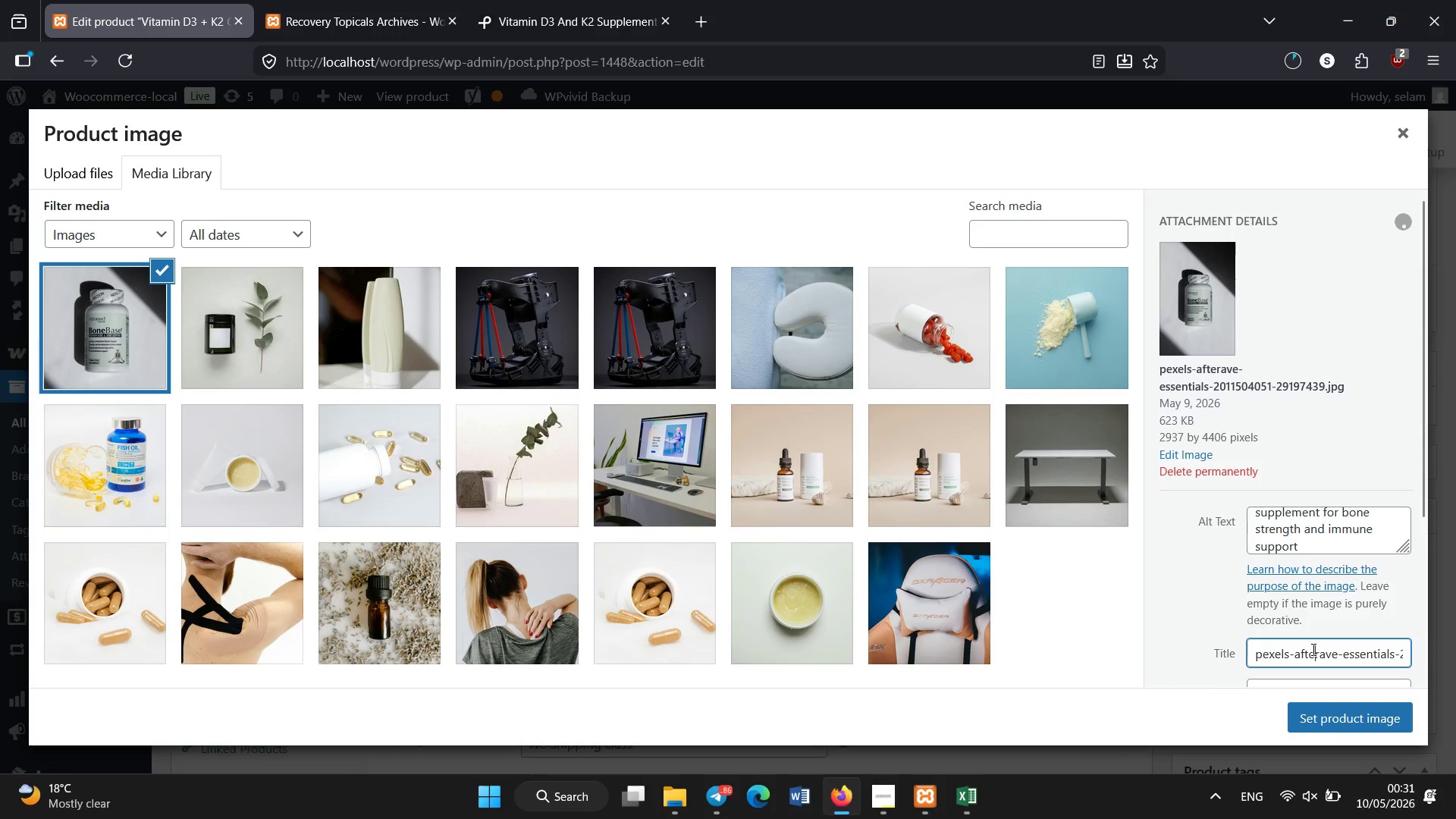 
key(Control+A)
 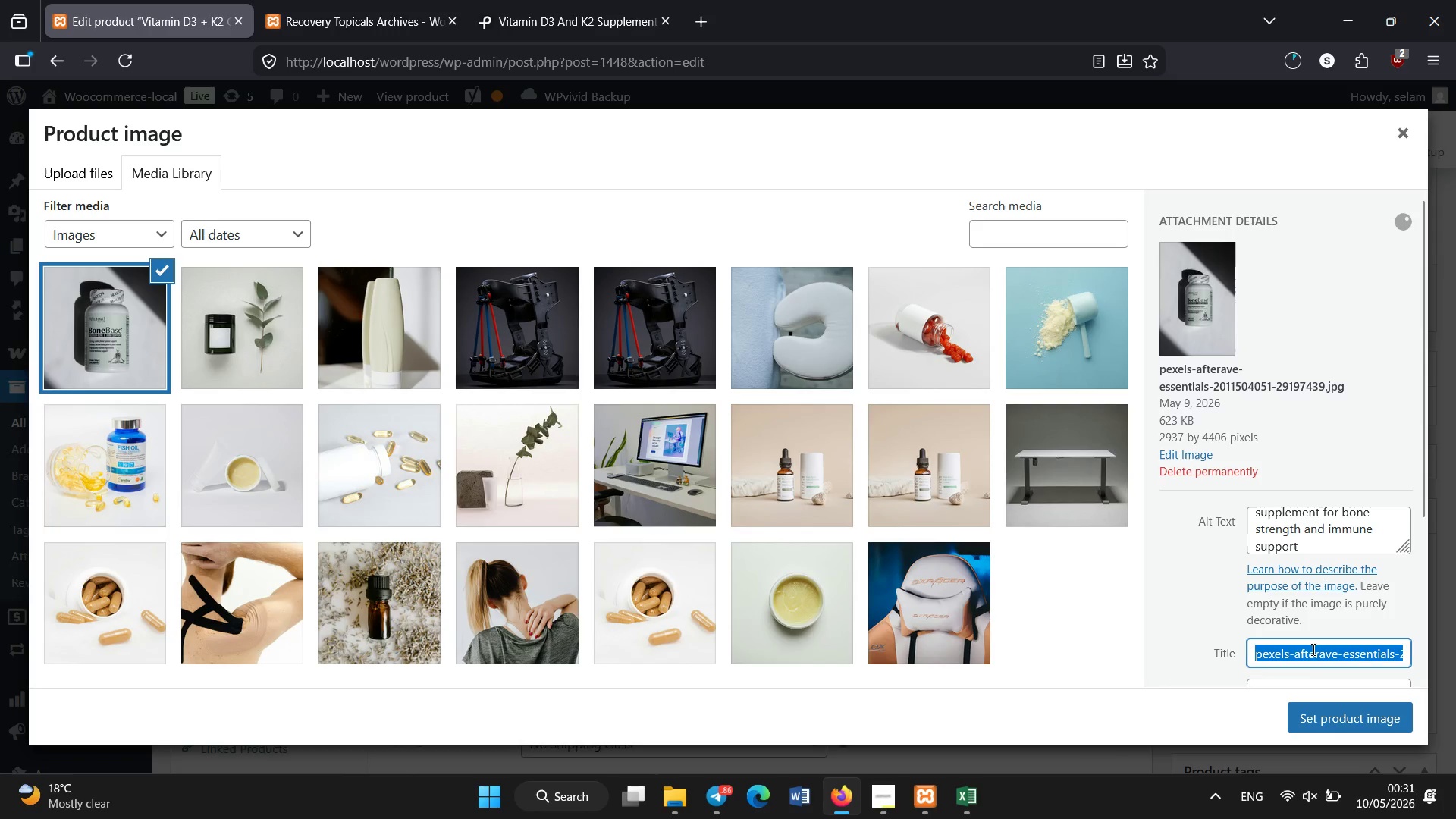 
key(Control+V)
 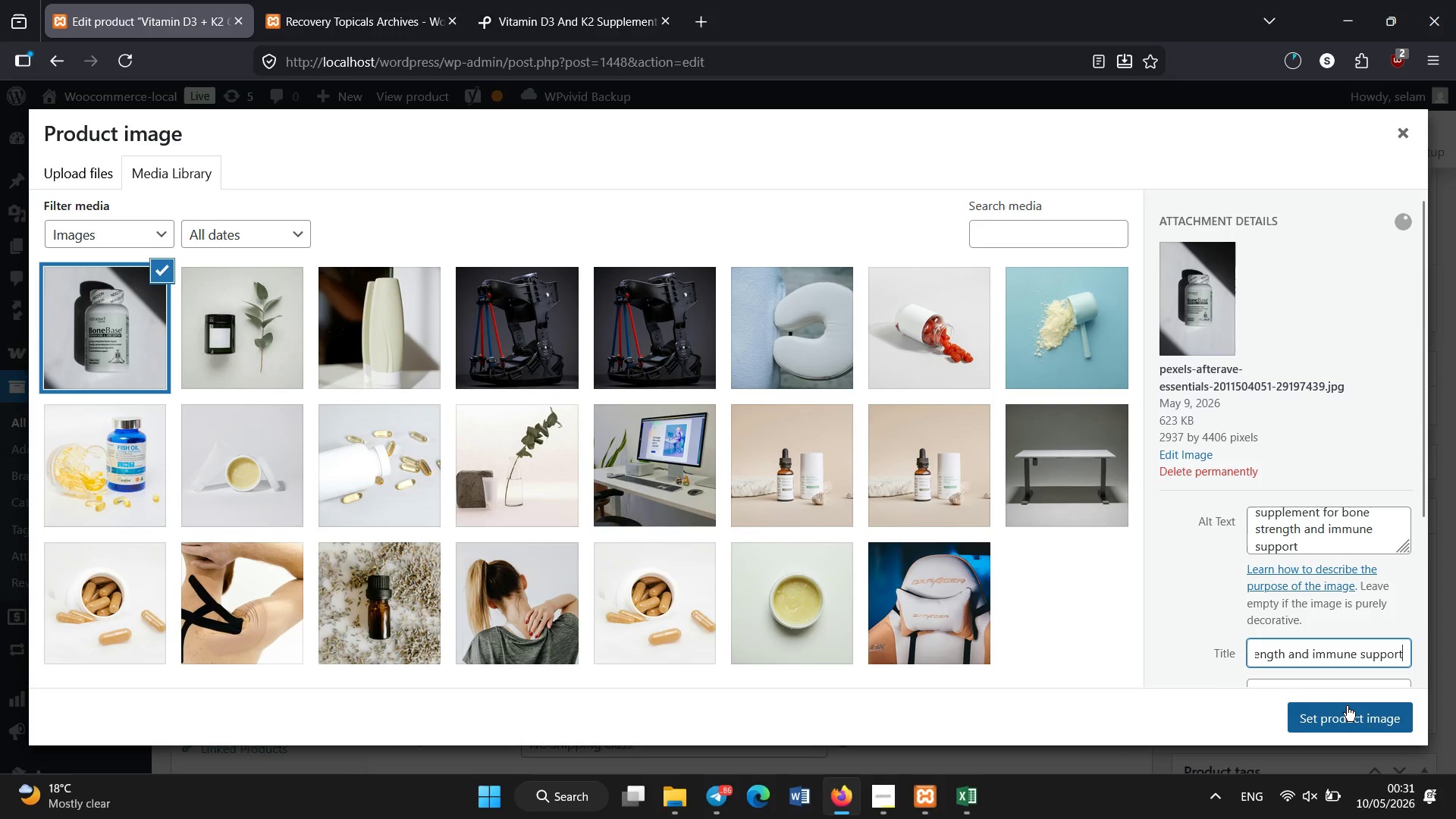 
left_click([1348, 719])
 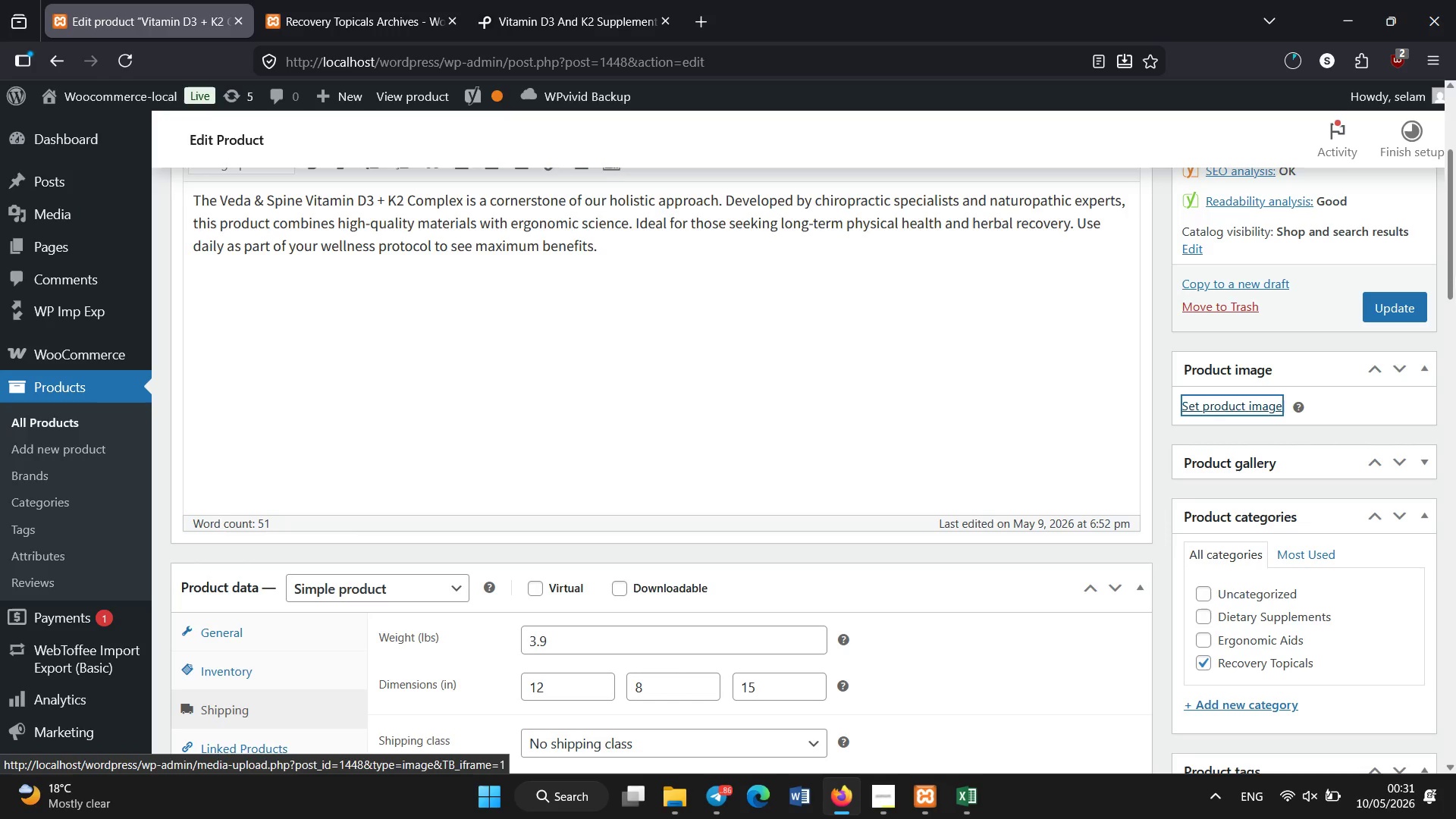 
left_click_drag(start_coordinate=[1455, 279], to_coordinate=[1455, 238])
 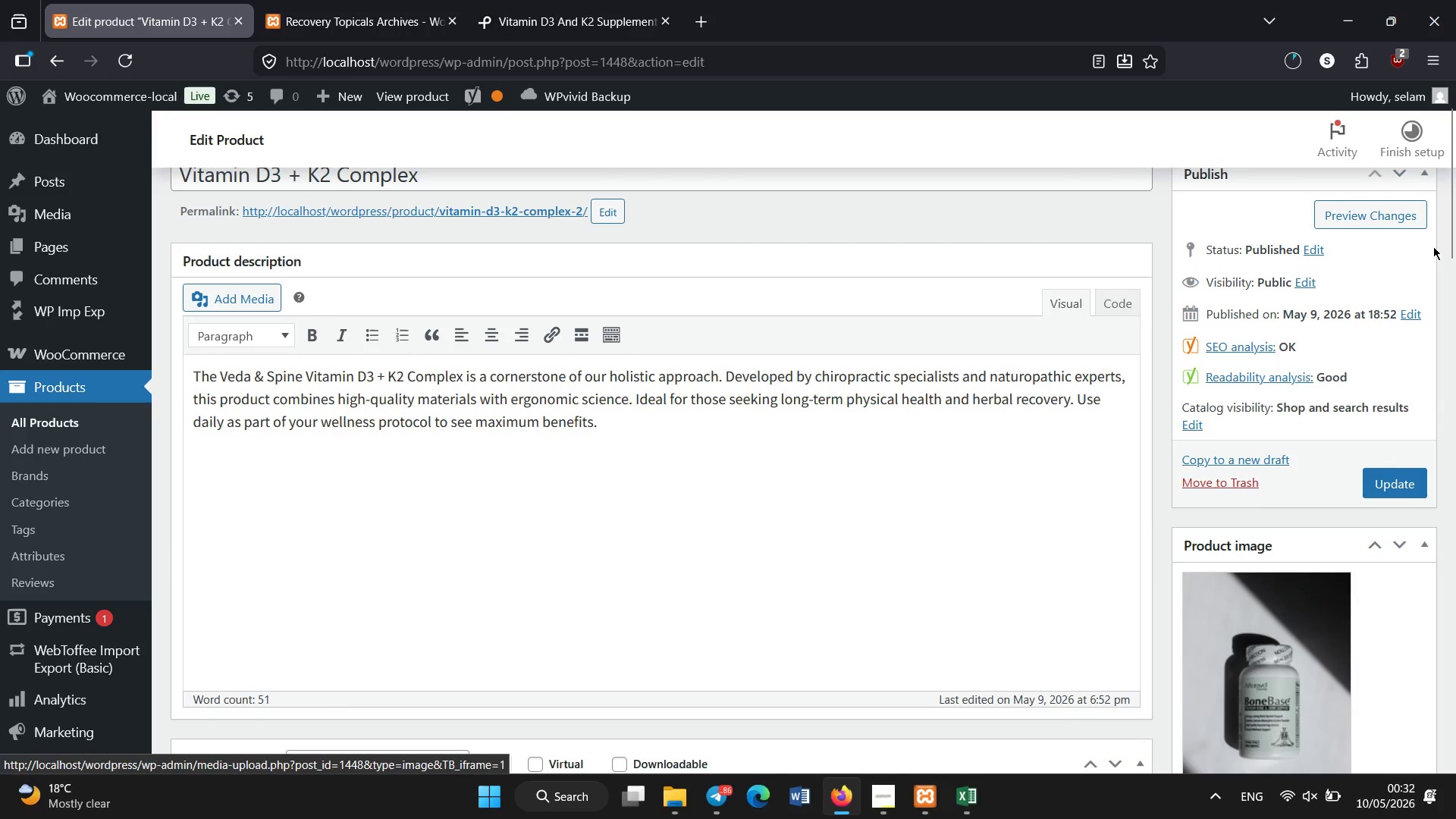 
wait(6.19)
 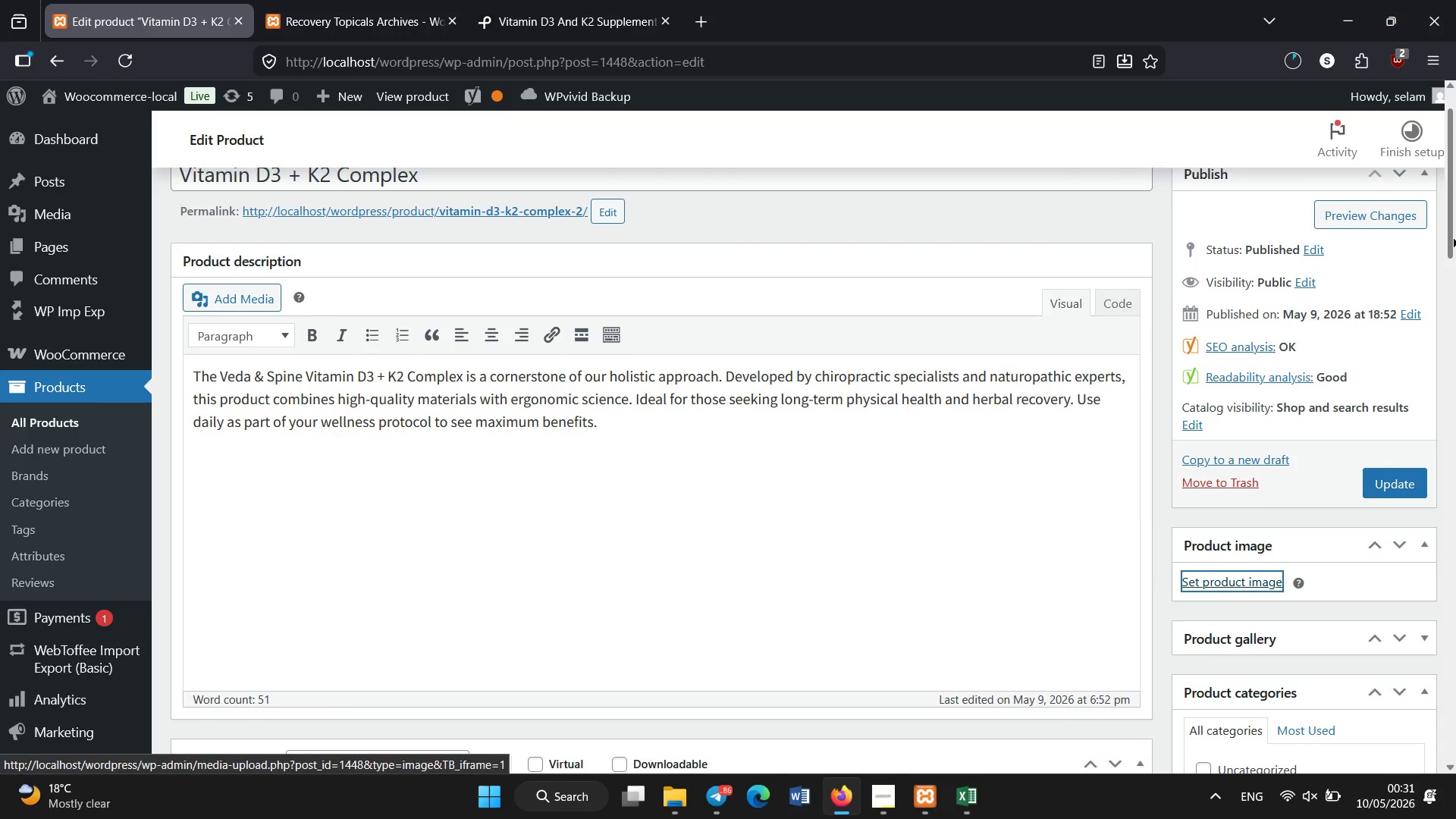 
left_click([1365, 482])
 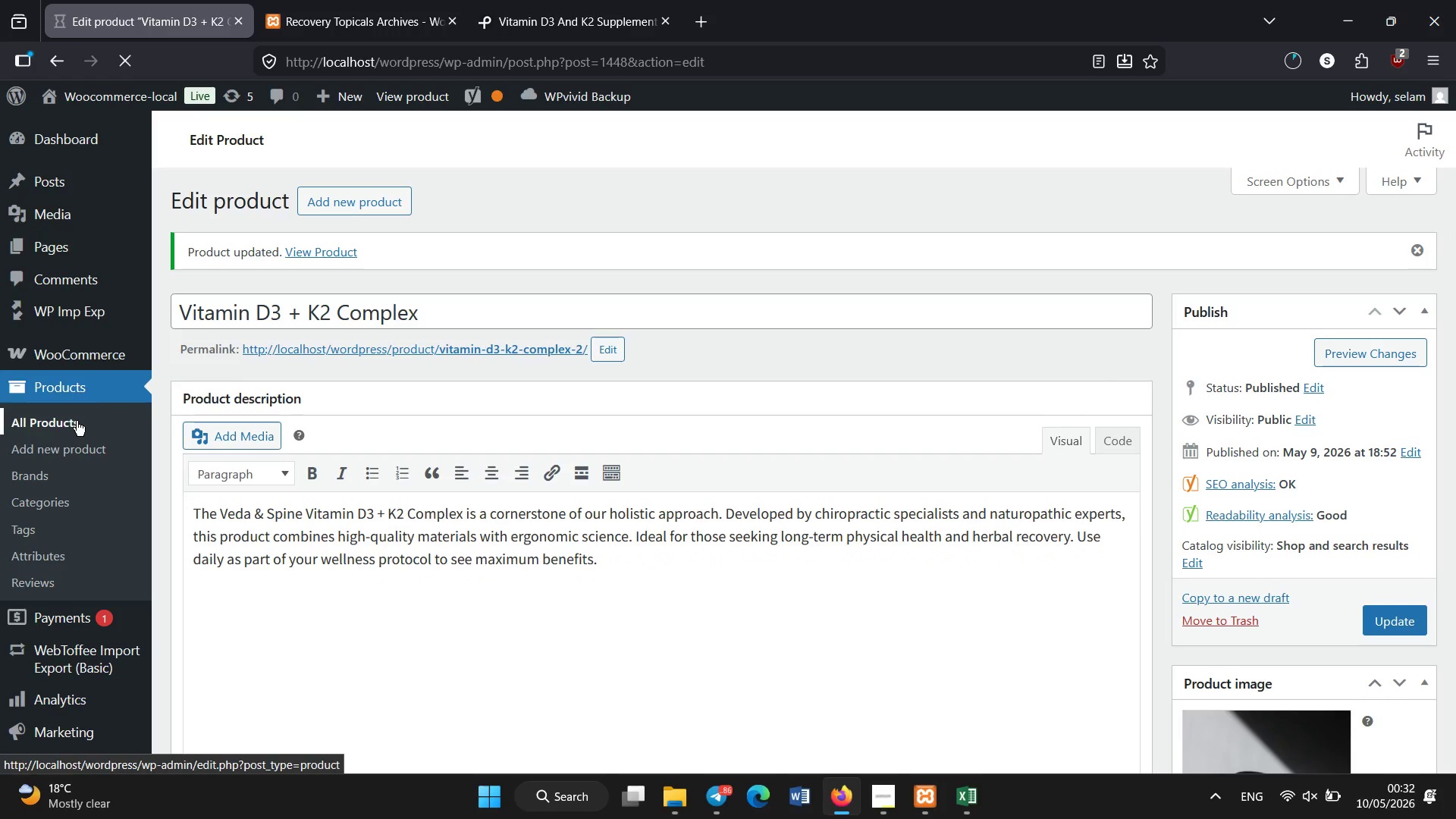 
wait(32.47)
 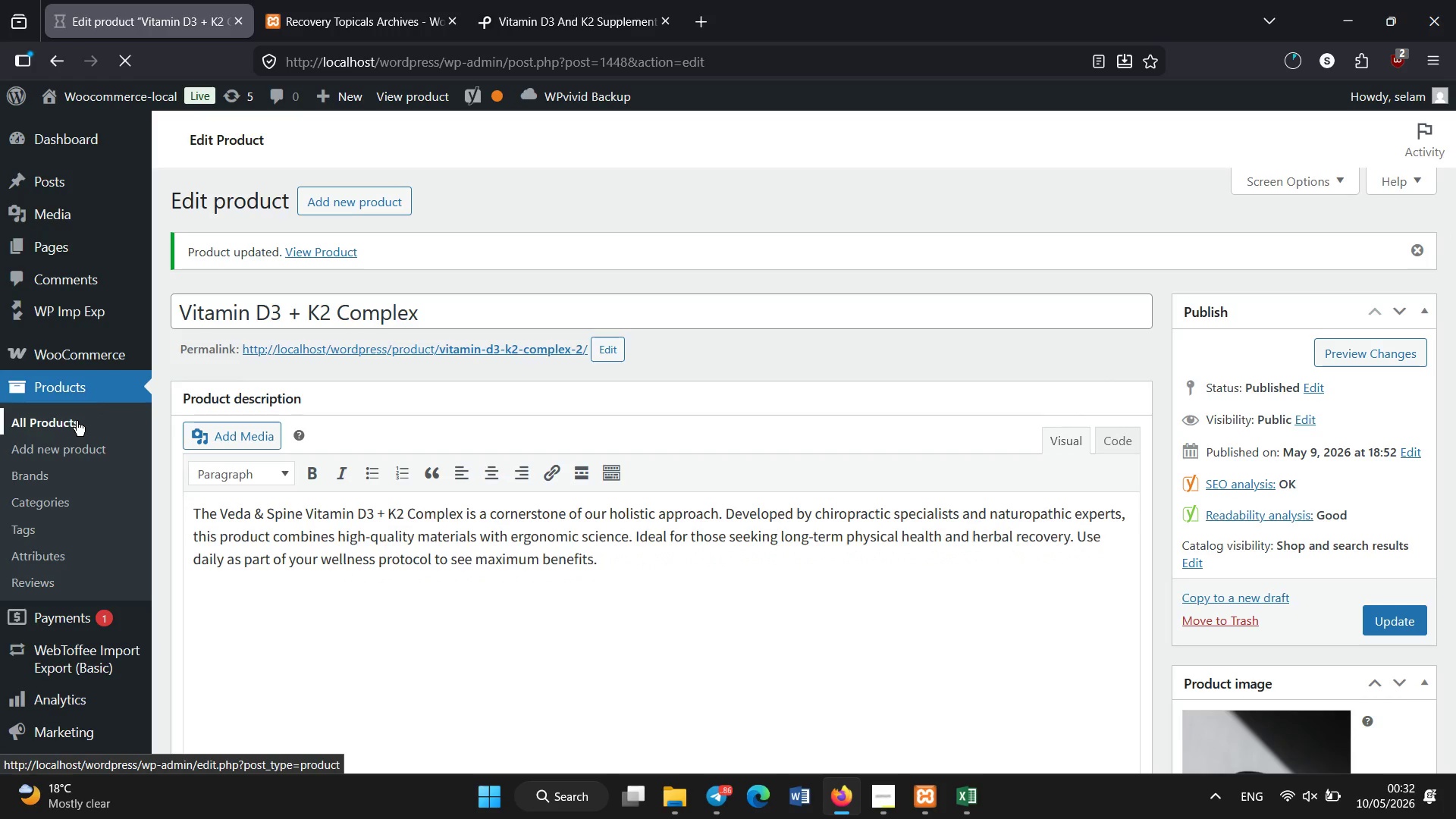 
left_click_drag(start_coordinate=[1453, 162], to_coordinate=[1455, 457])
 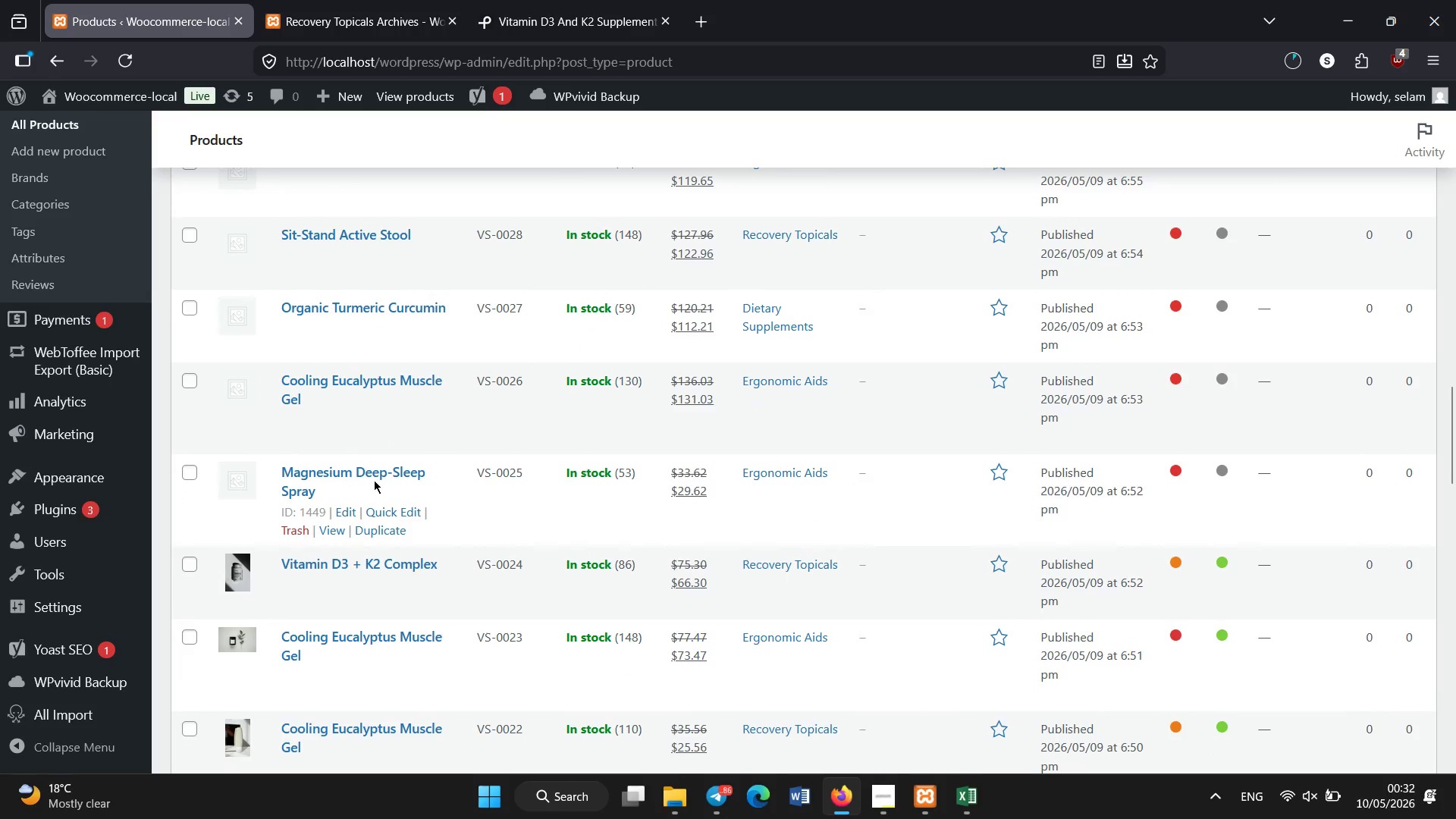 
left_click([369, 475])
 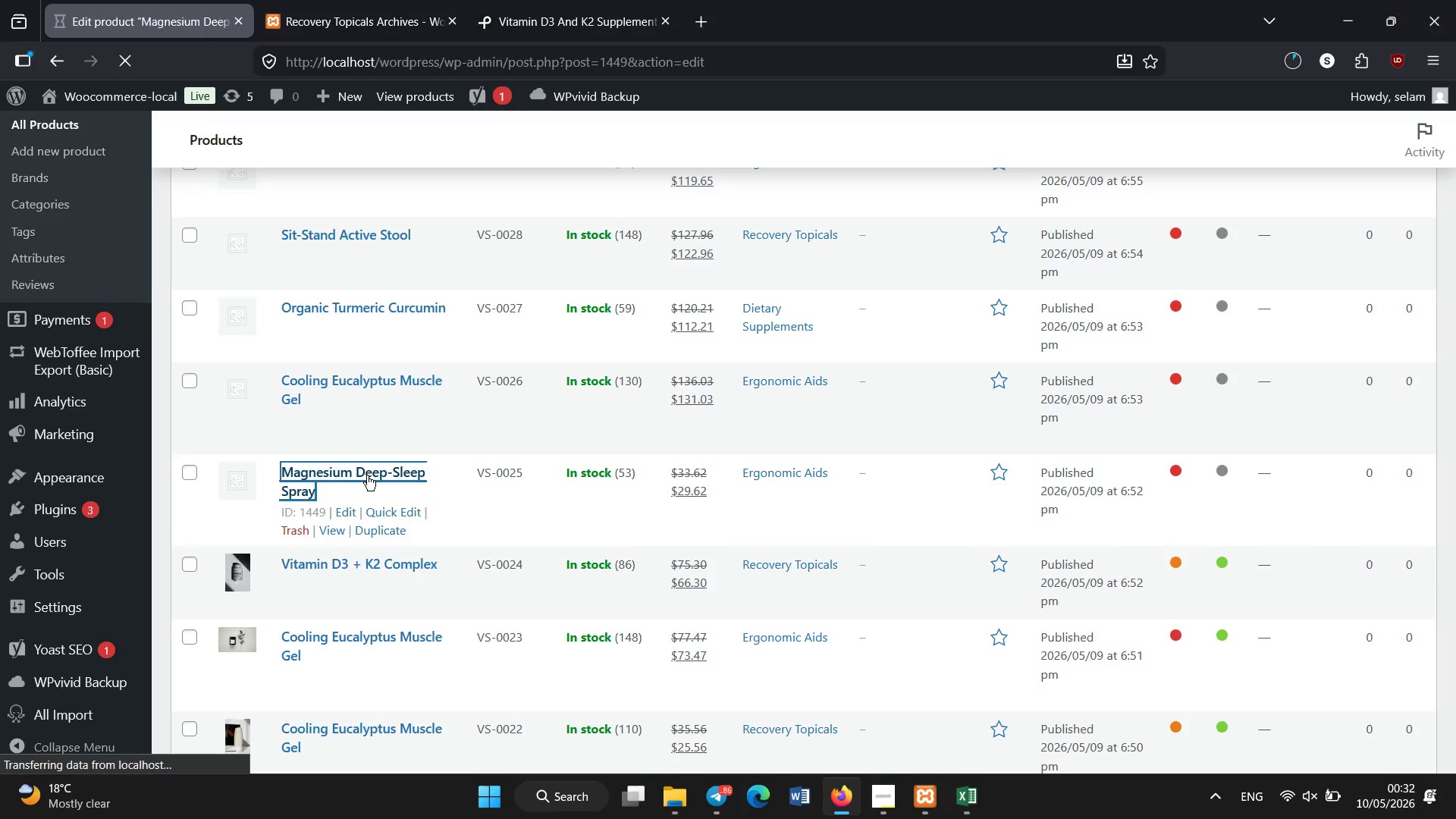 
wait(16.59)
 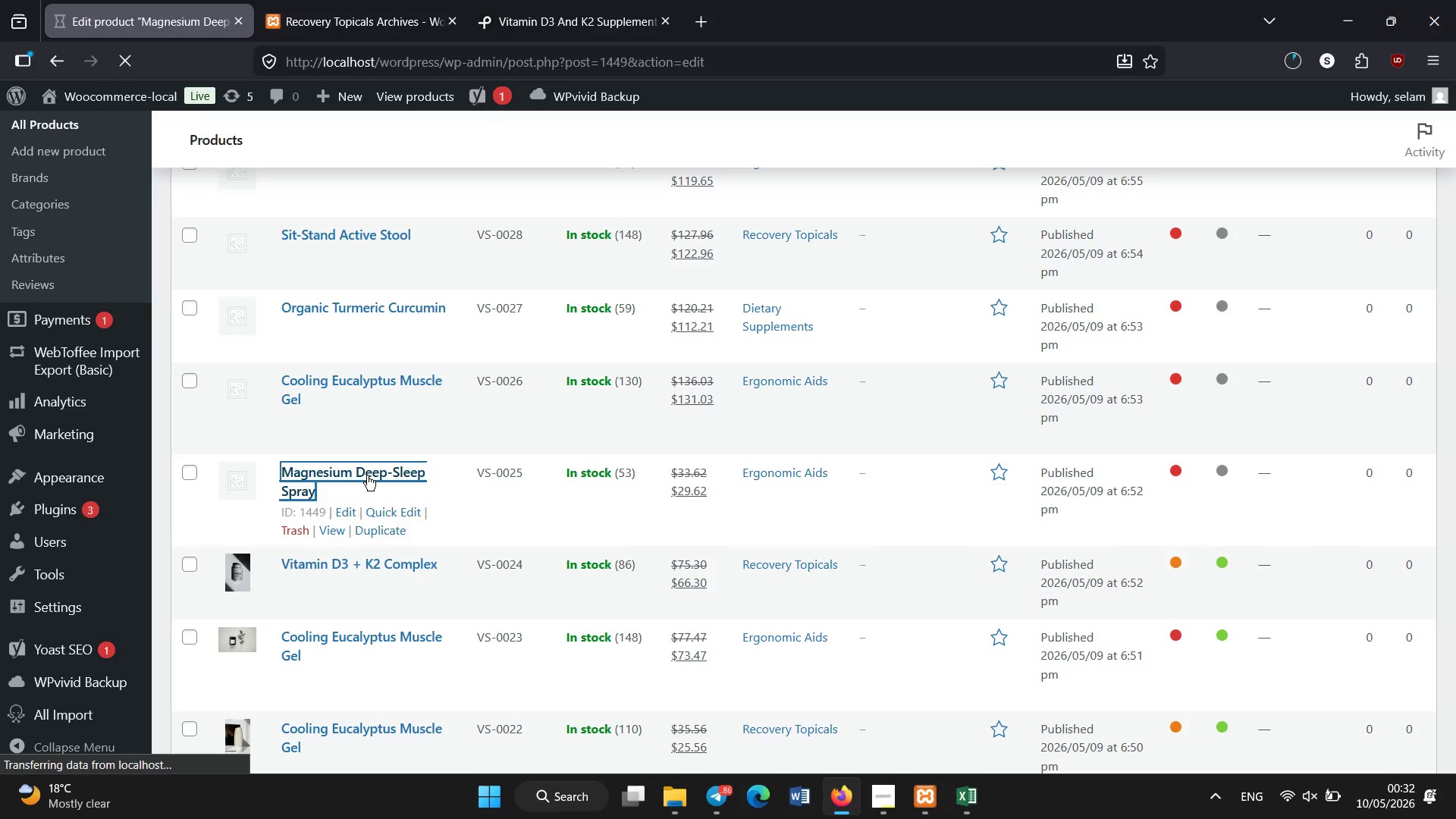 
scroll: coordinate [516, 437], scroll_direction: down, amount: 5.0
 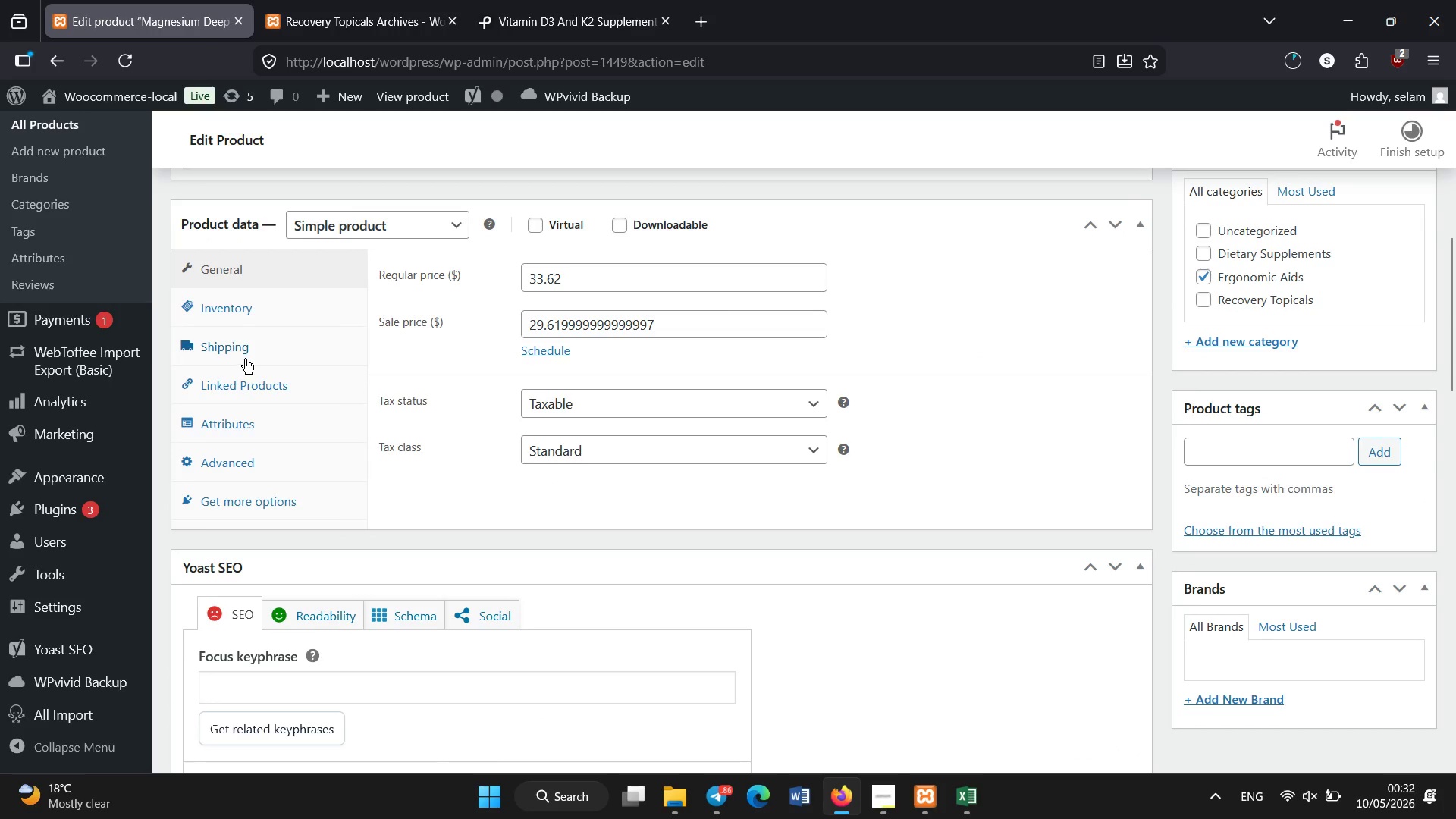 
left_click([245, 359])
 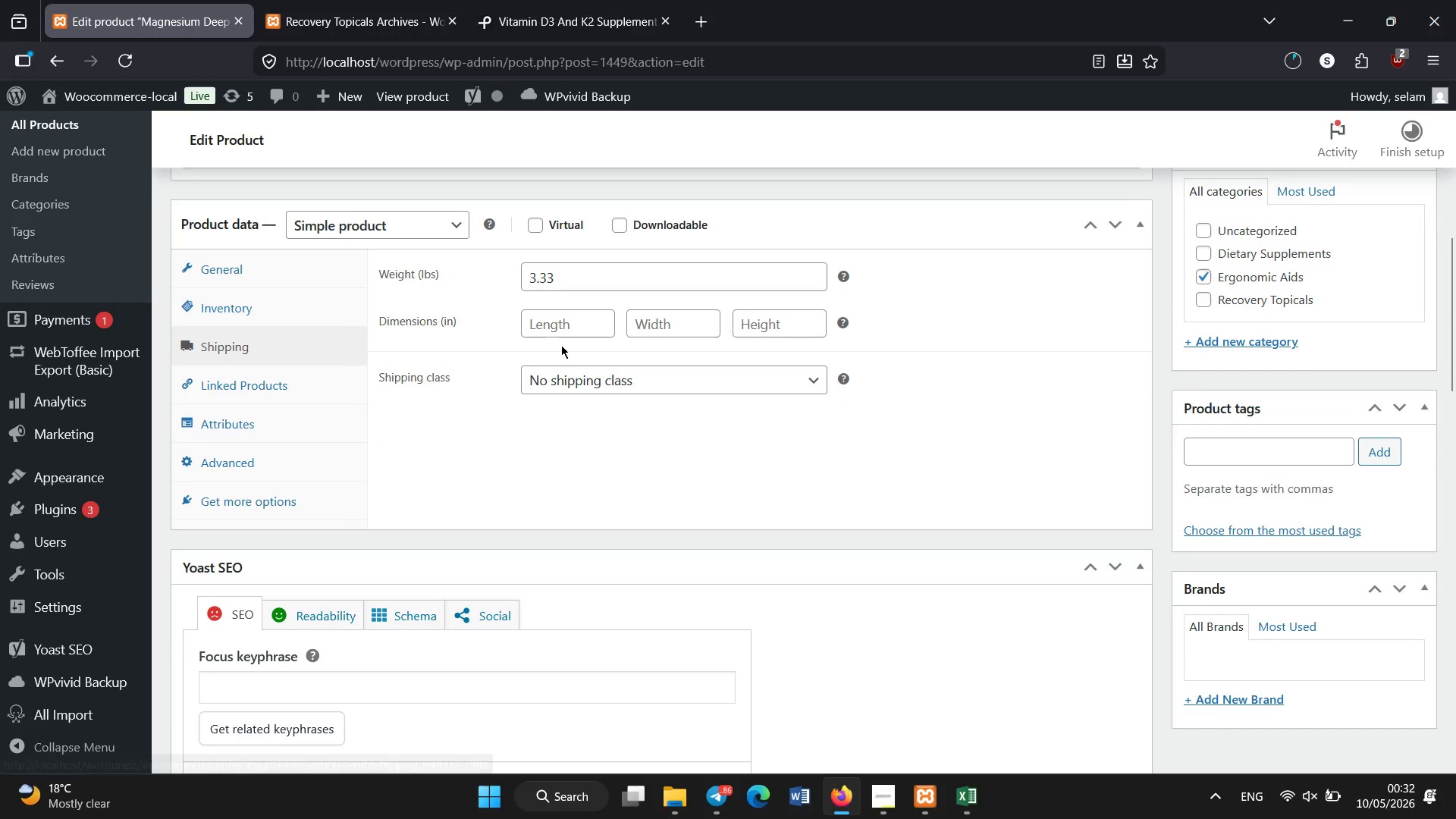 
left_click([564, 335])
 